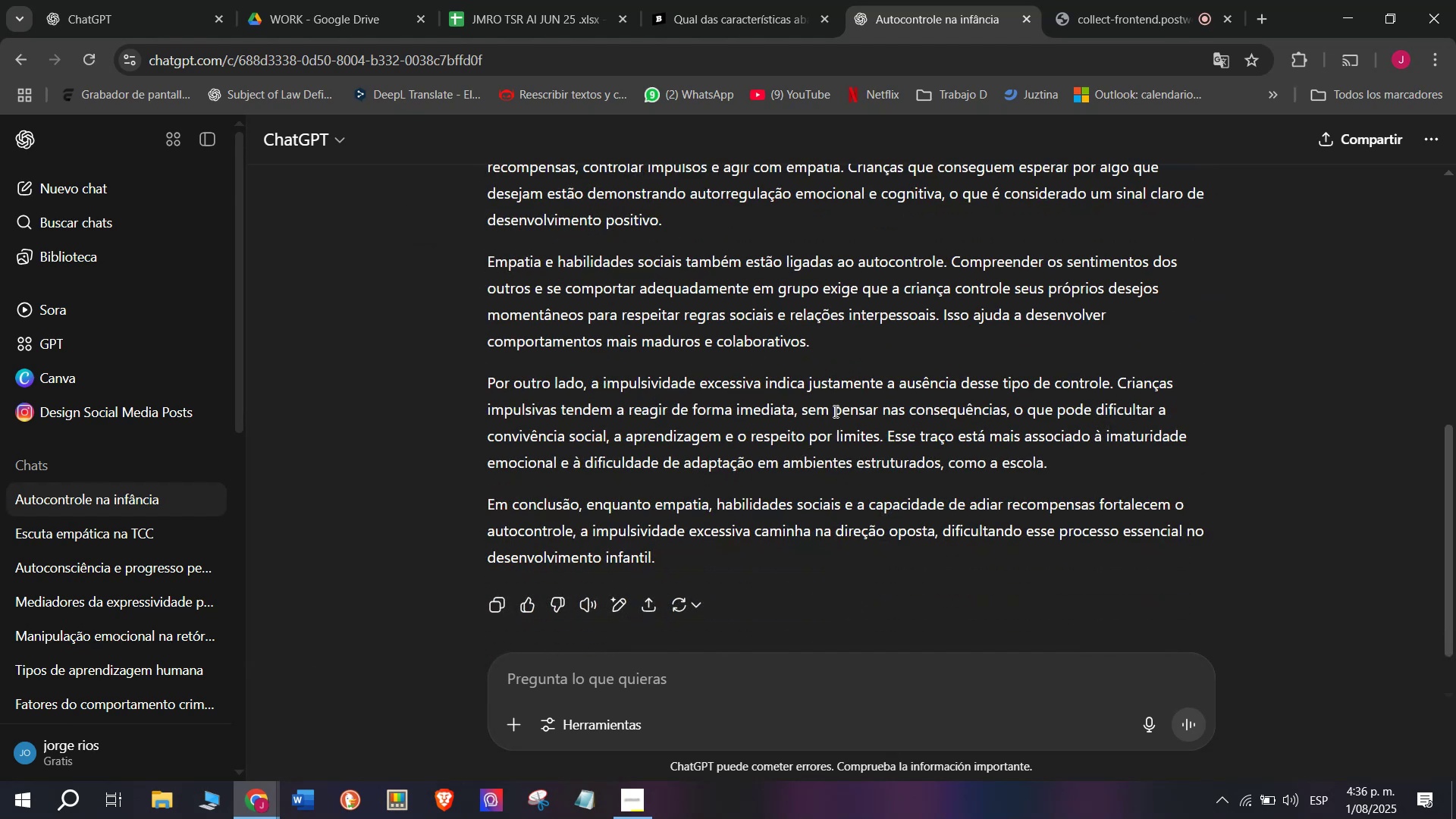 
left_click_drag(start_coordinate=[825, 345], to_coordinate=[481, 421])
 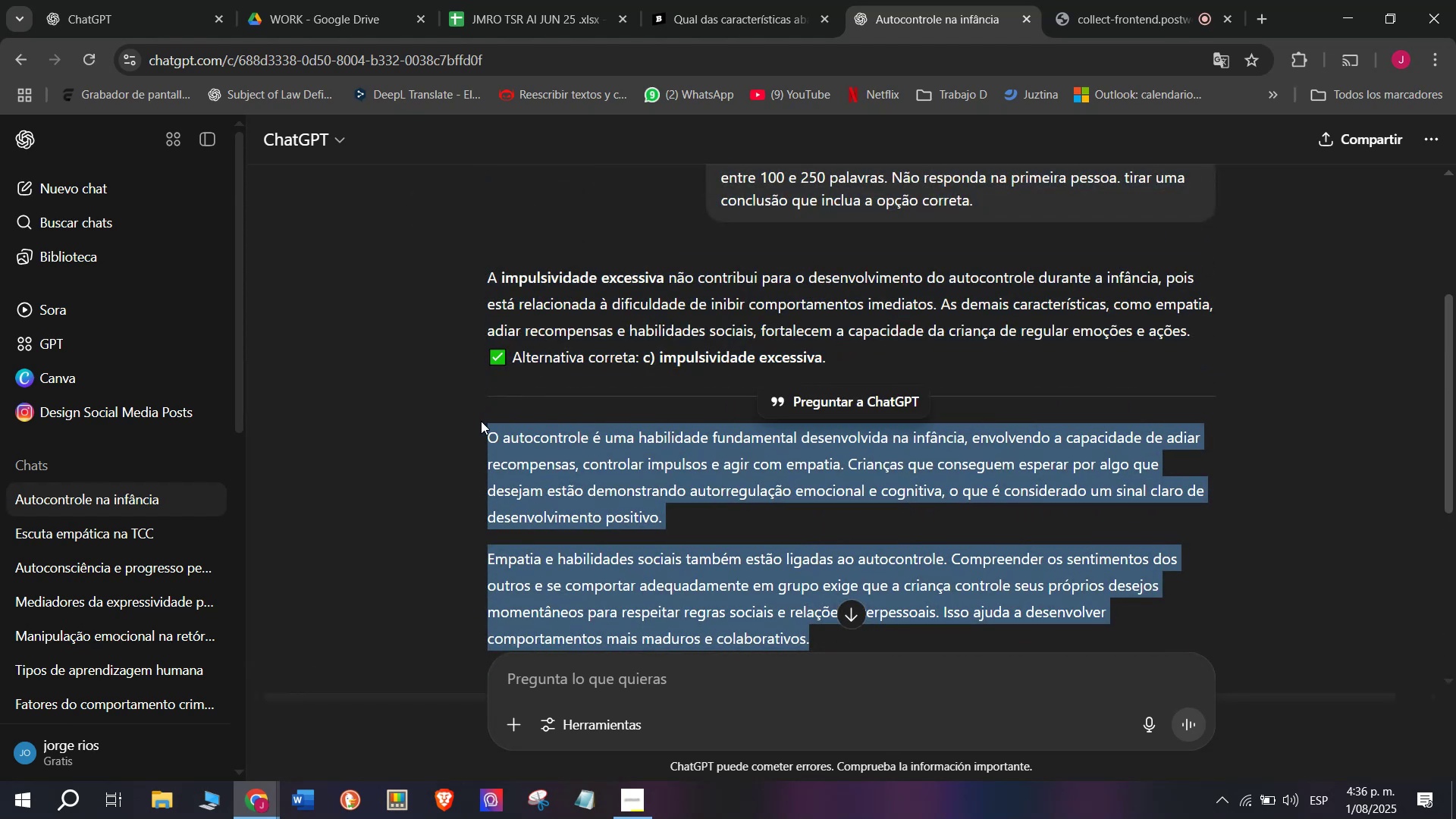 
key(Control+C)
 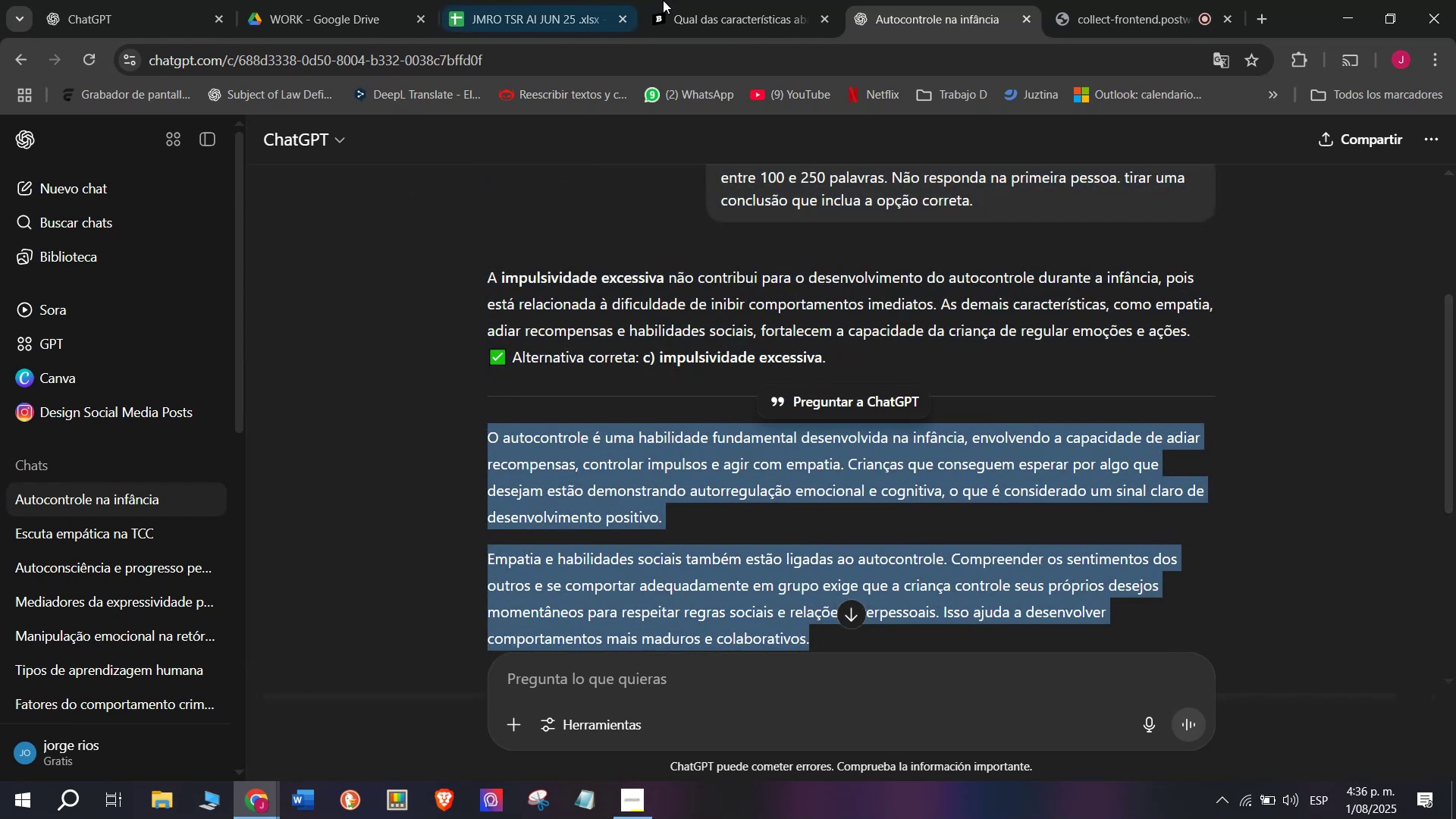 
left_click([718, 0])
 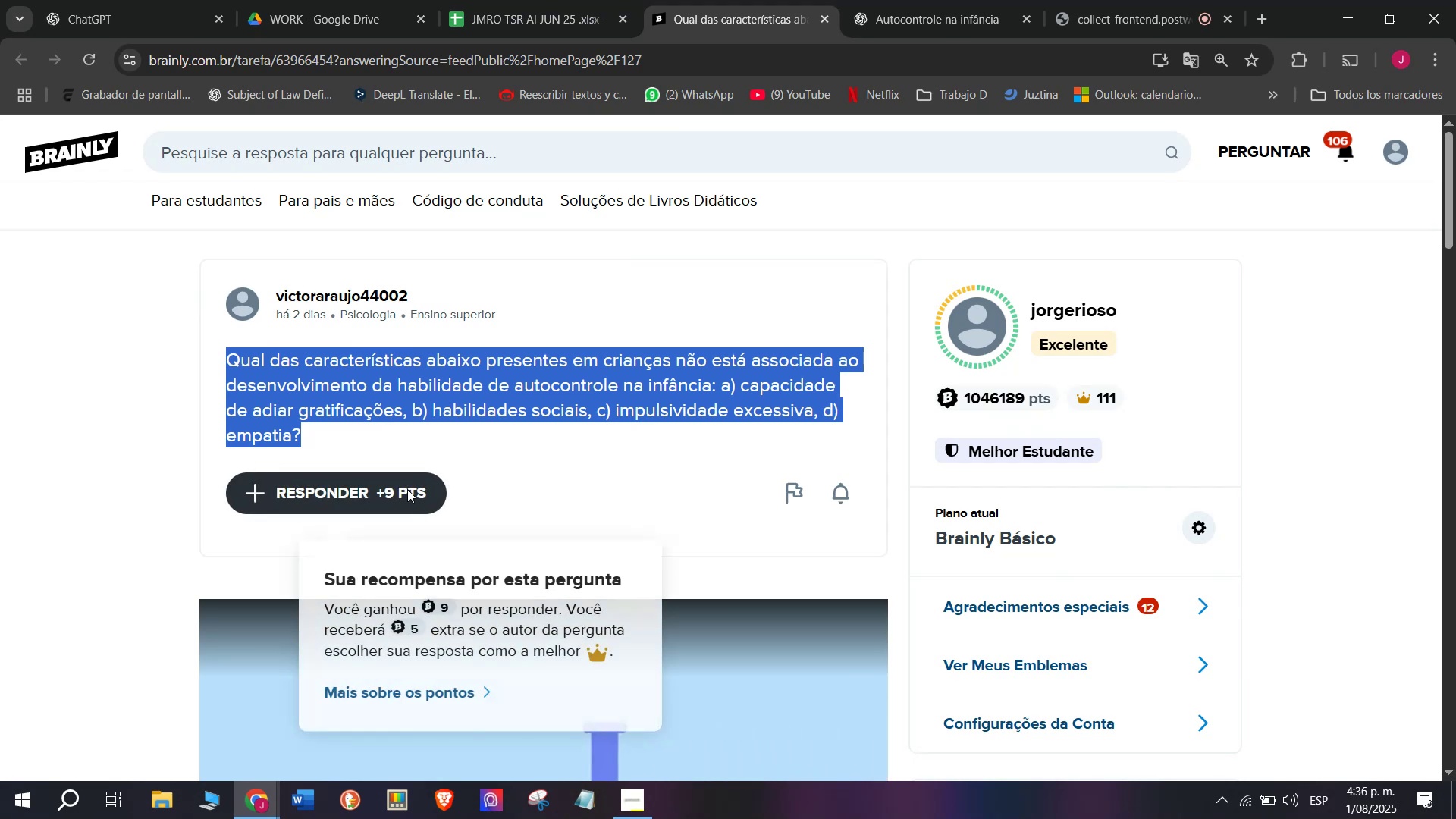 
left_click_drag(start_coordinate=[673, 445], to_coordinate=[487, 251])
 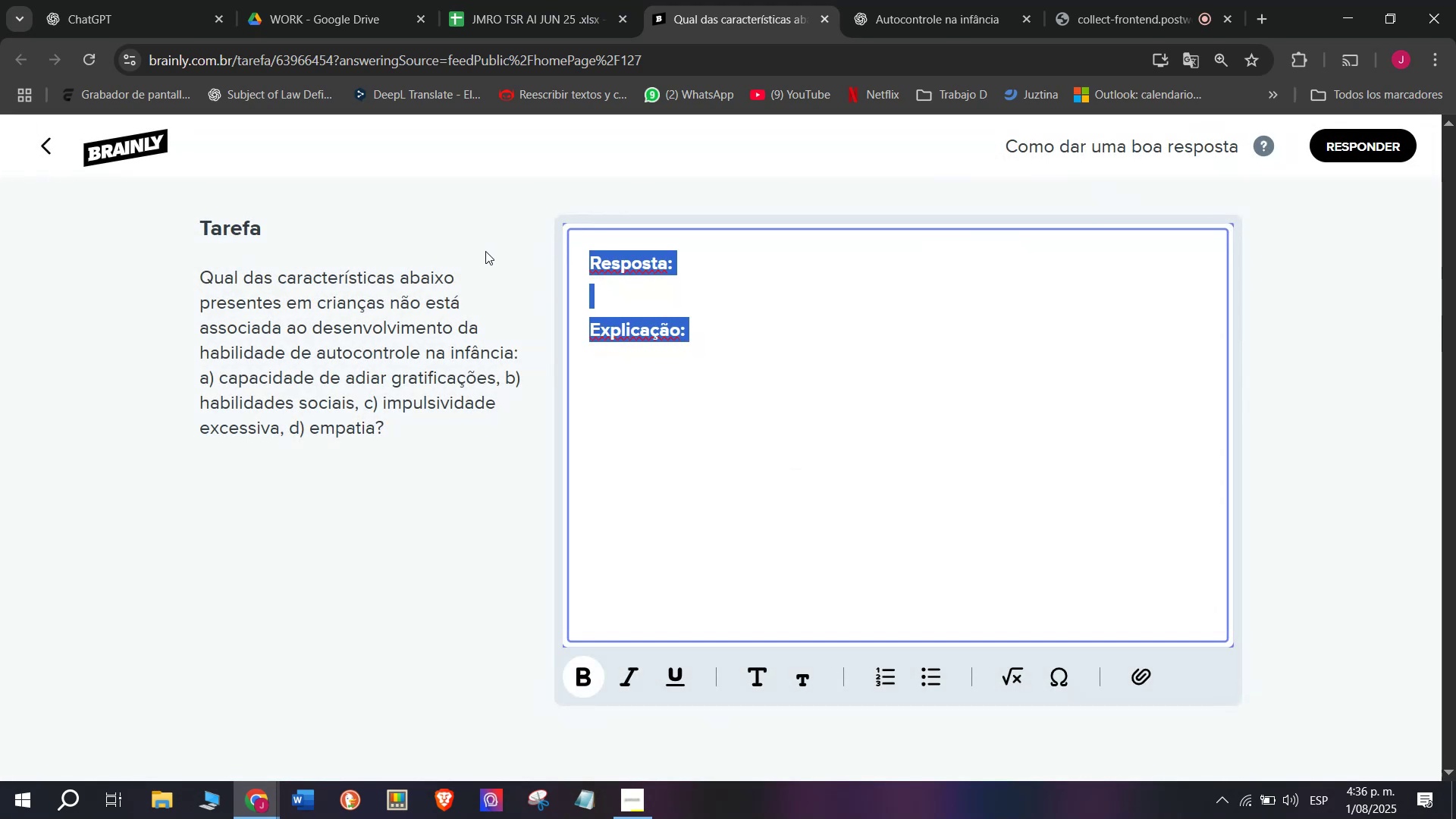 
key(Meta+V)
 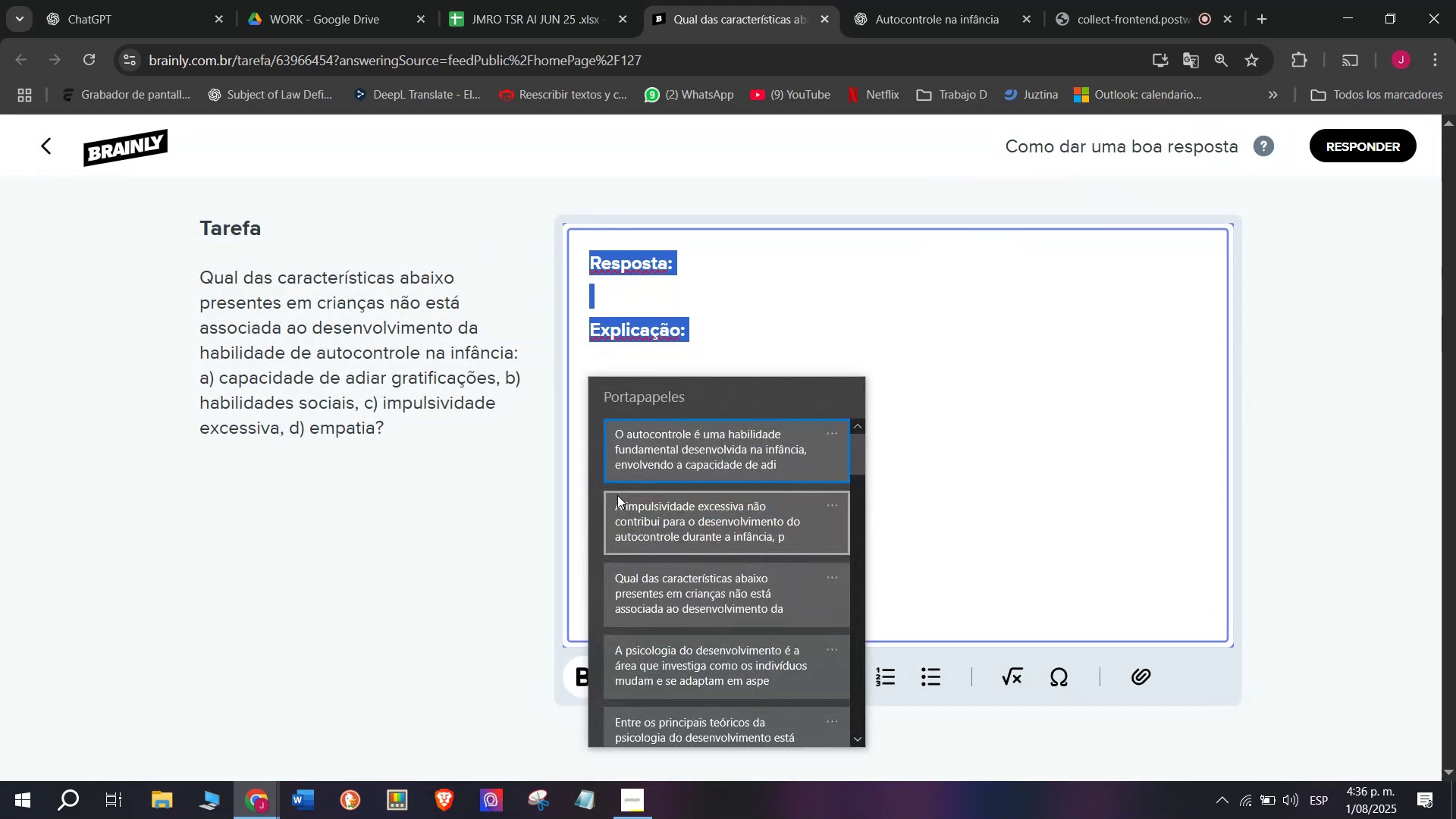 
key(Control+ControlLeft)
 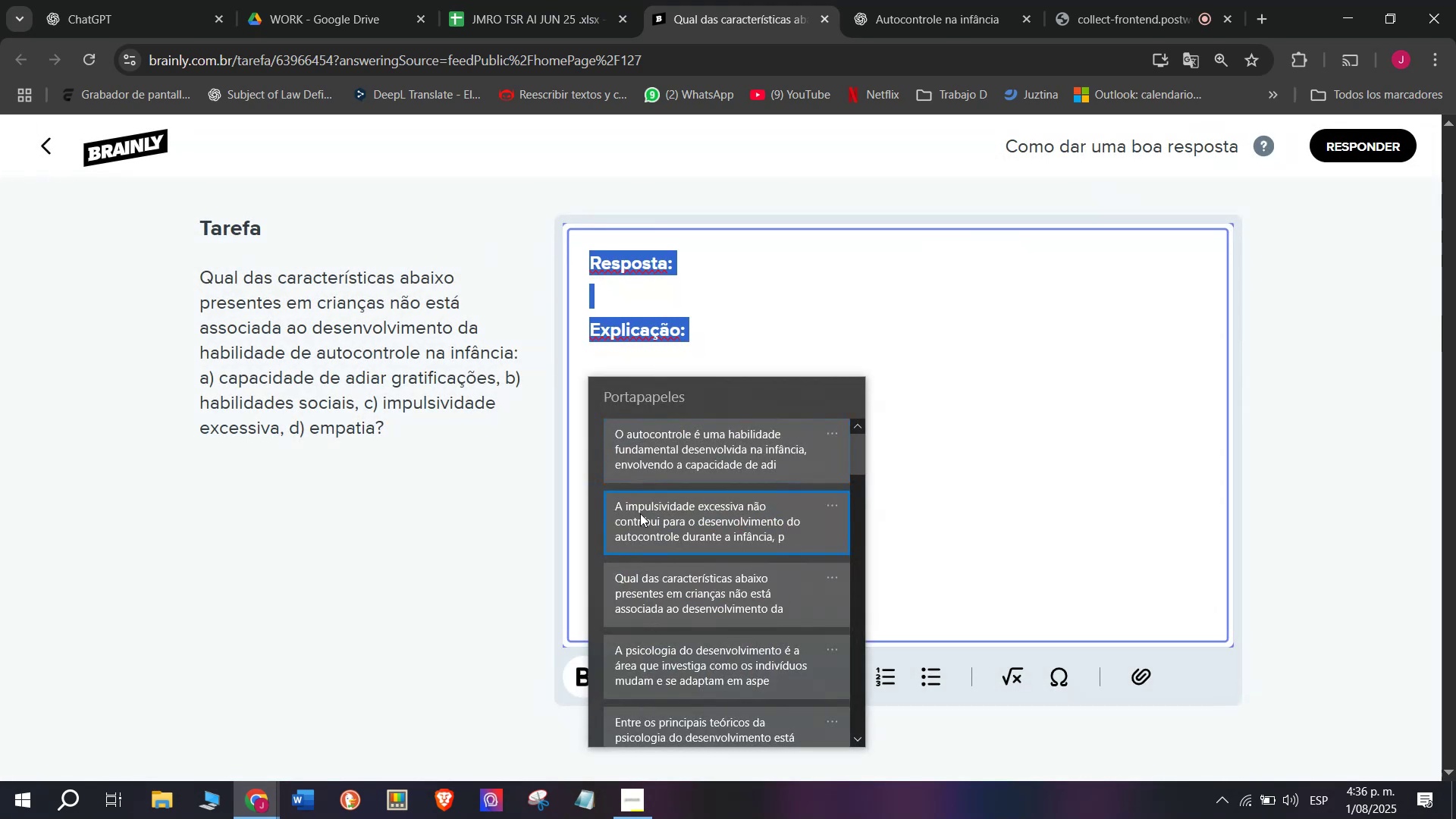 
key(Control+V)
 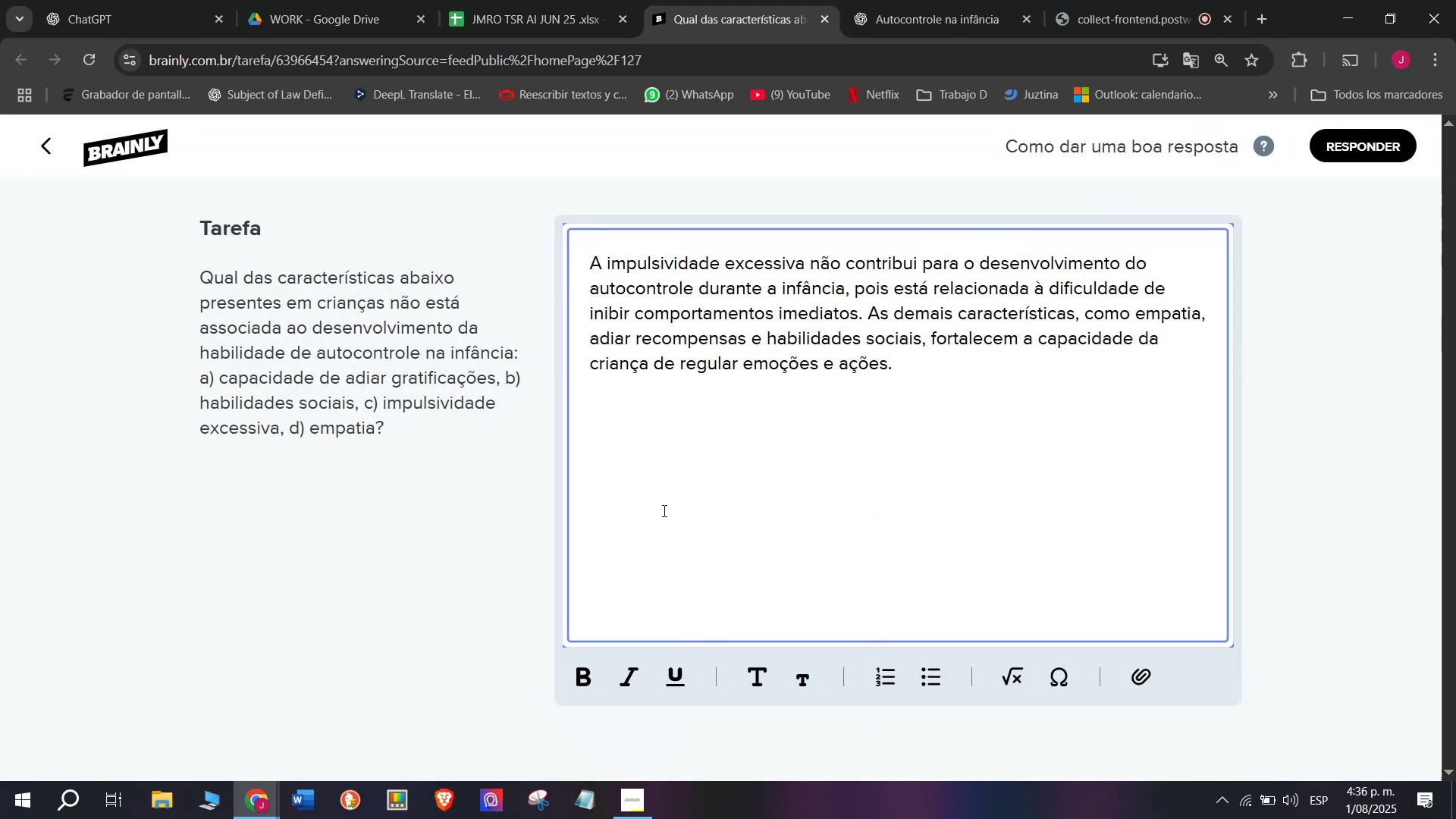 
key(Space)
 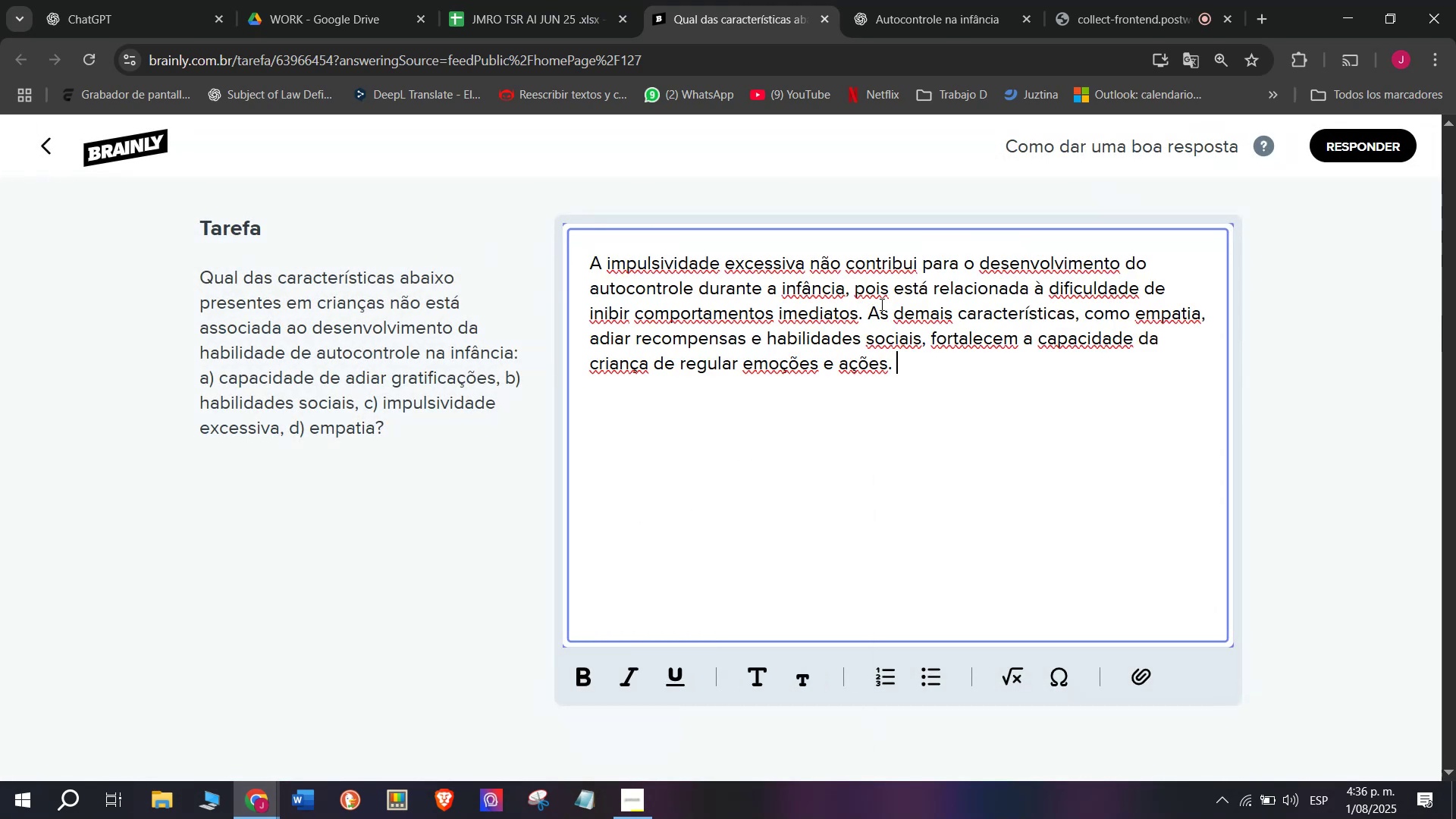 
left_click_drag(start_coordinate=[871, 309], to_coordinate=[924, 368])
 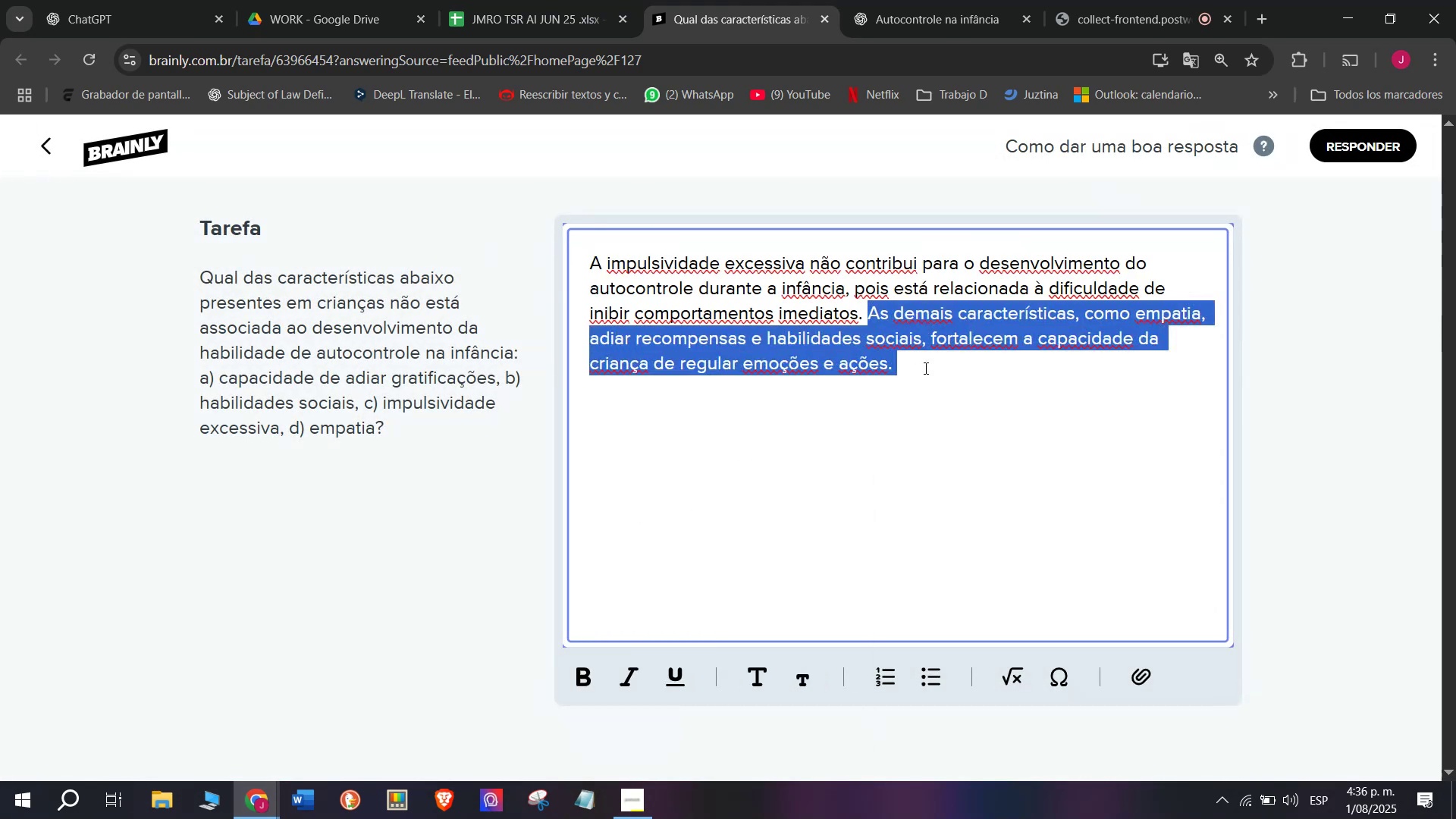 
key(Meta+MetaLeft)
 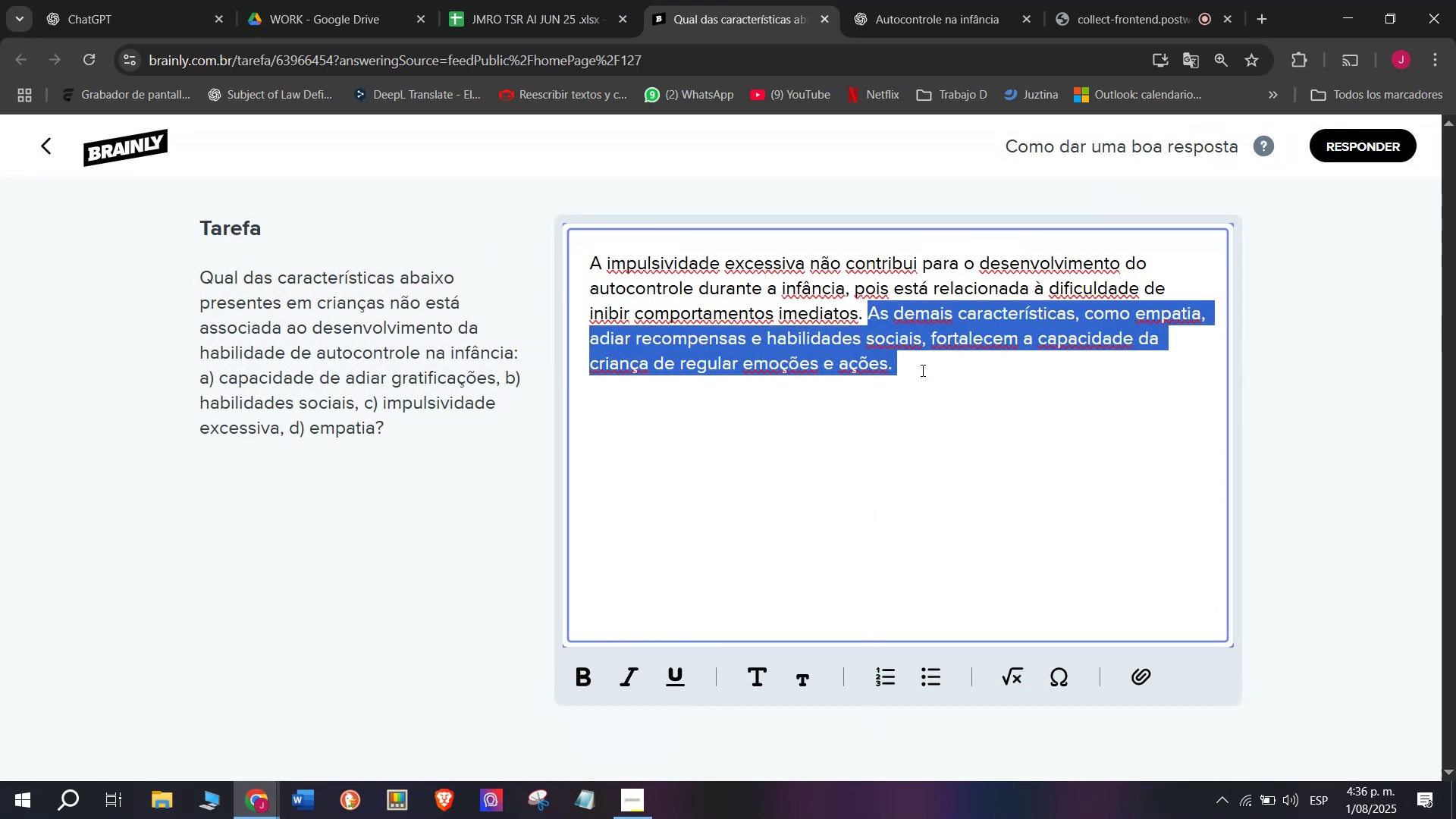 
key(Meta+V)
 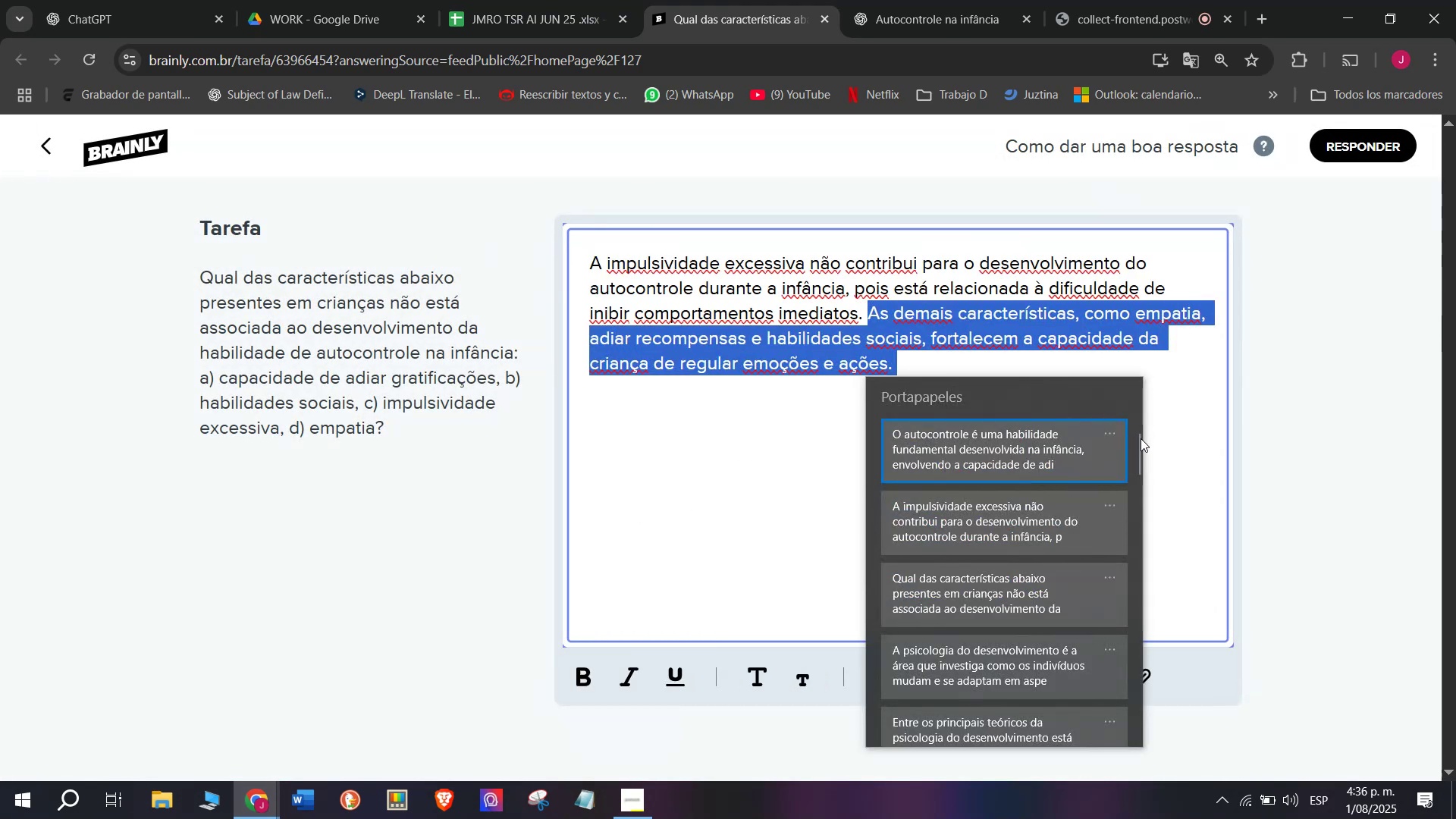 
left_click_drag(start_coordinate=[1140, 440], to_coordinate=[1087, 764])
 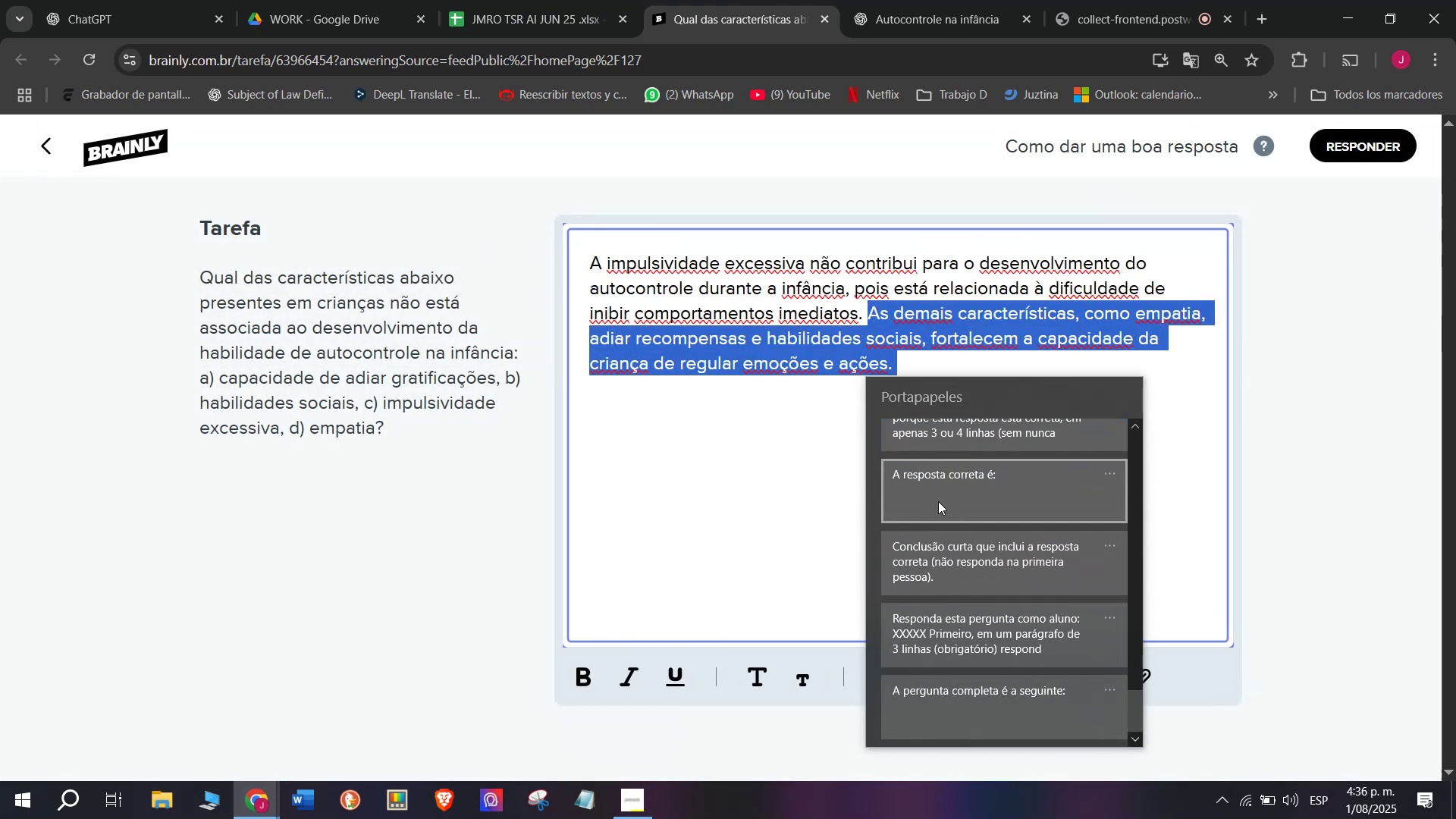 
key(Control+ControlLeft)
 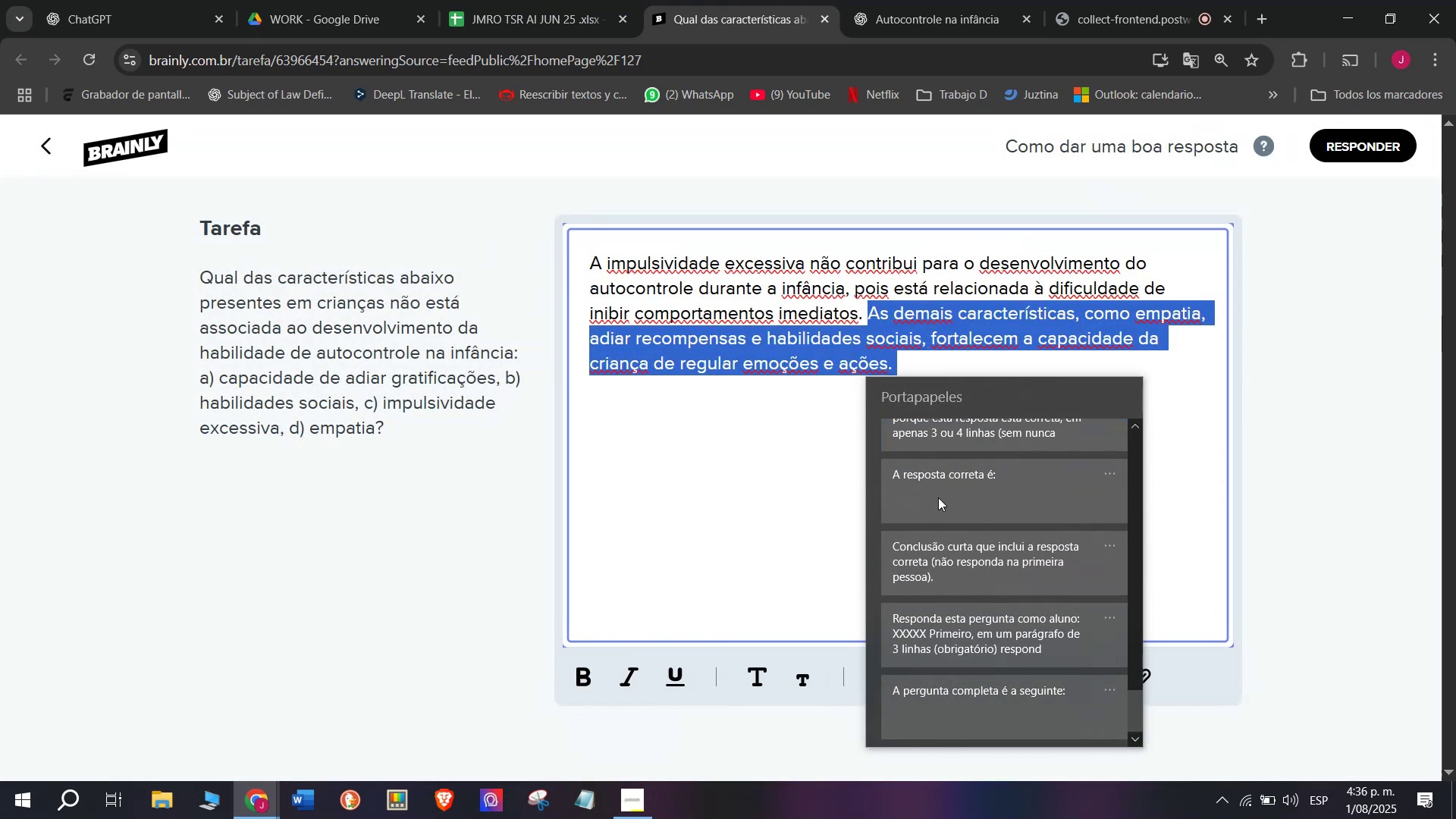 
key(Control+V)
 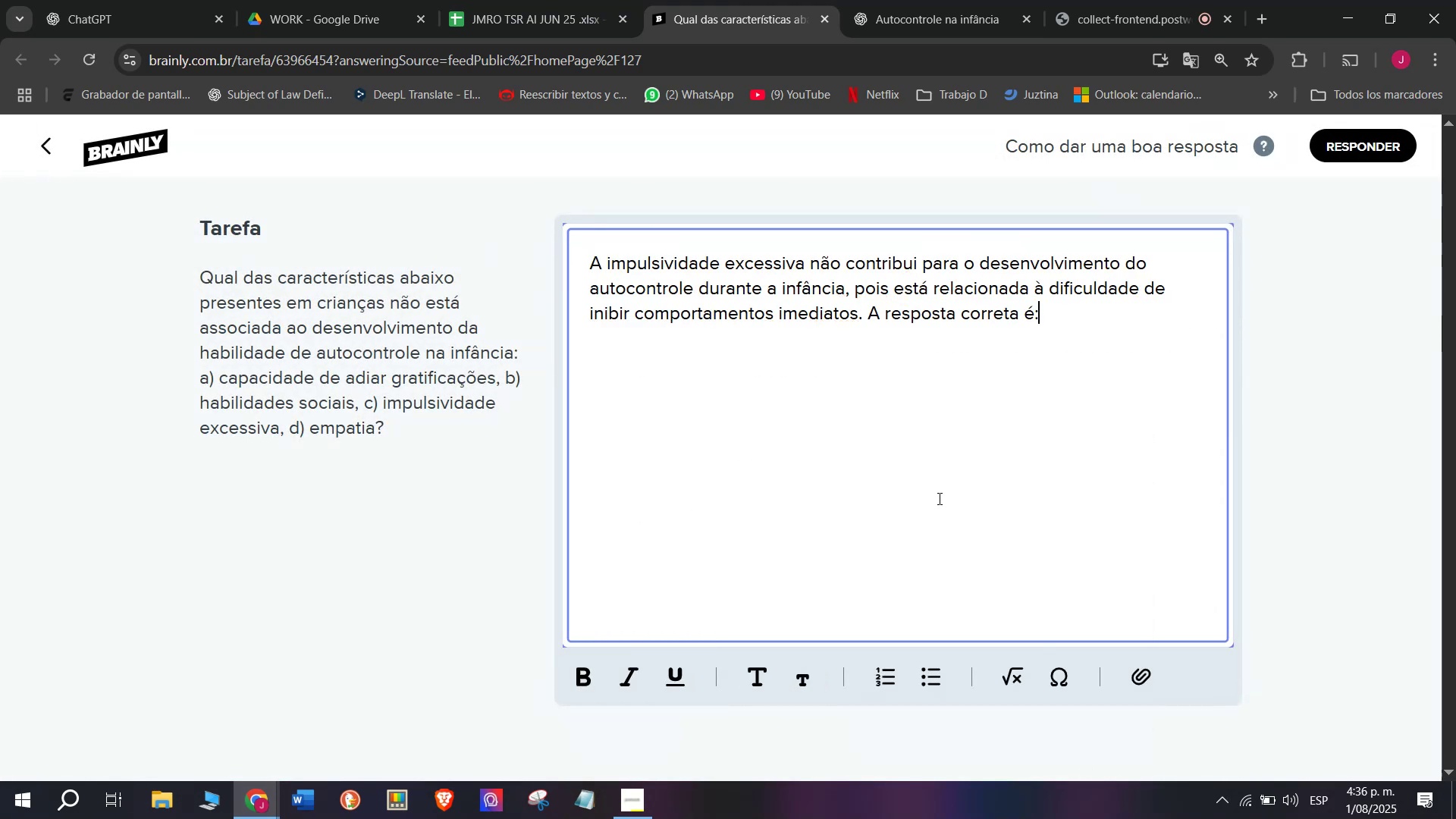 
key(Space)
 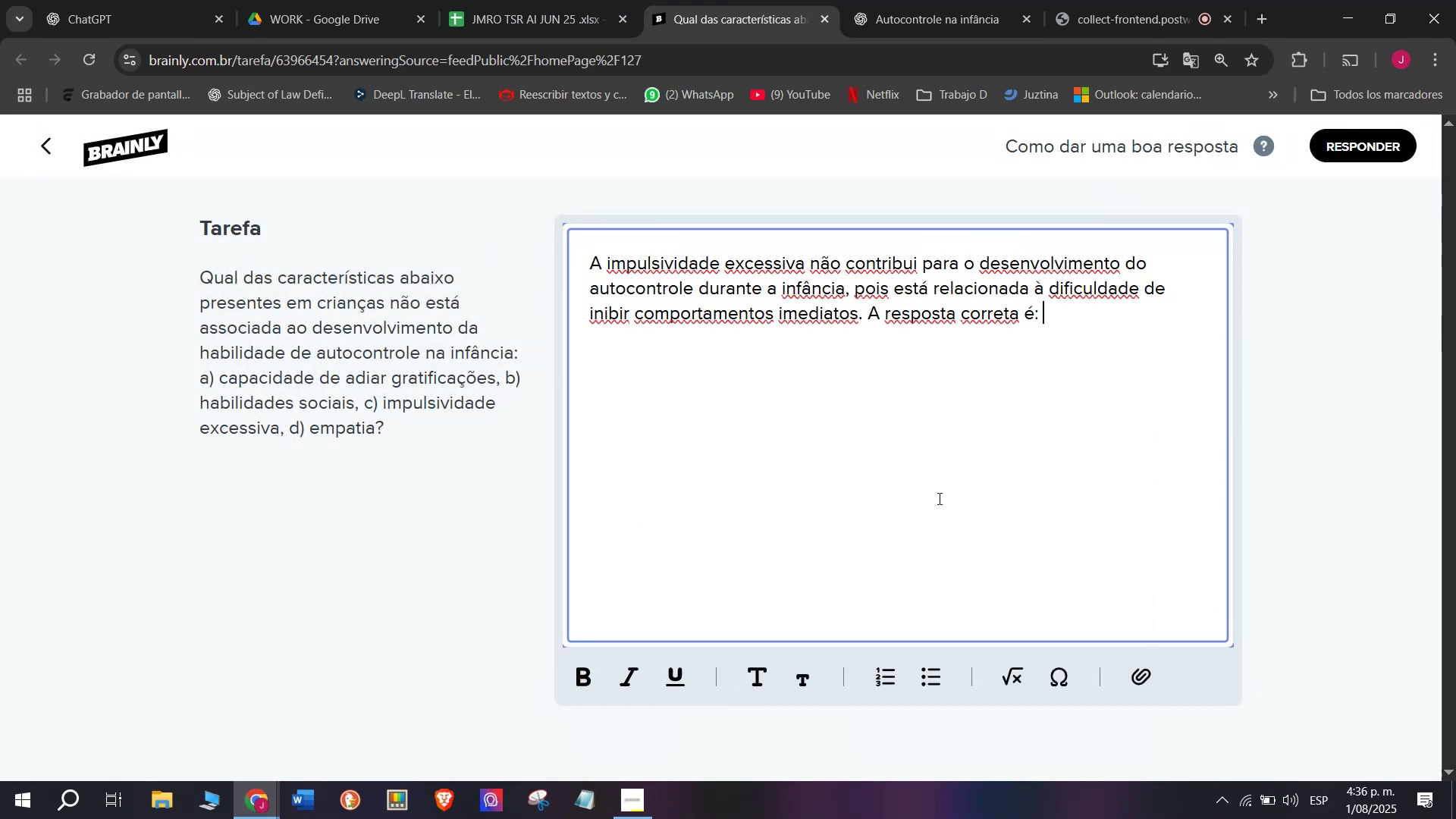 
key(Shift+C)
 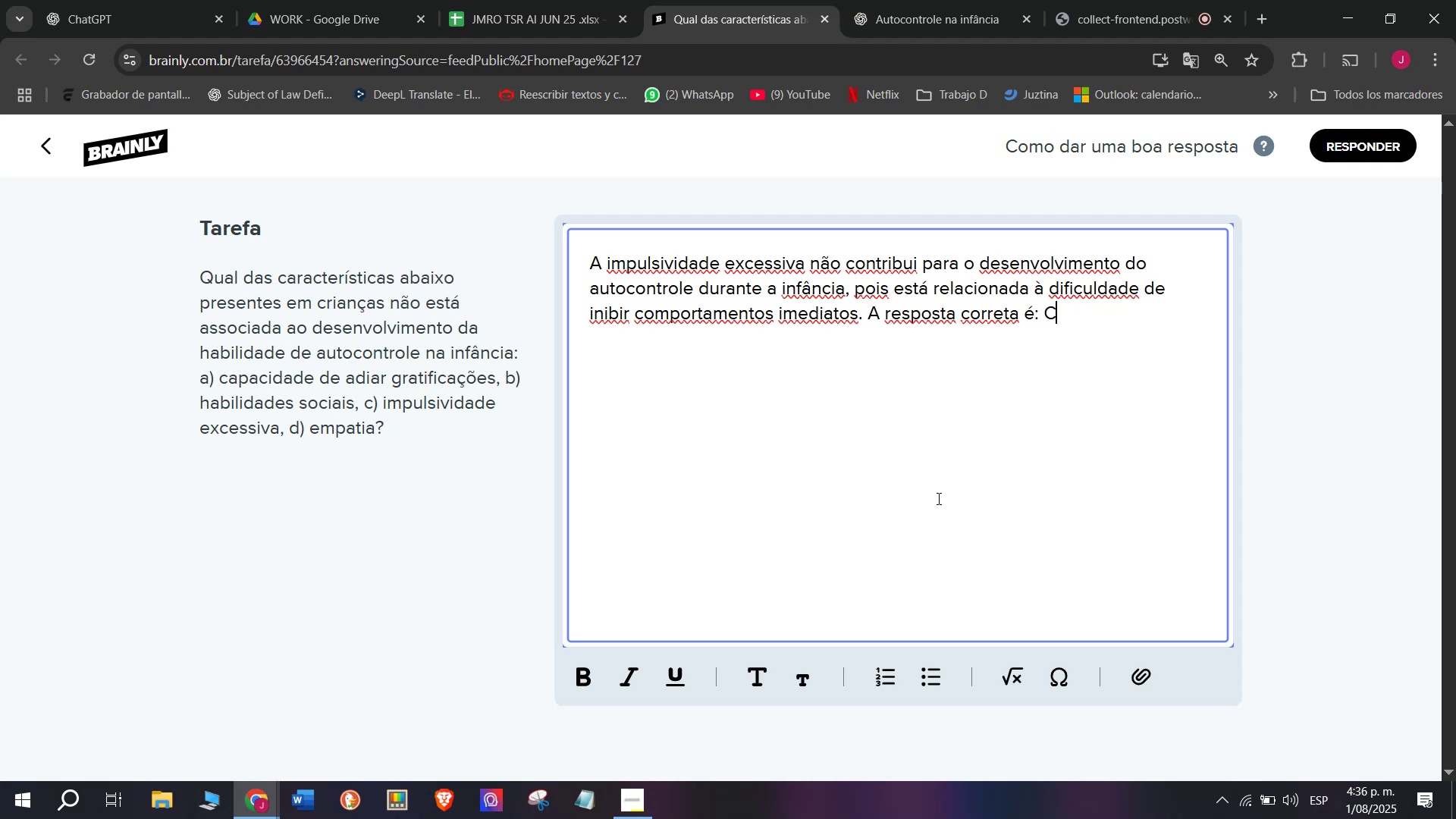 
key(Period)
 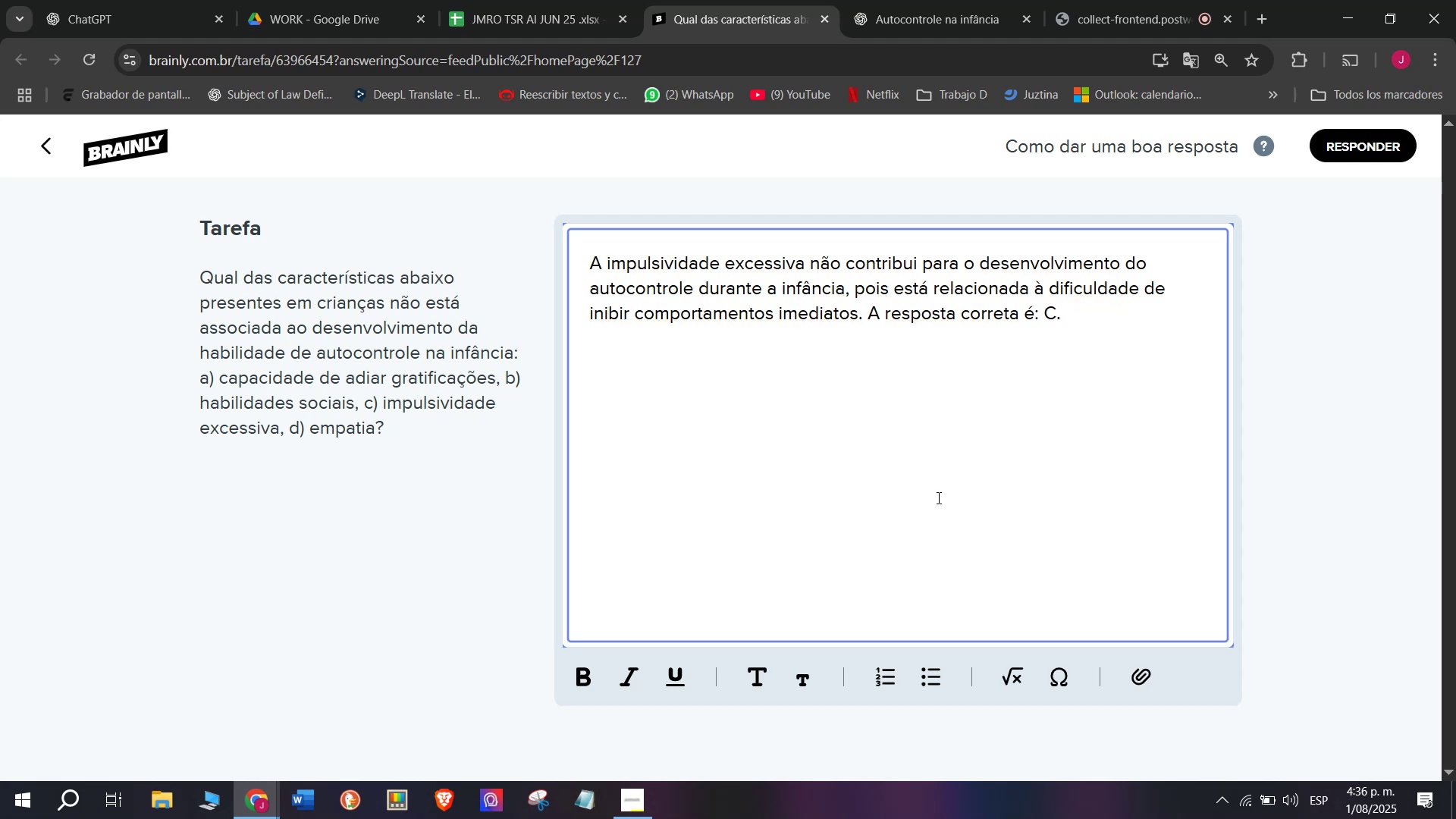 
key(Enter)
 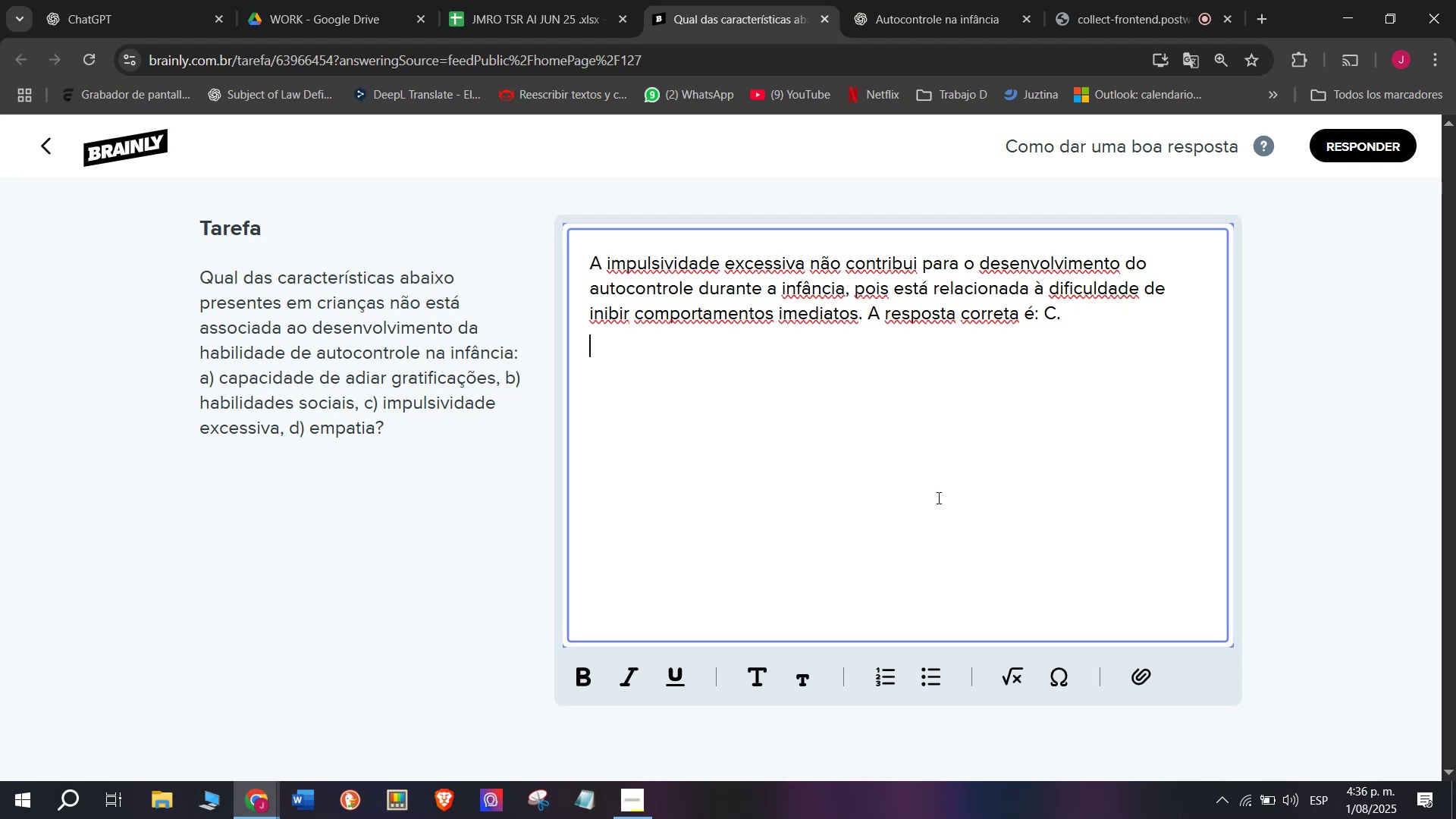 
key(Enter)
 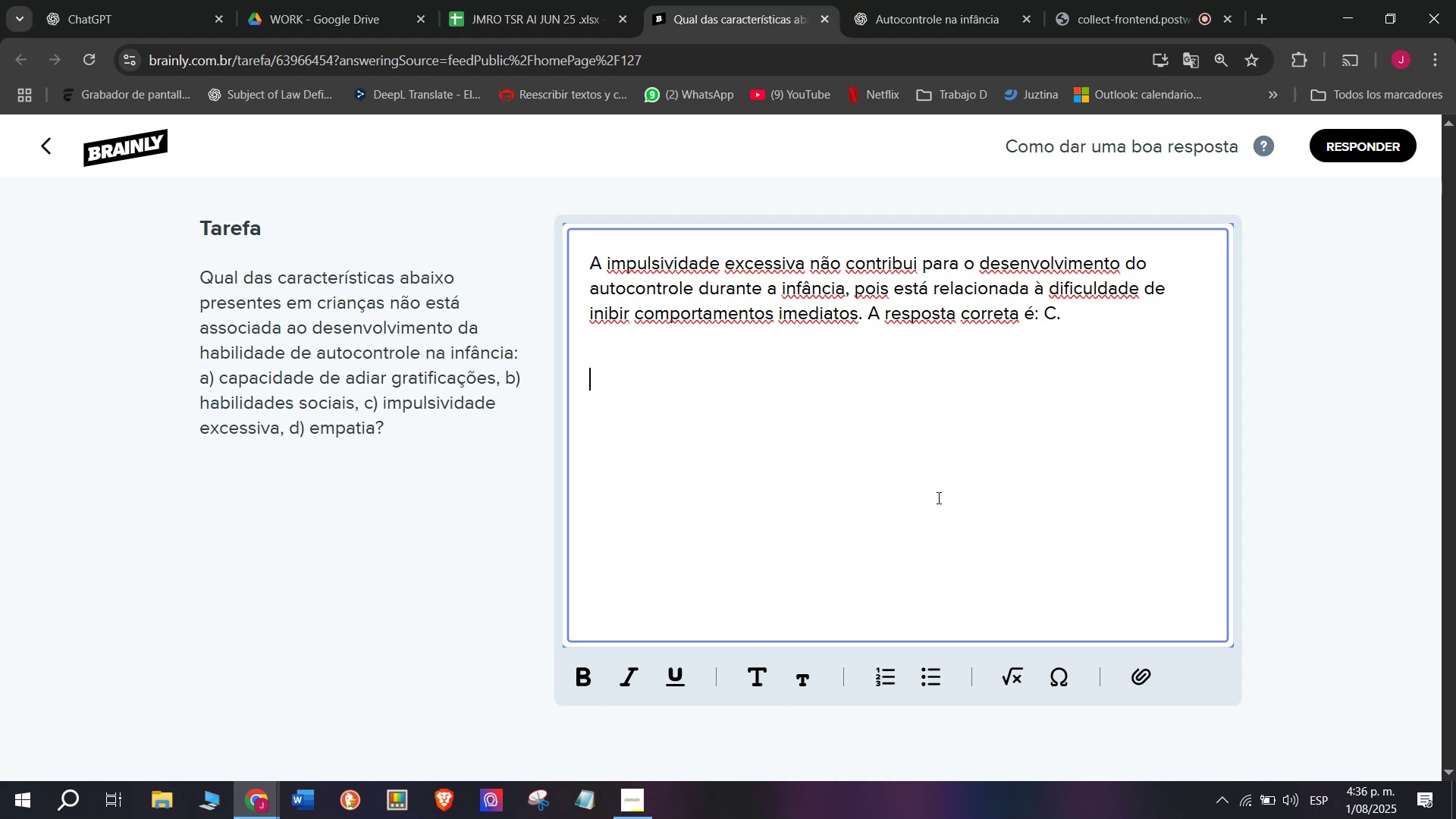 
key(Meta+V)
 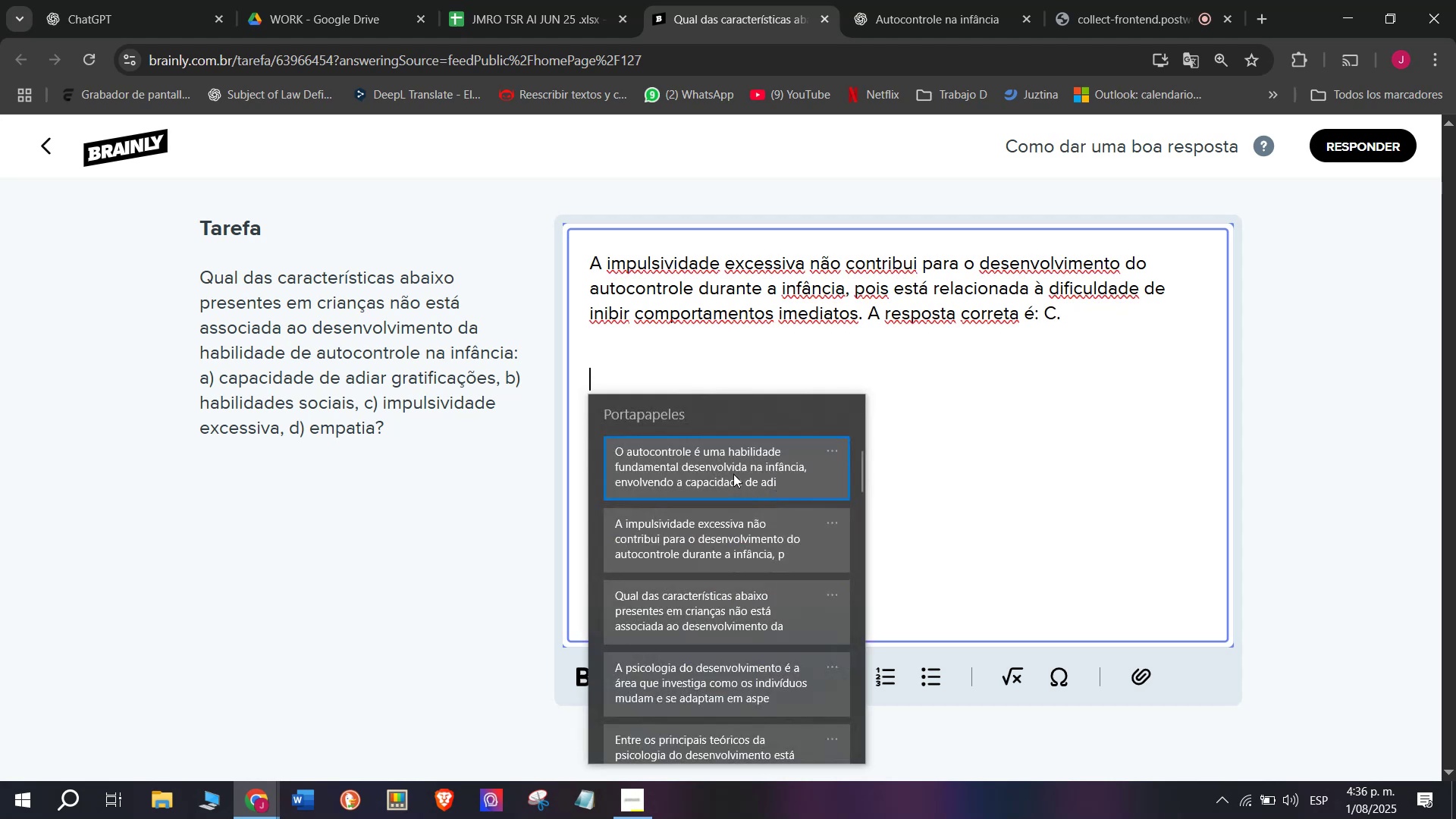 
key(Control+ControlLeft)
 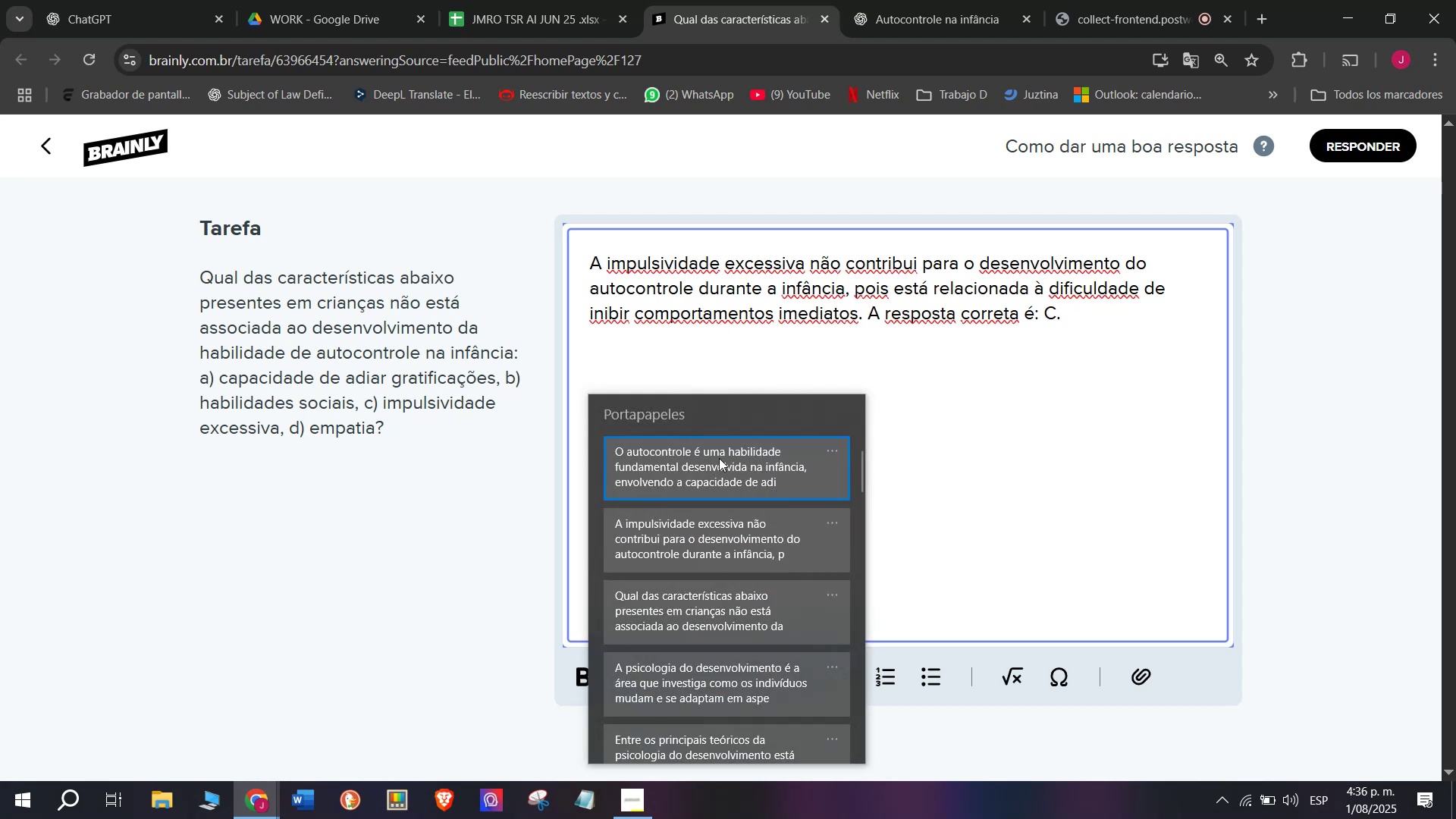 
key(Control+V)
 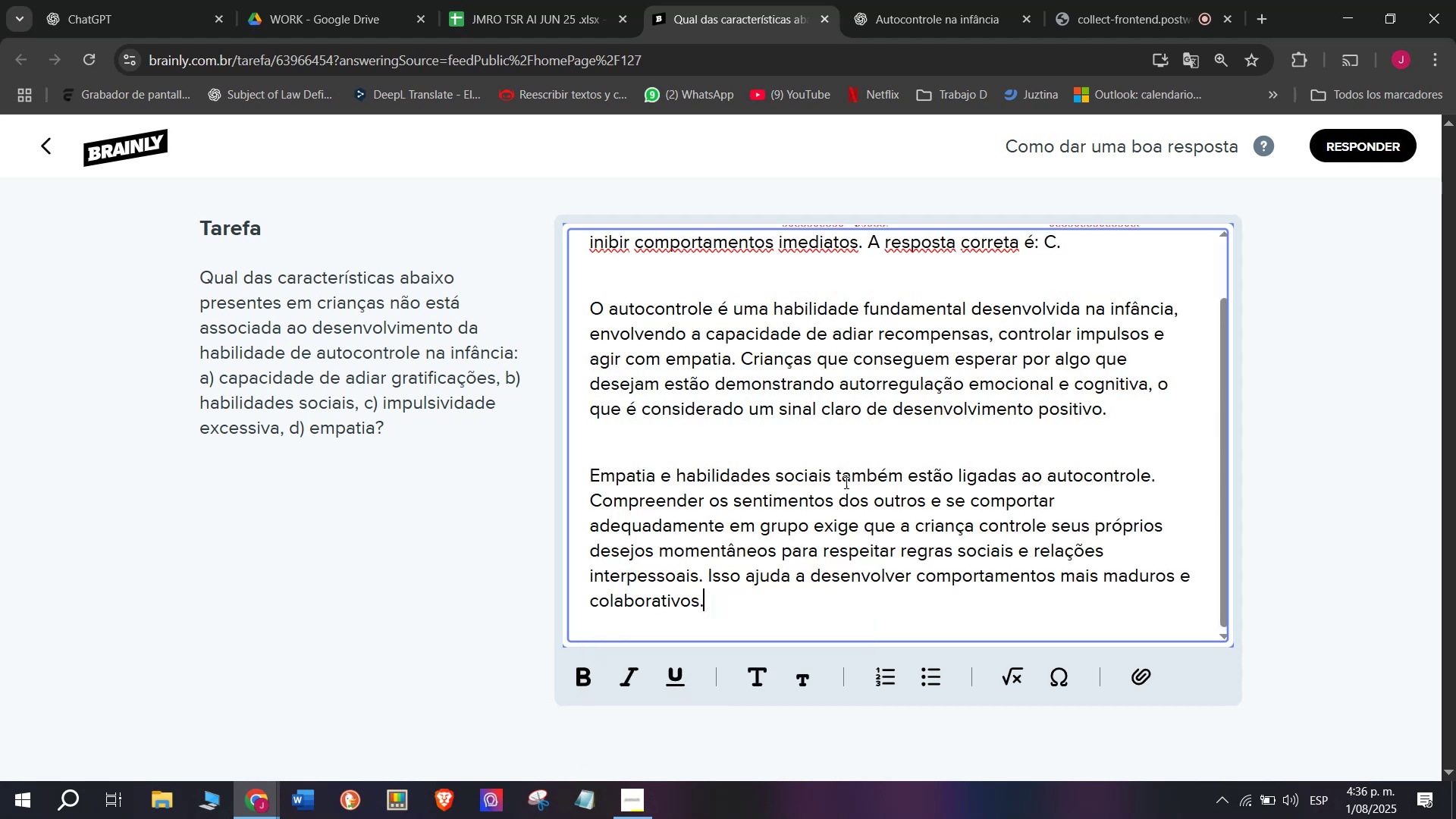 
scroll: coordinate [856, 481], scroll_direction: up, amount: 4.0
 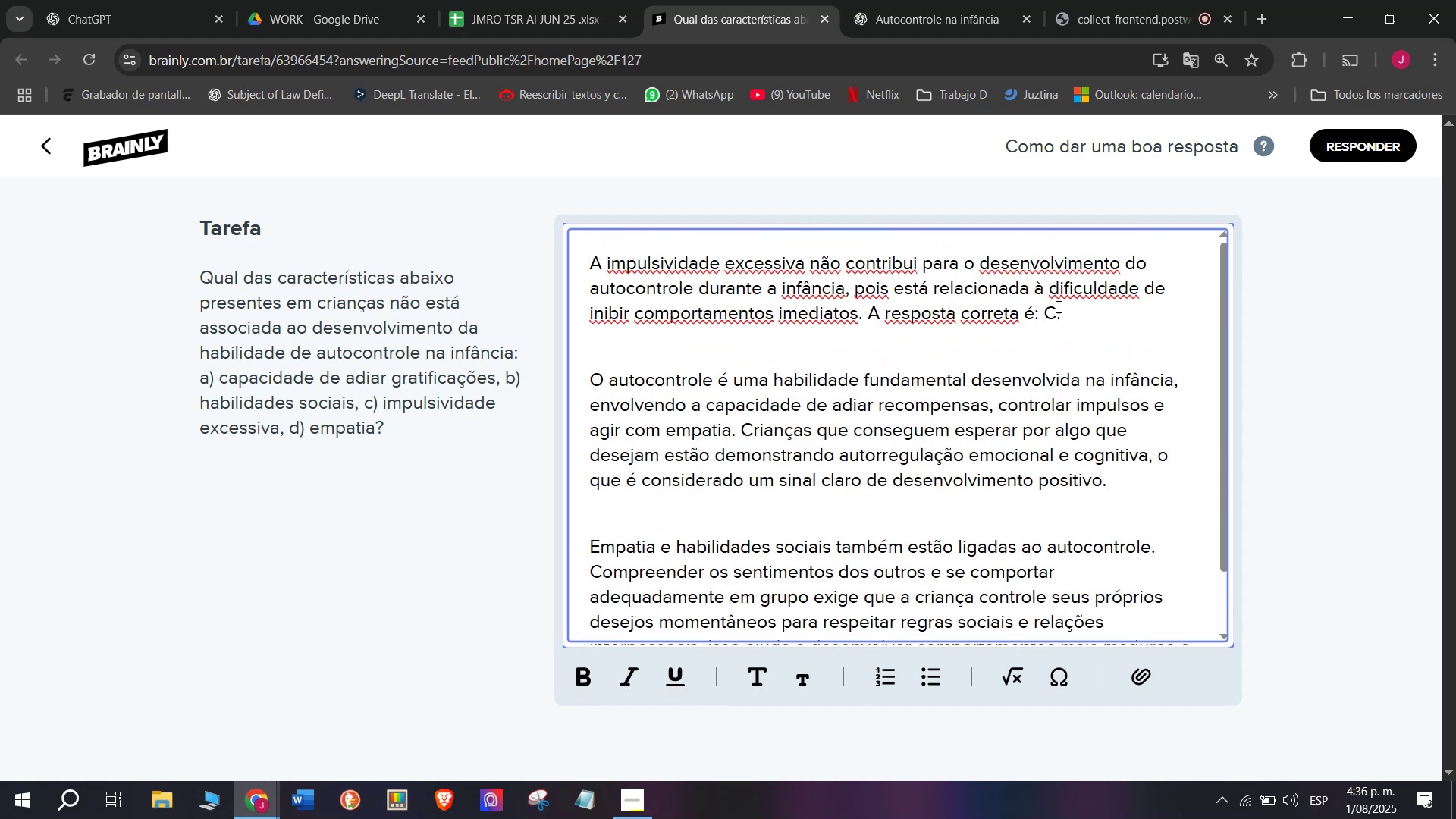 
left_click_drag(start_coordinate=[1072, 309], to_coordinate=[868, 306])
 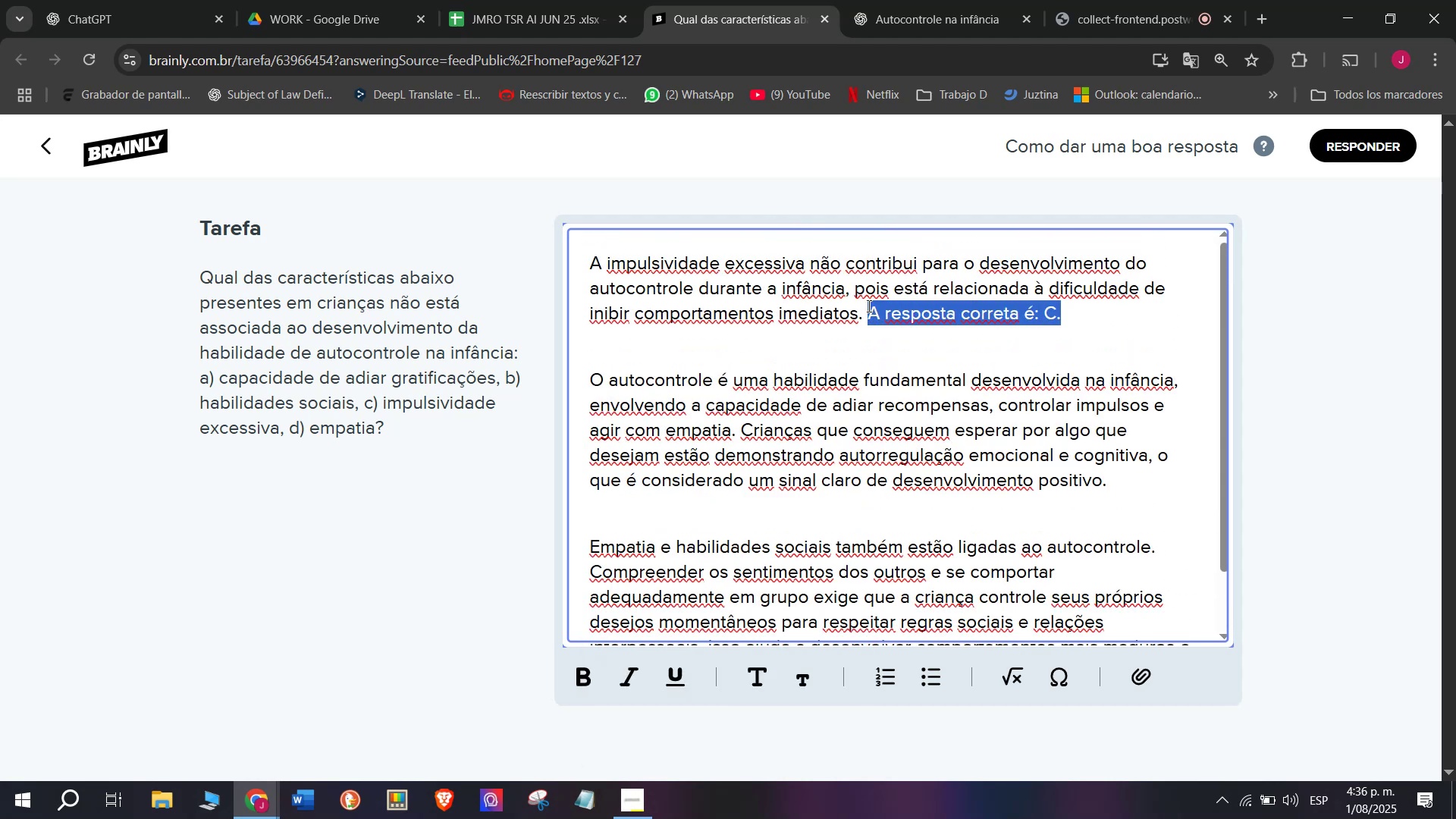 
key(Control+B)
 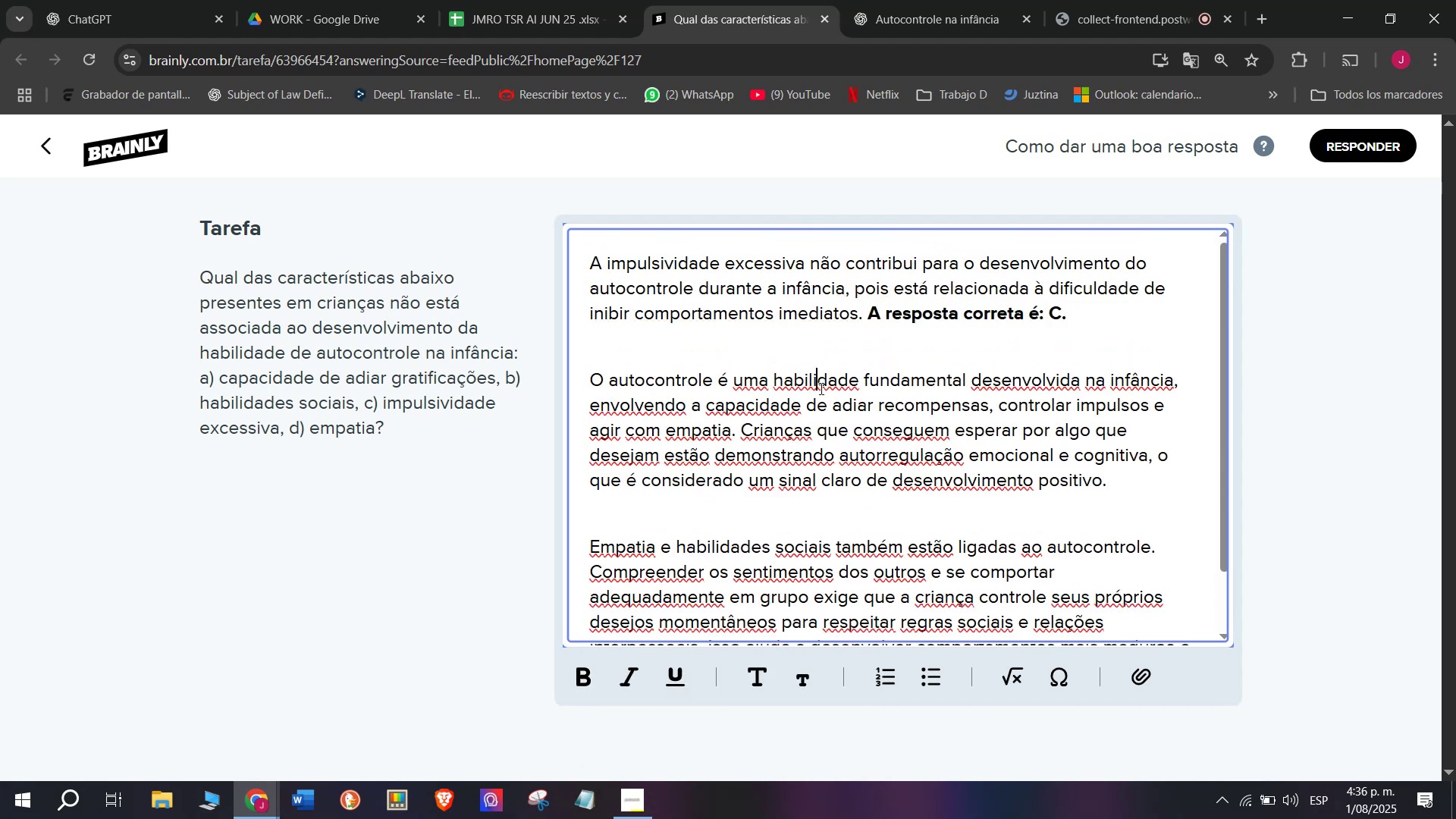 
scroll: coordinate [842, 499], scroll_direction: down, amount: 5.0
 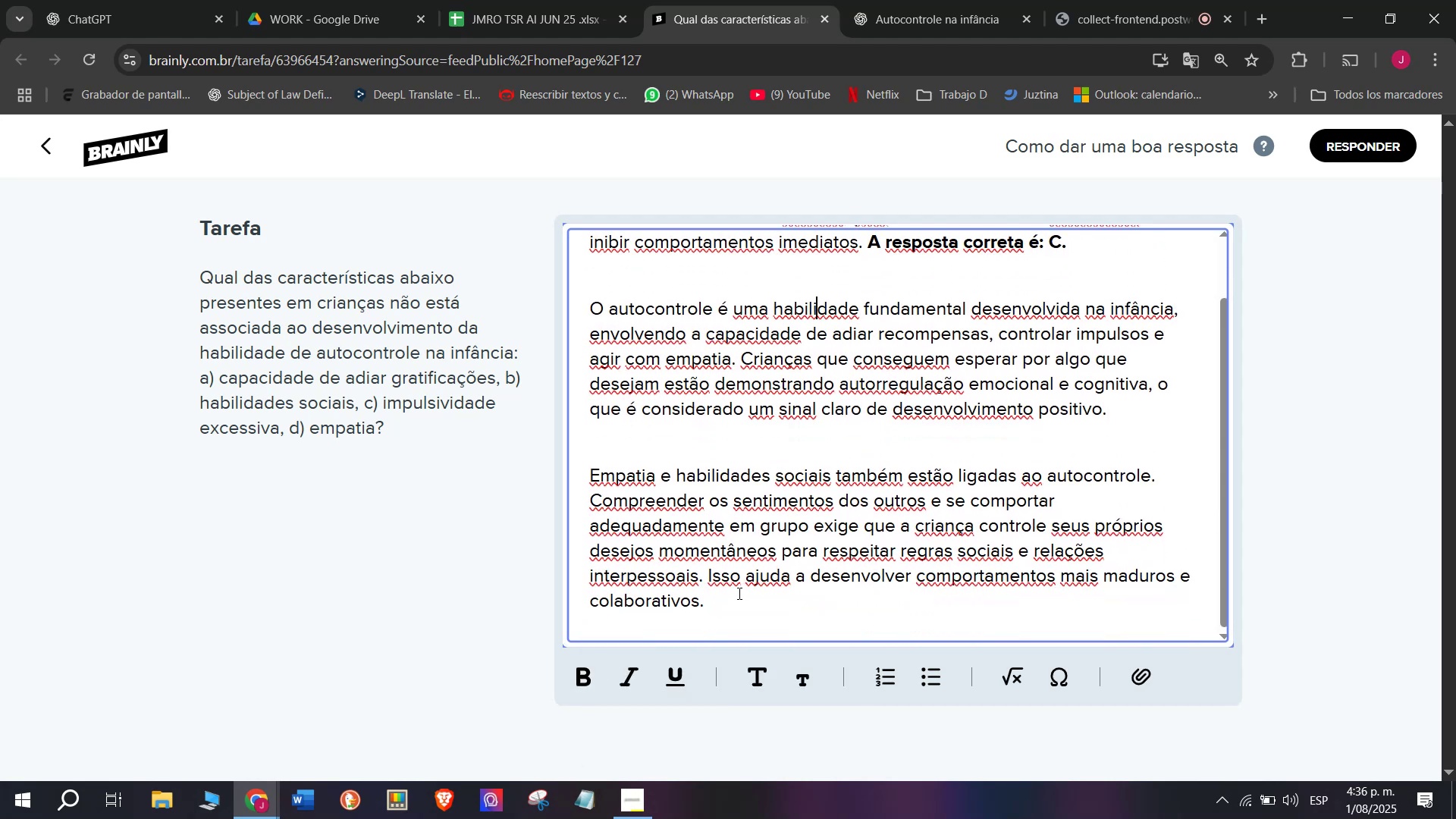 
left_click_drag(start_coordinate=[726, 605], to_coordinate=[913, 699])
 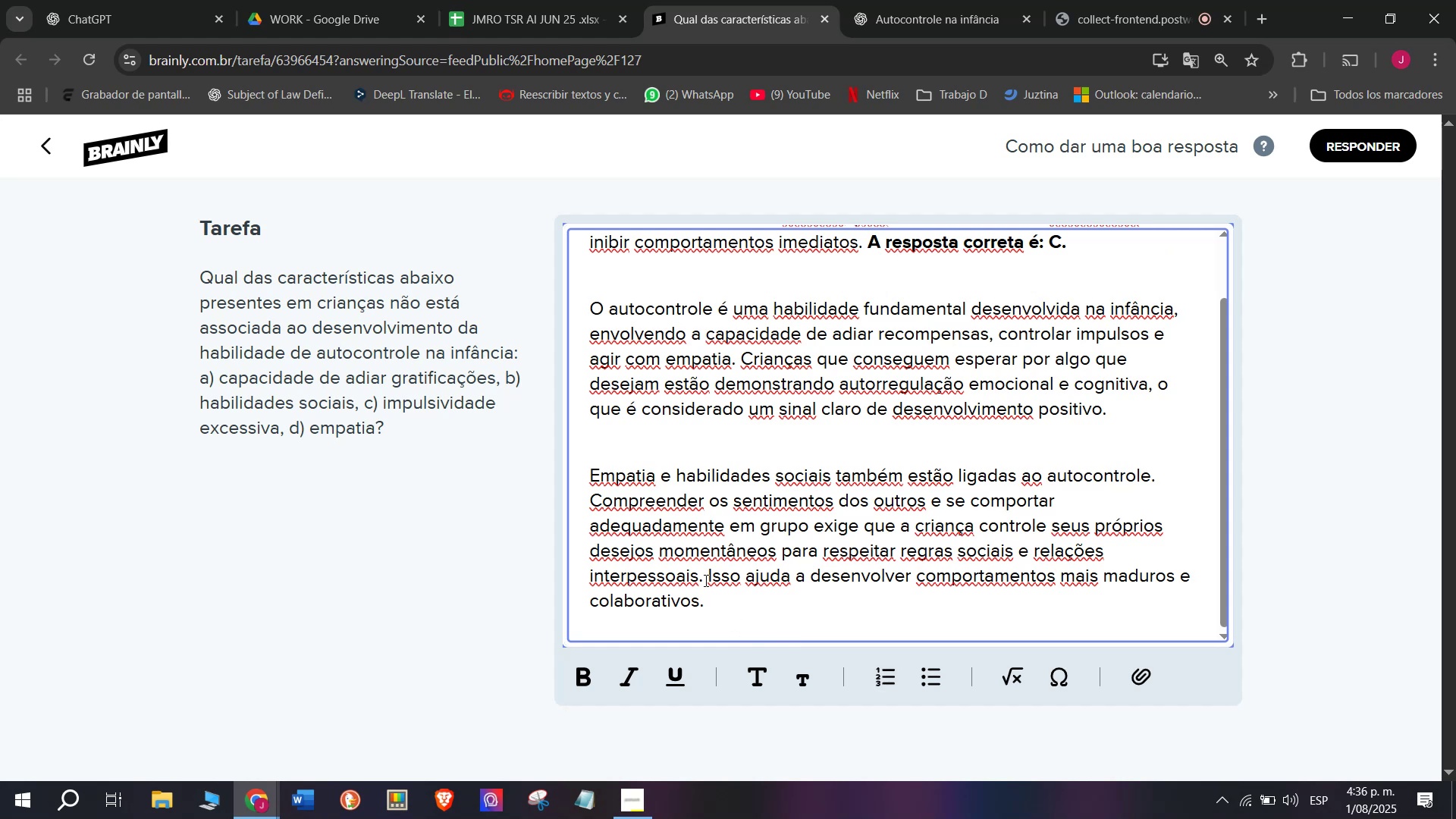 
left_click_drag(start_coordinate=[704, 576], to_coordinate=[764, 639])
 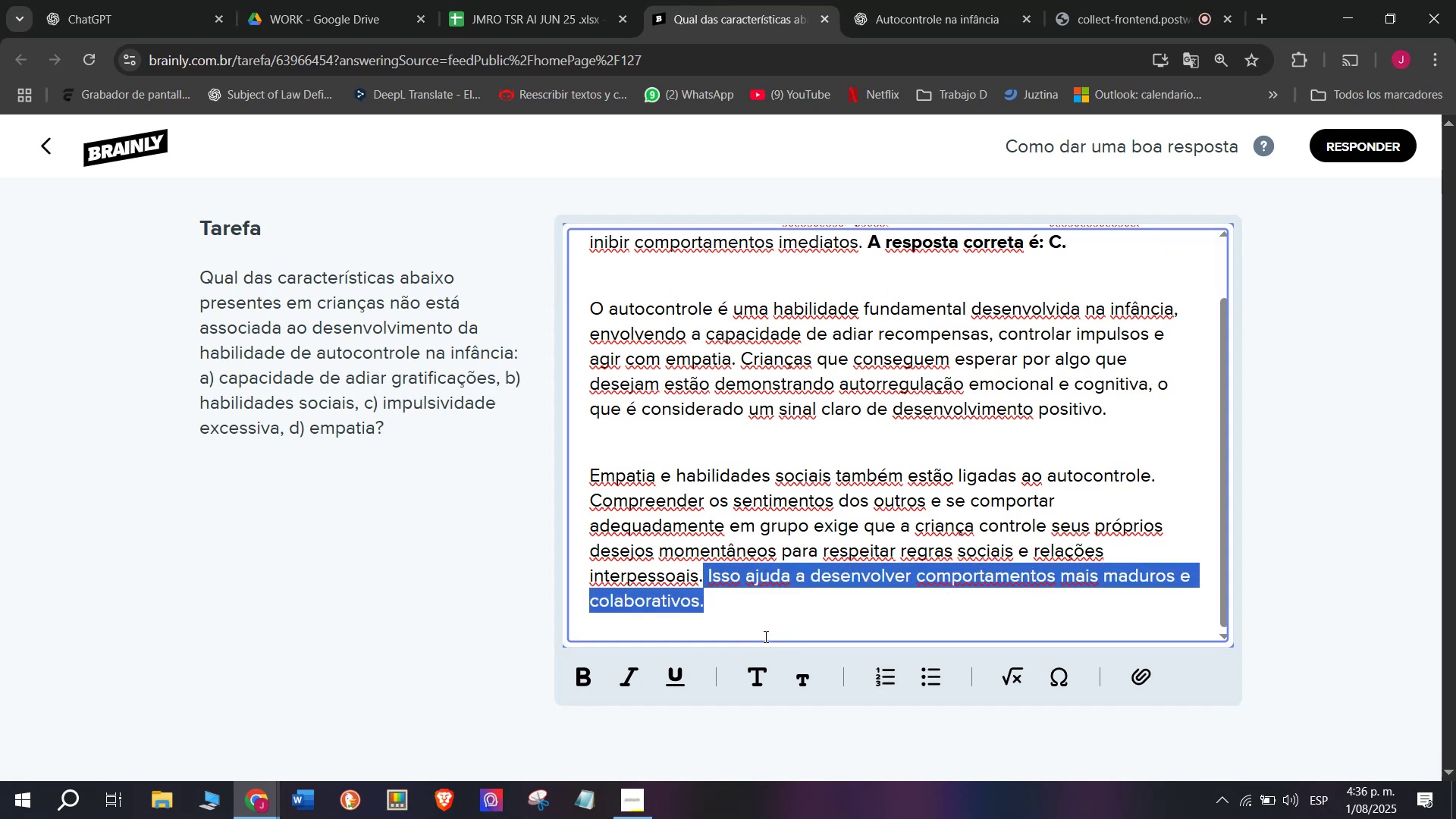 
key(Backspace)
 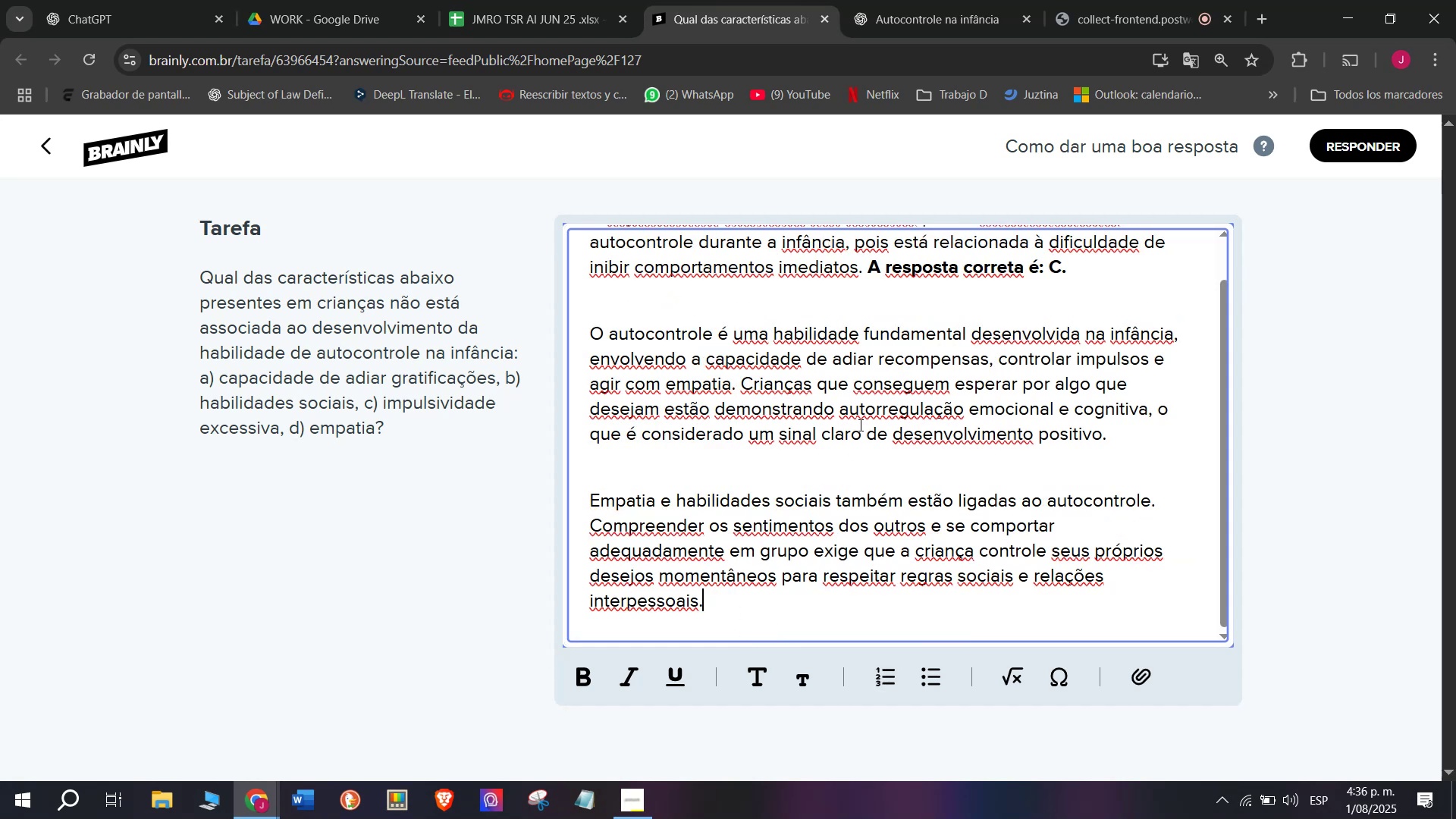 
left_click_drag(start_coordinate=[725, 602], to_coordinate=[394, 139])
 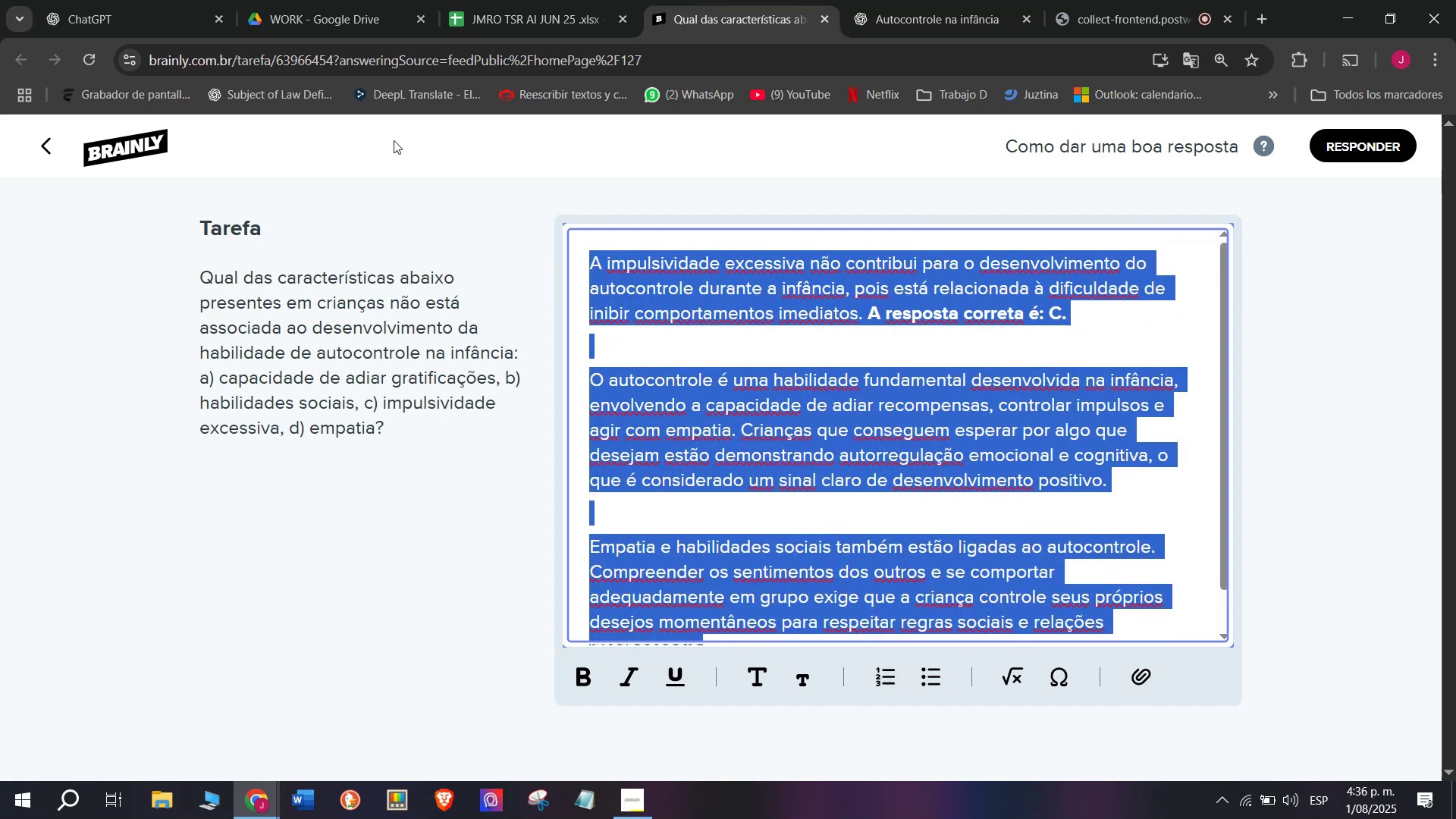 
key(Control+C)
 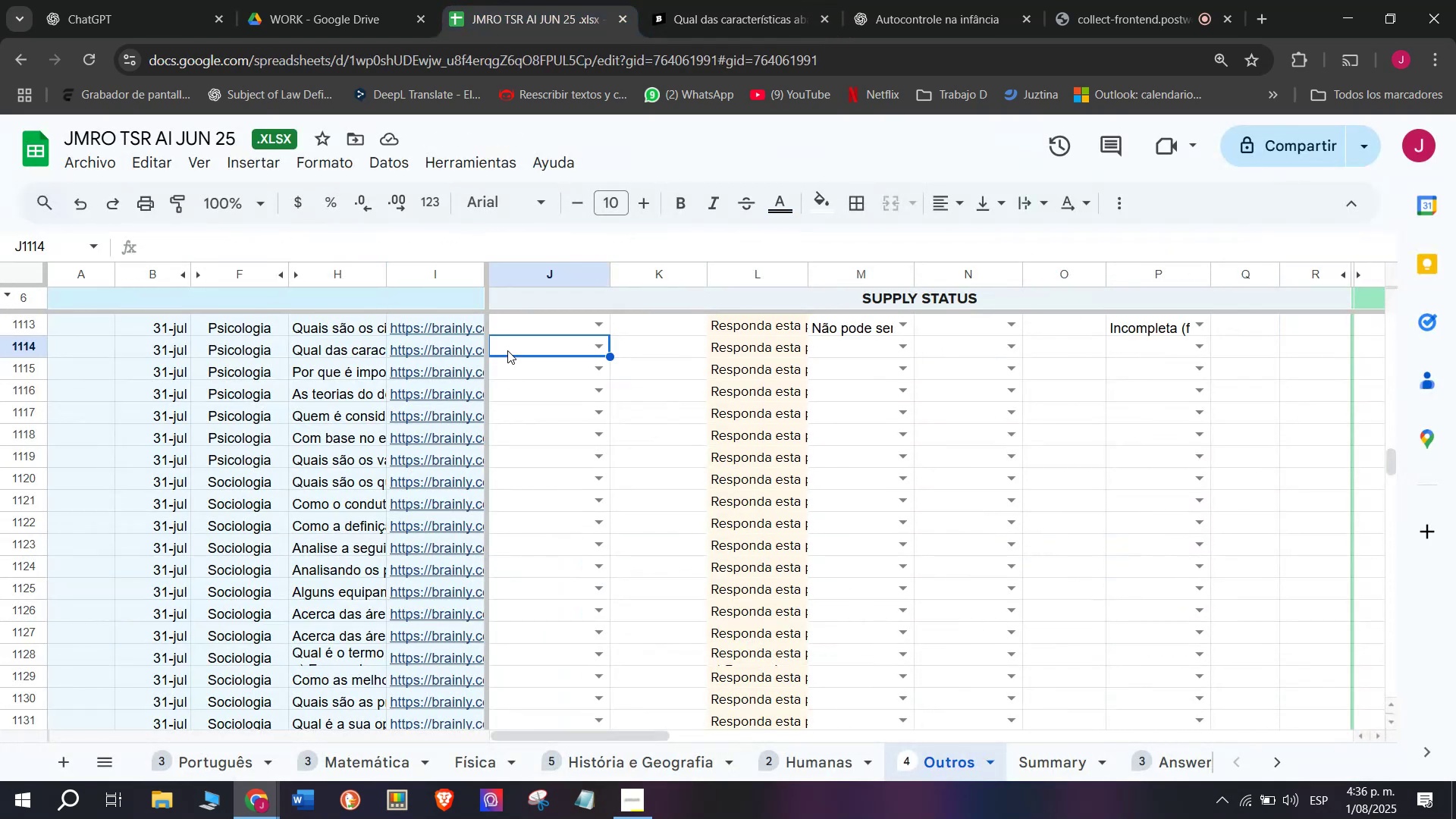 
key(J)
 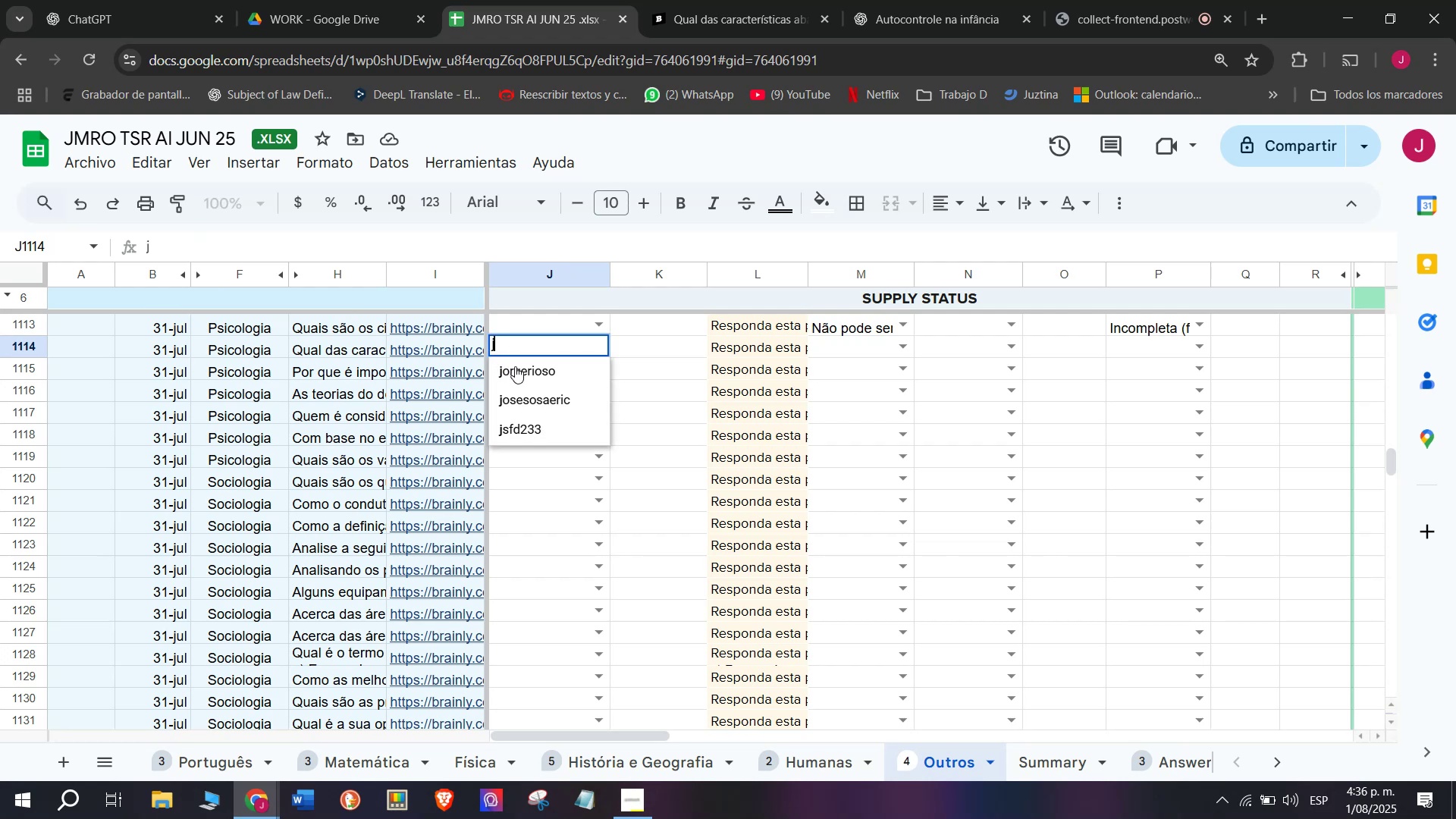 
left_click([515, 366])
 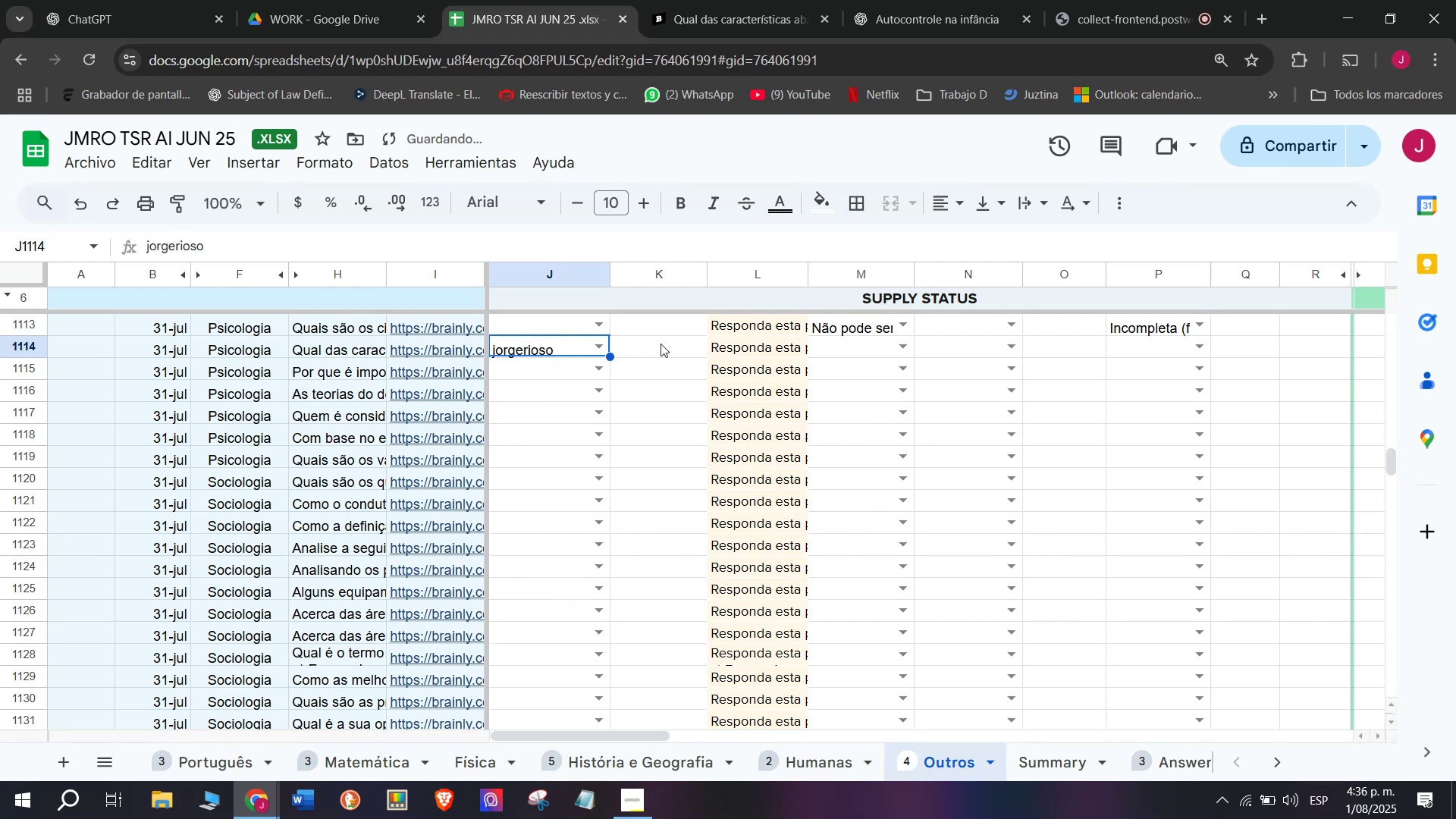 
double_click([661, 344])
 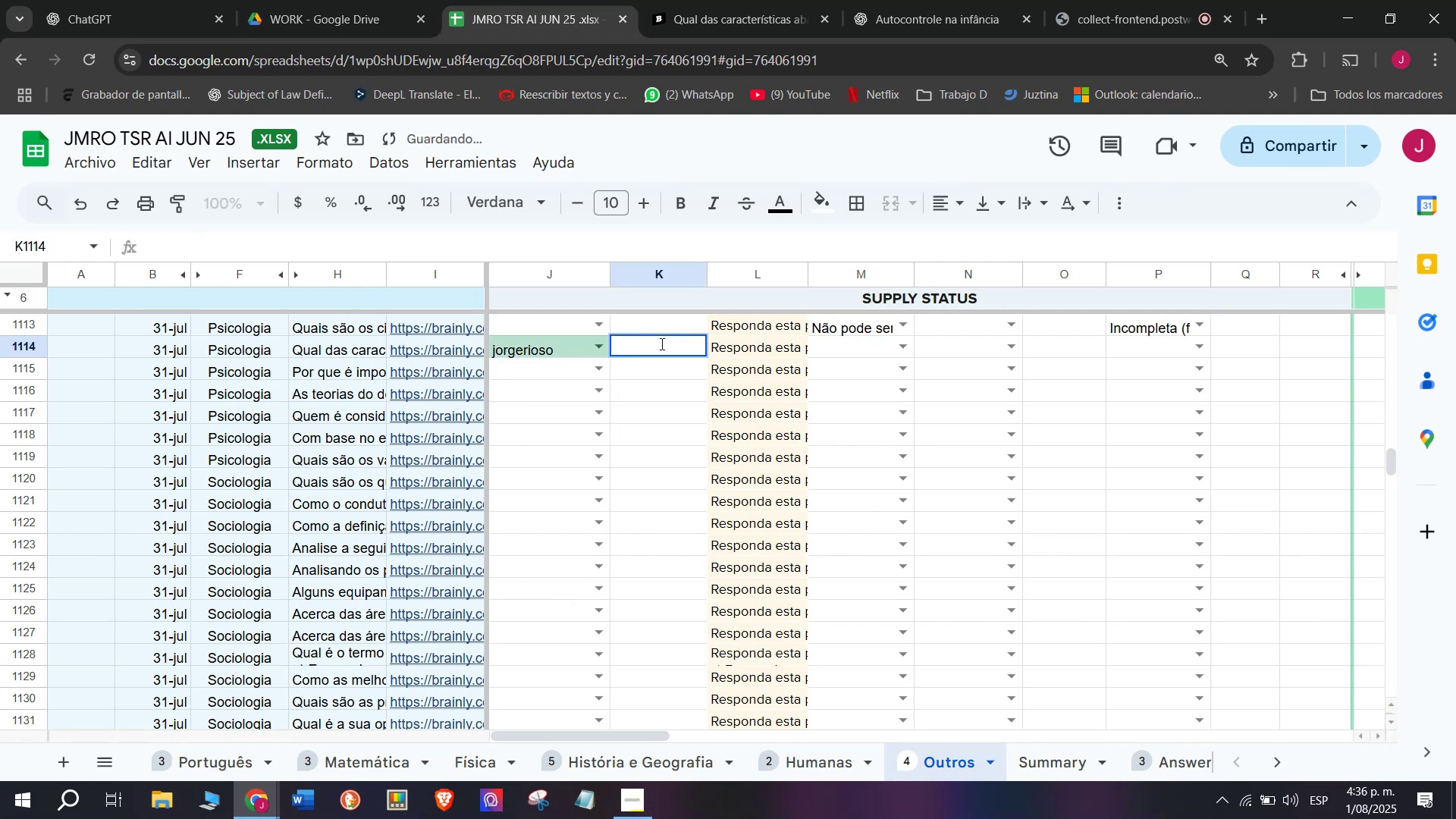 
key(Control+V)
 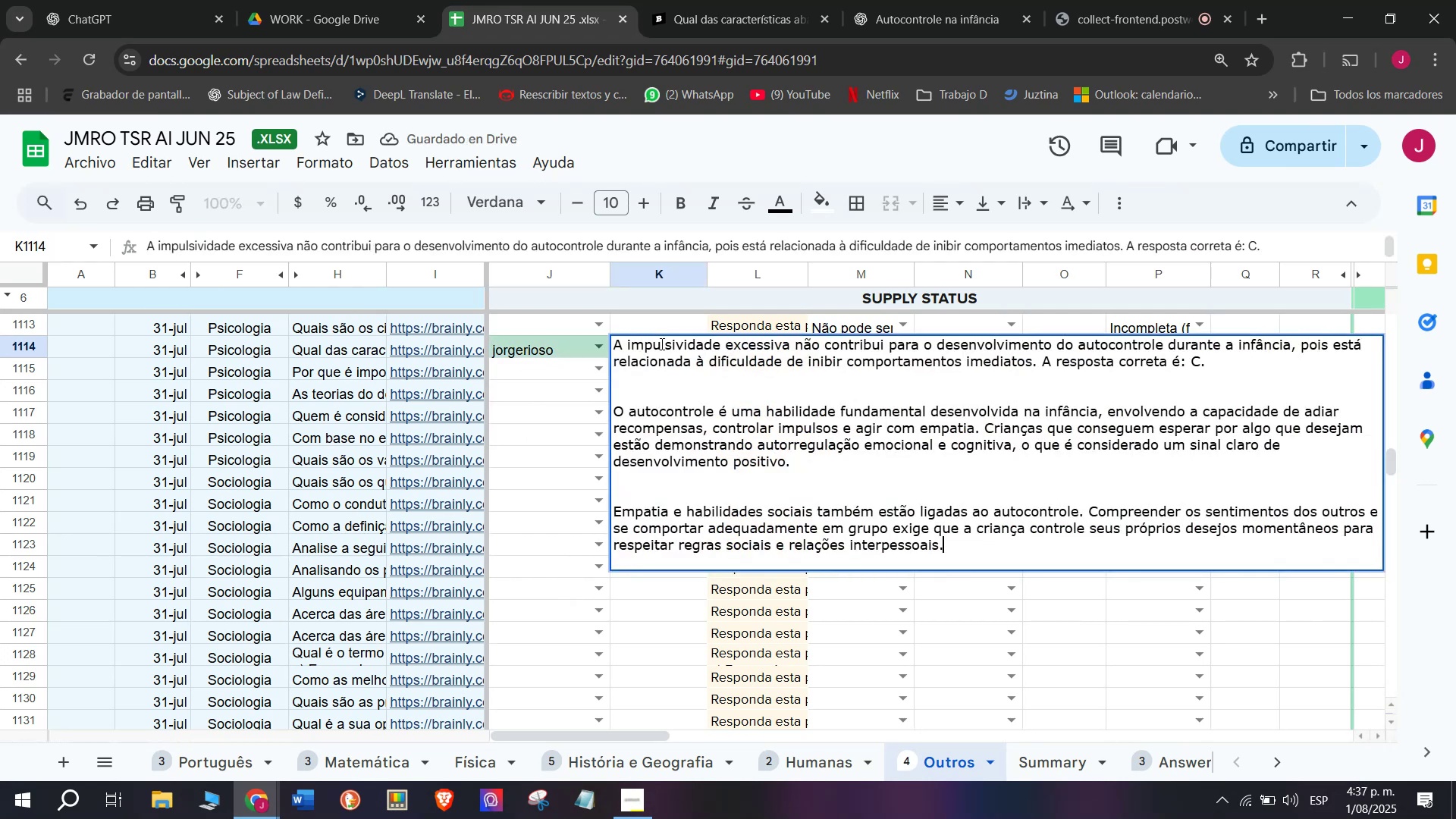 
key(Enter)
 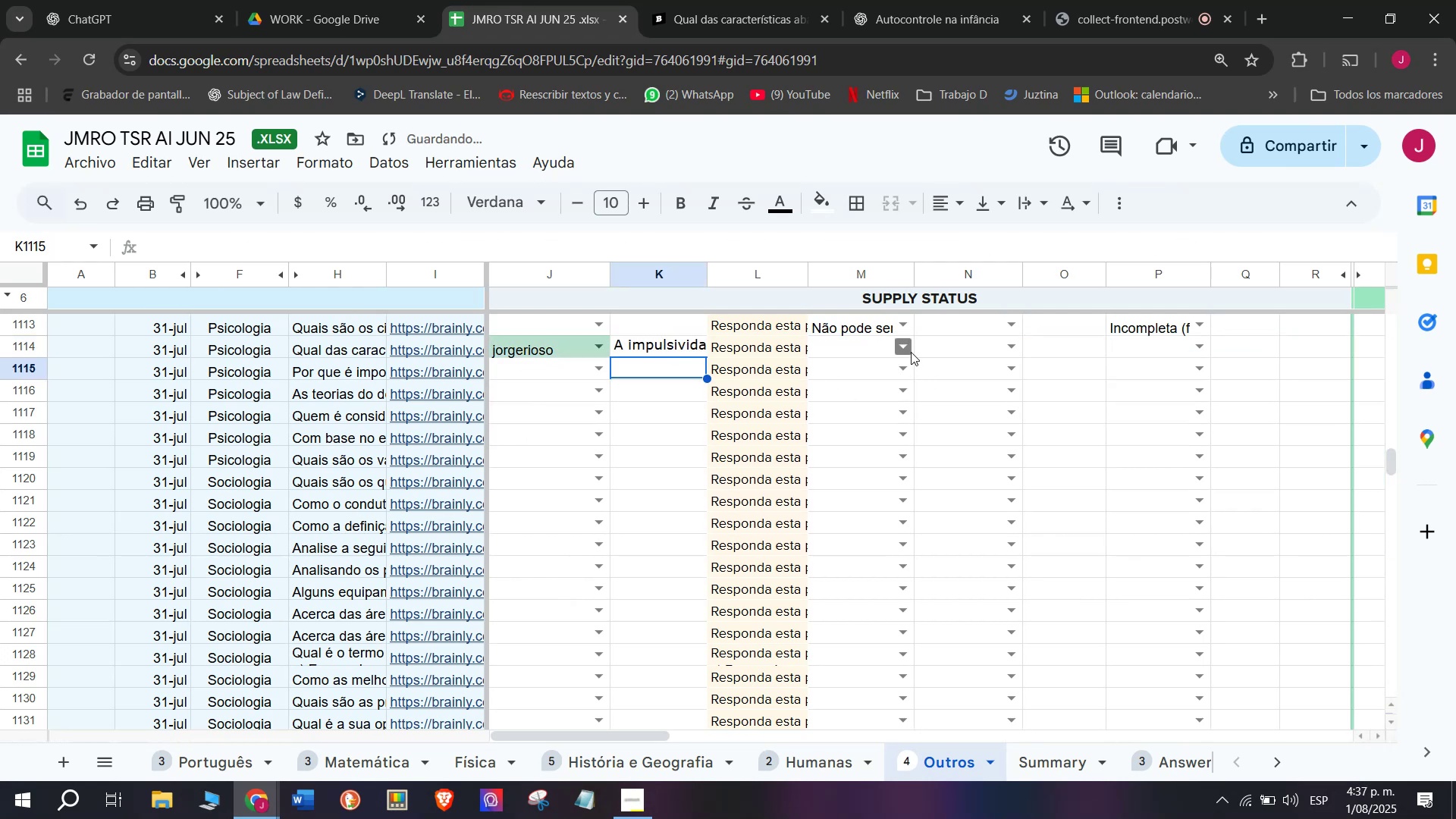 
left_click([880, 398])
 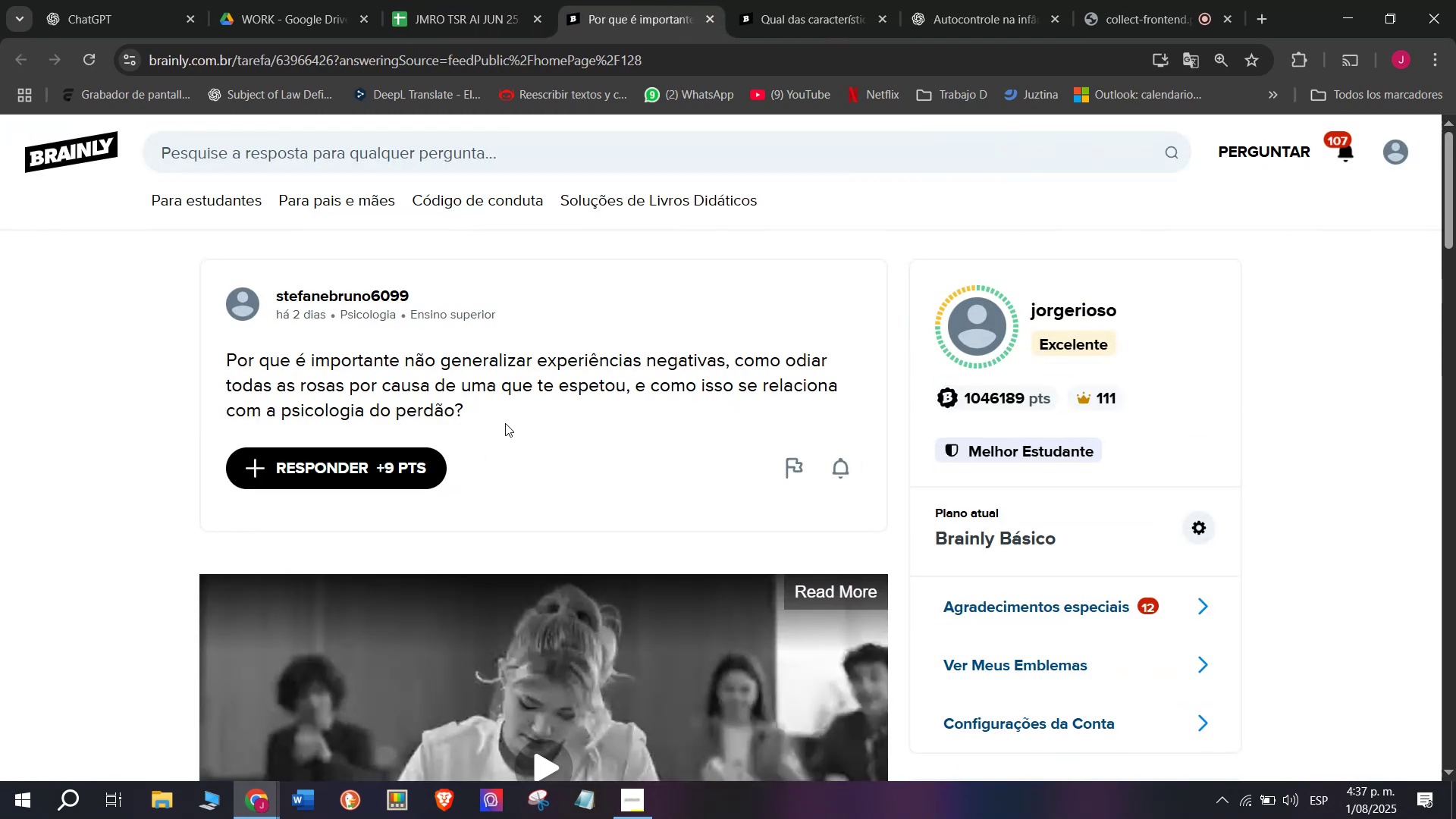 
wait(15.41)
 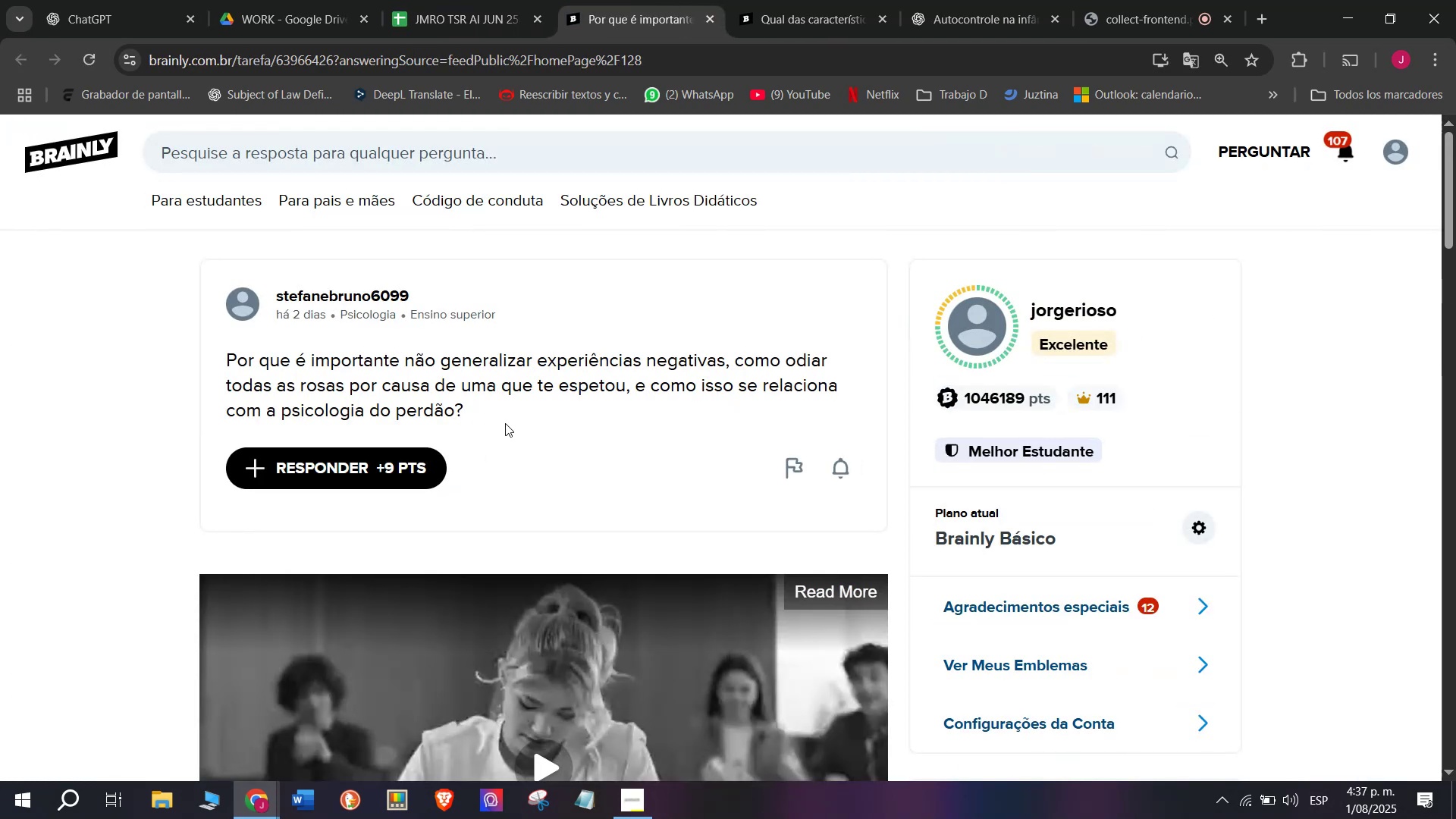 
left_click_drag(start_coordinate=[464, 405], to_coordinate=[226, 363])
 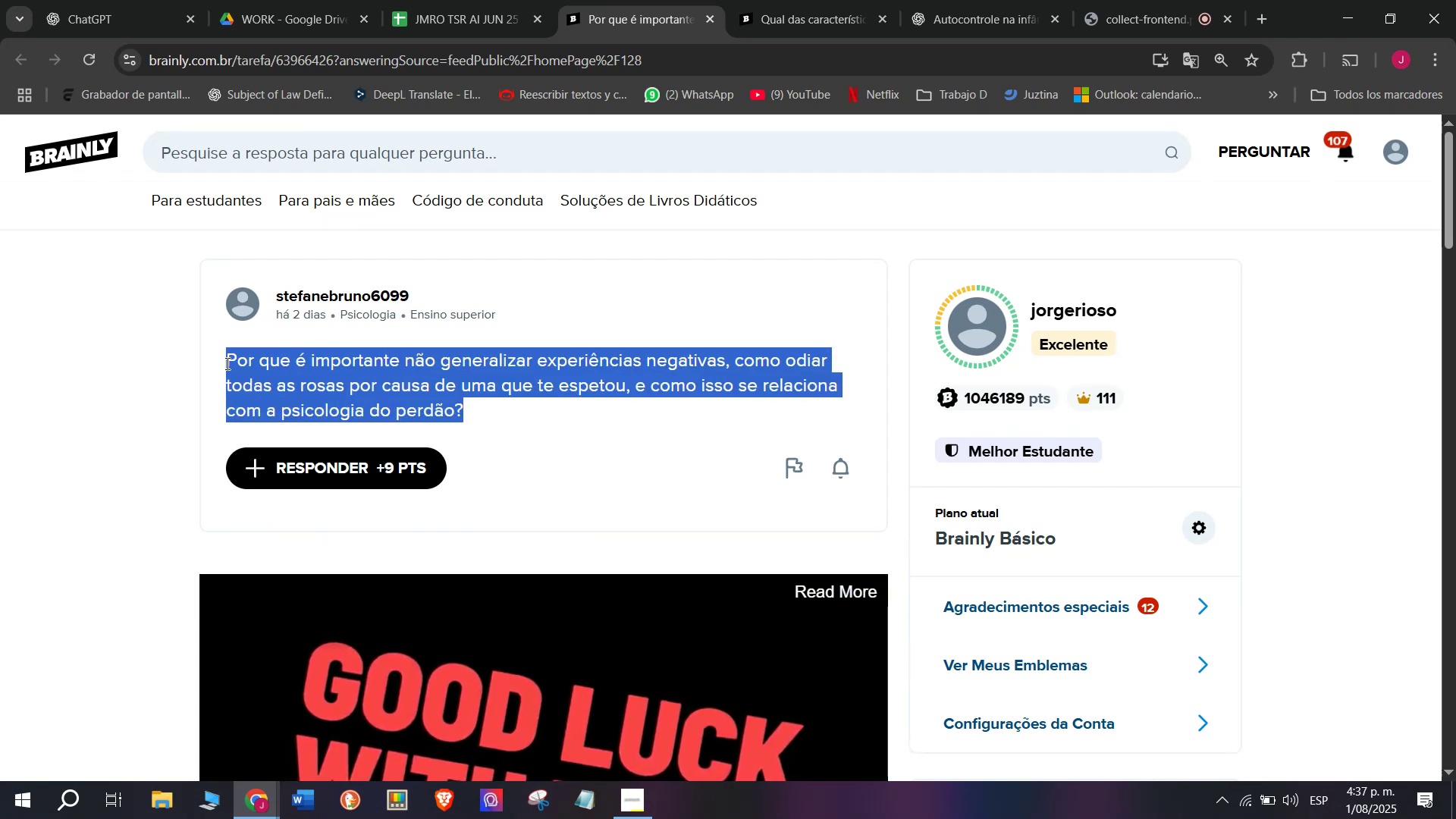 
key(Control+C)
 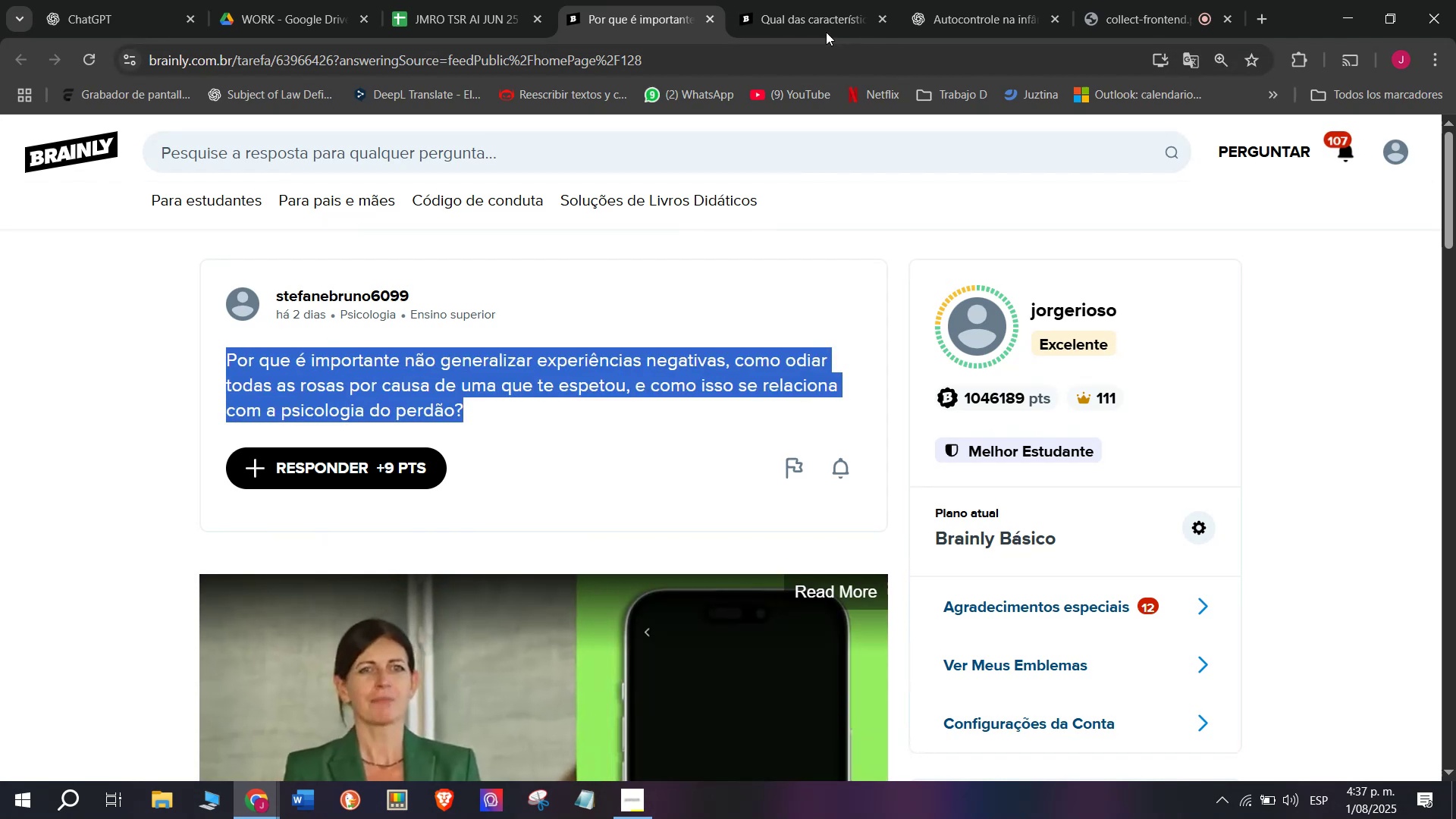 
left_click([764, 0])
 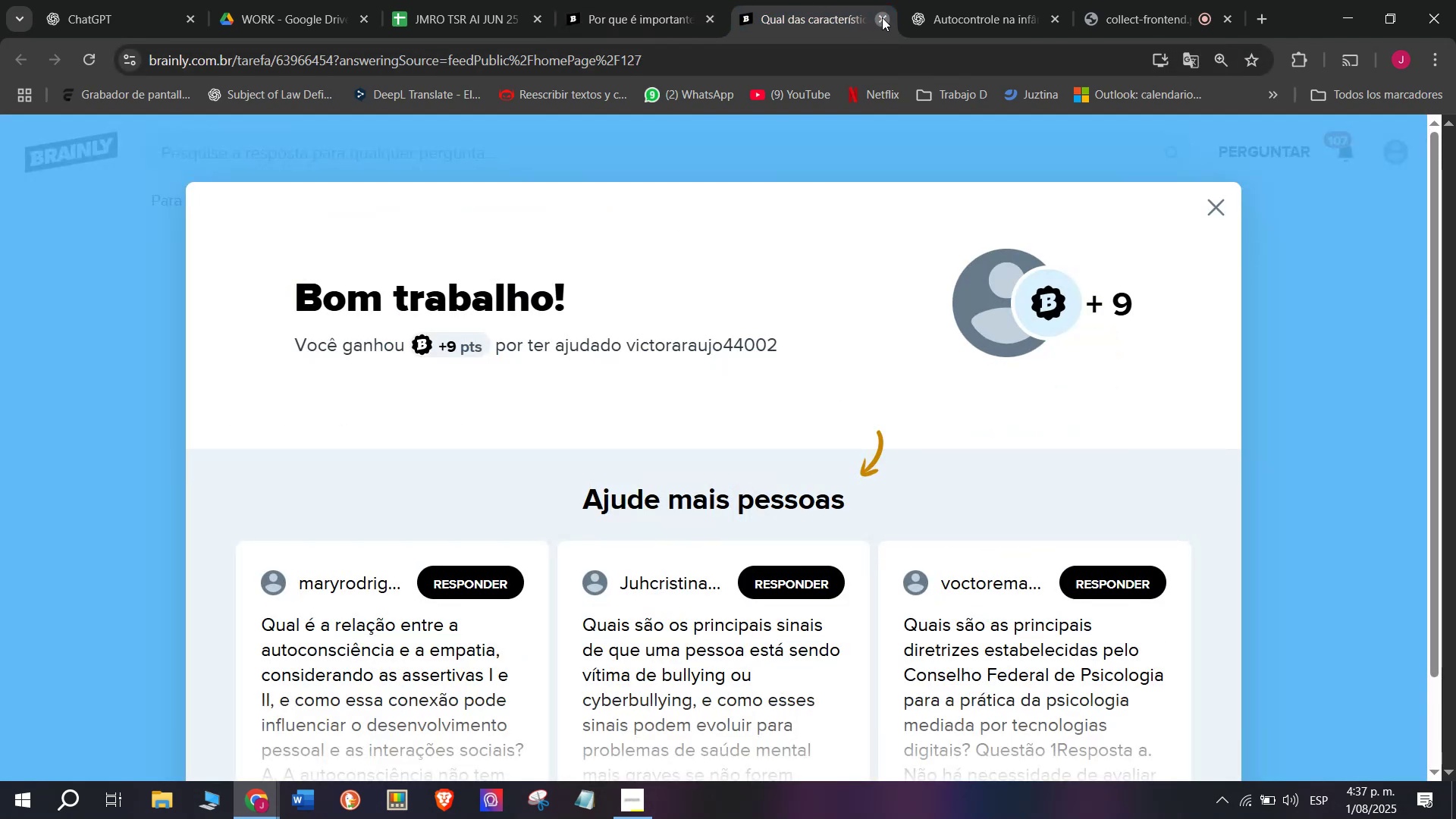 
double_click([824, 0])
 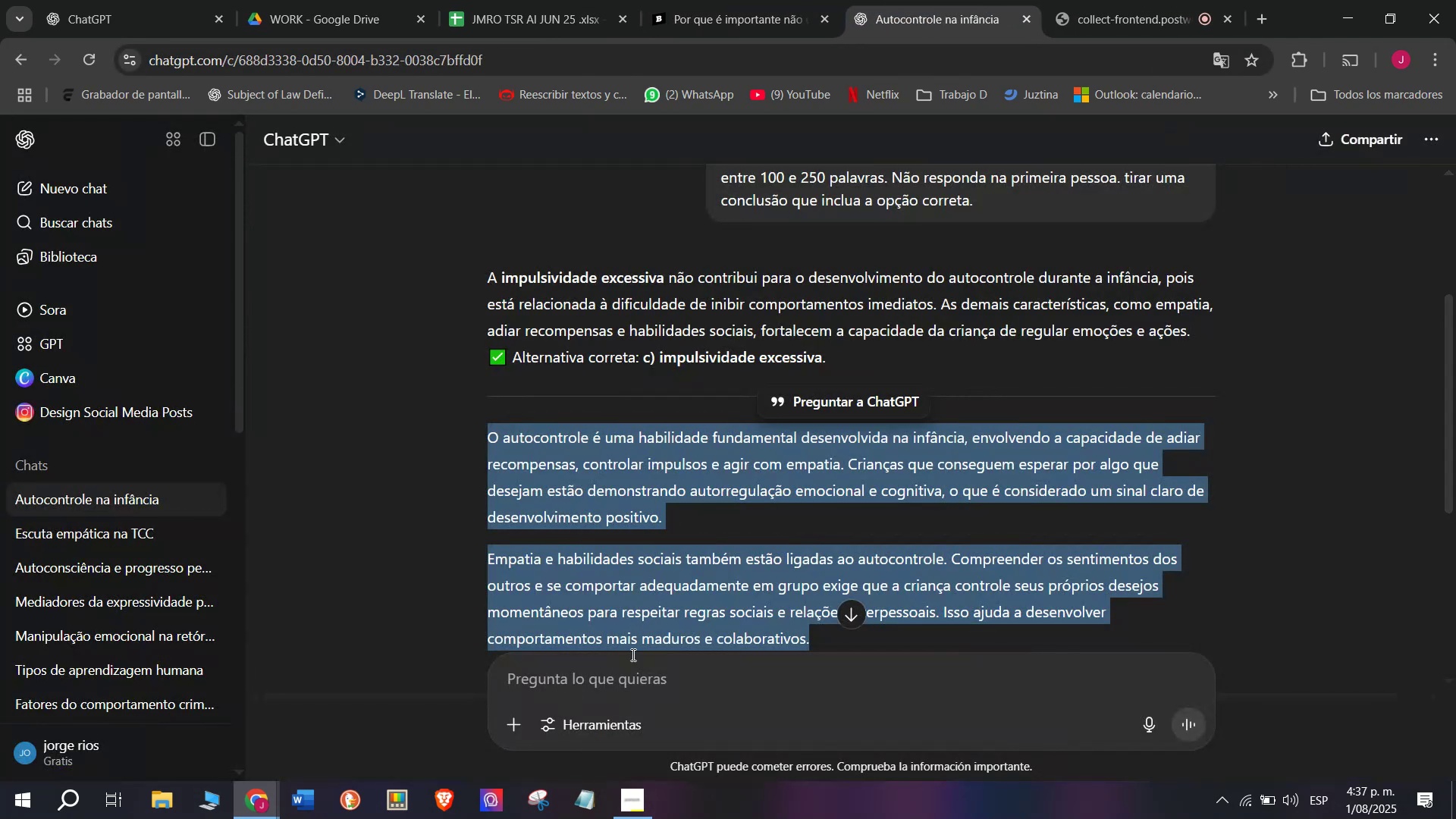 
left_click([624, 667])
 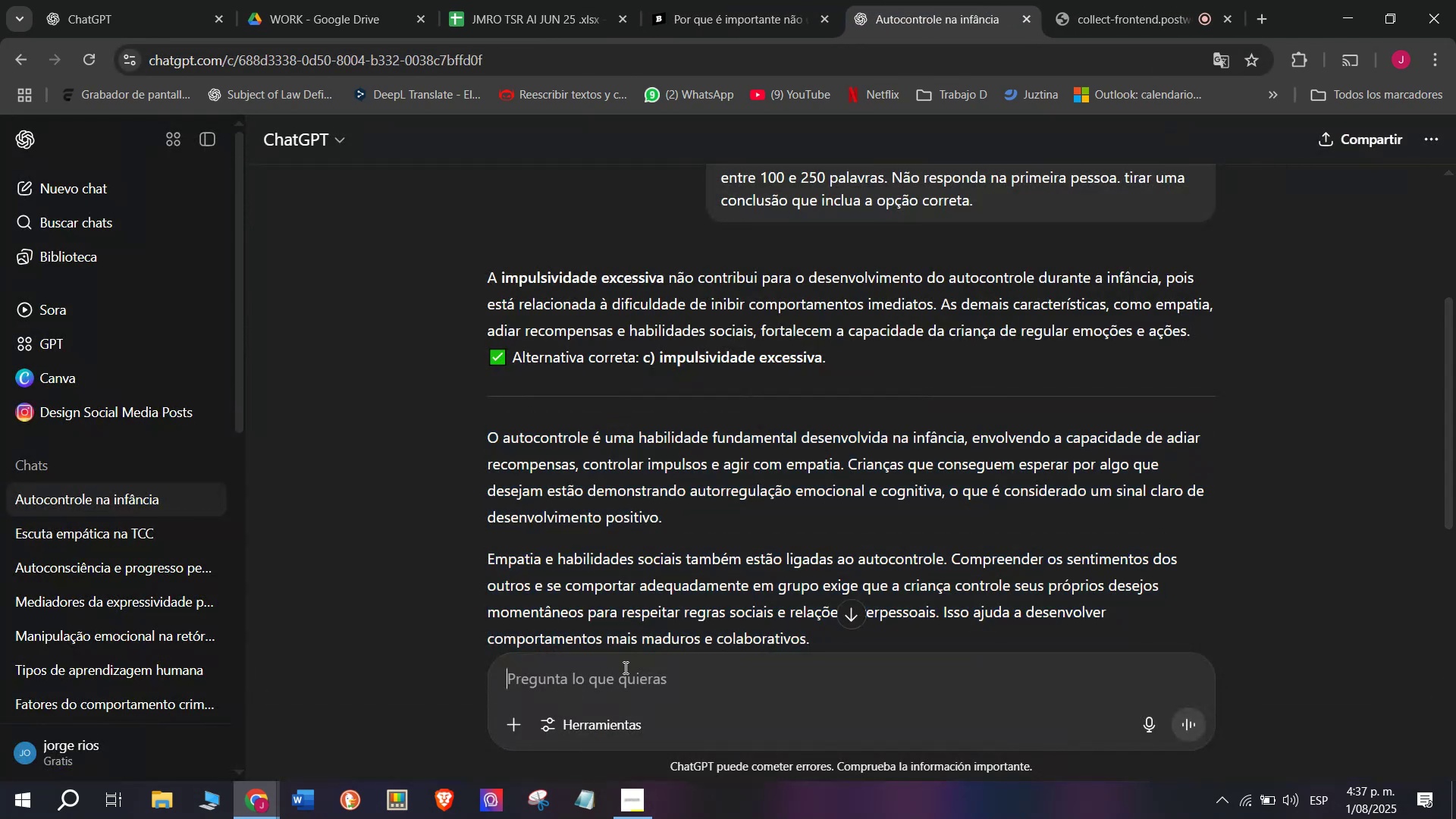 
key(Meta+V)
 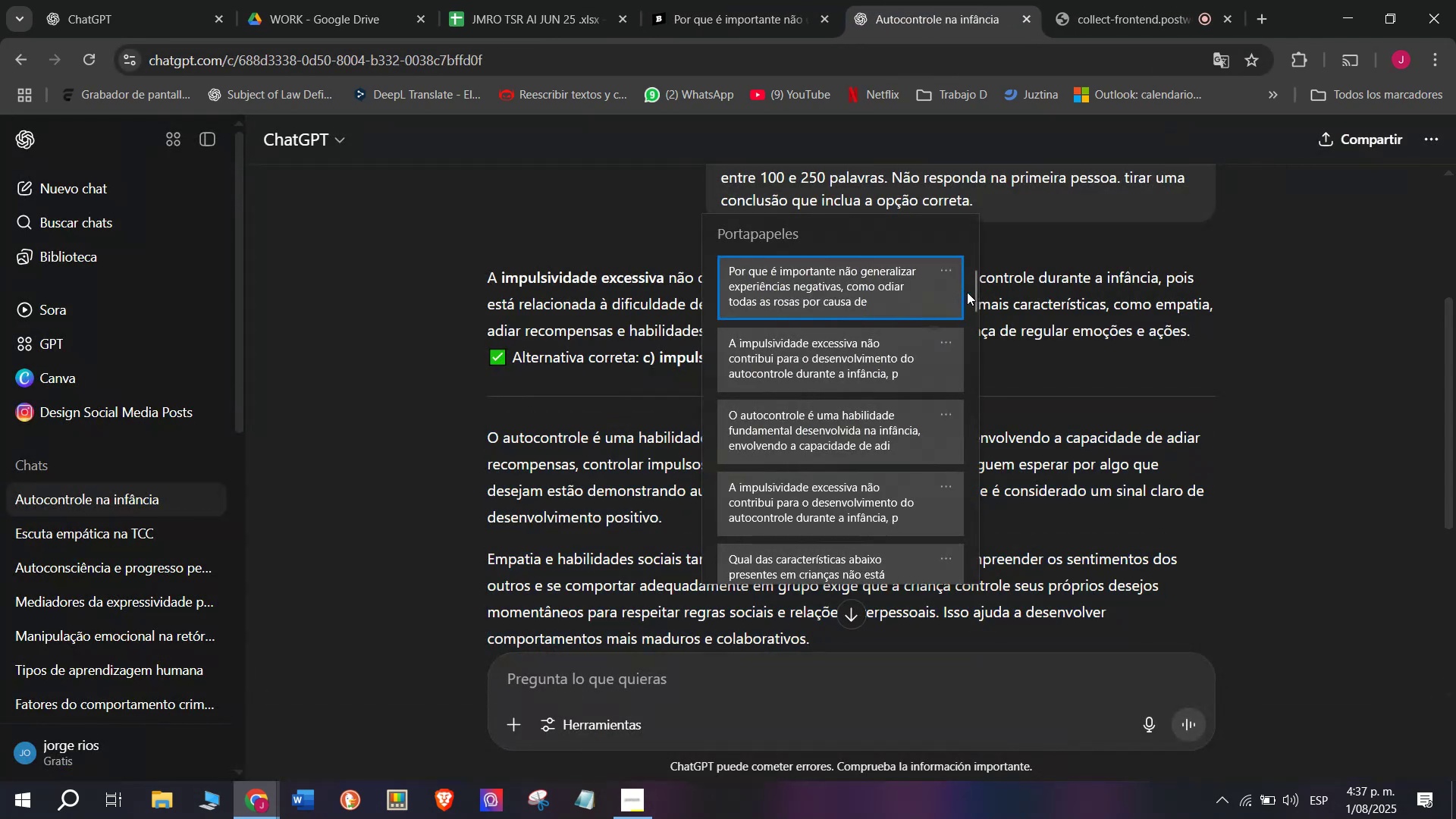 
left_click_drag(start_coordinate=[972, 293], to_coordinate=[983, 602])
 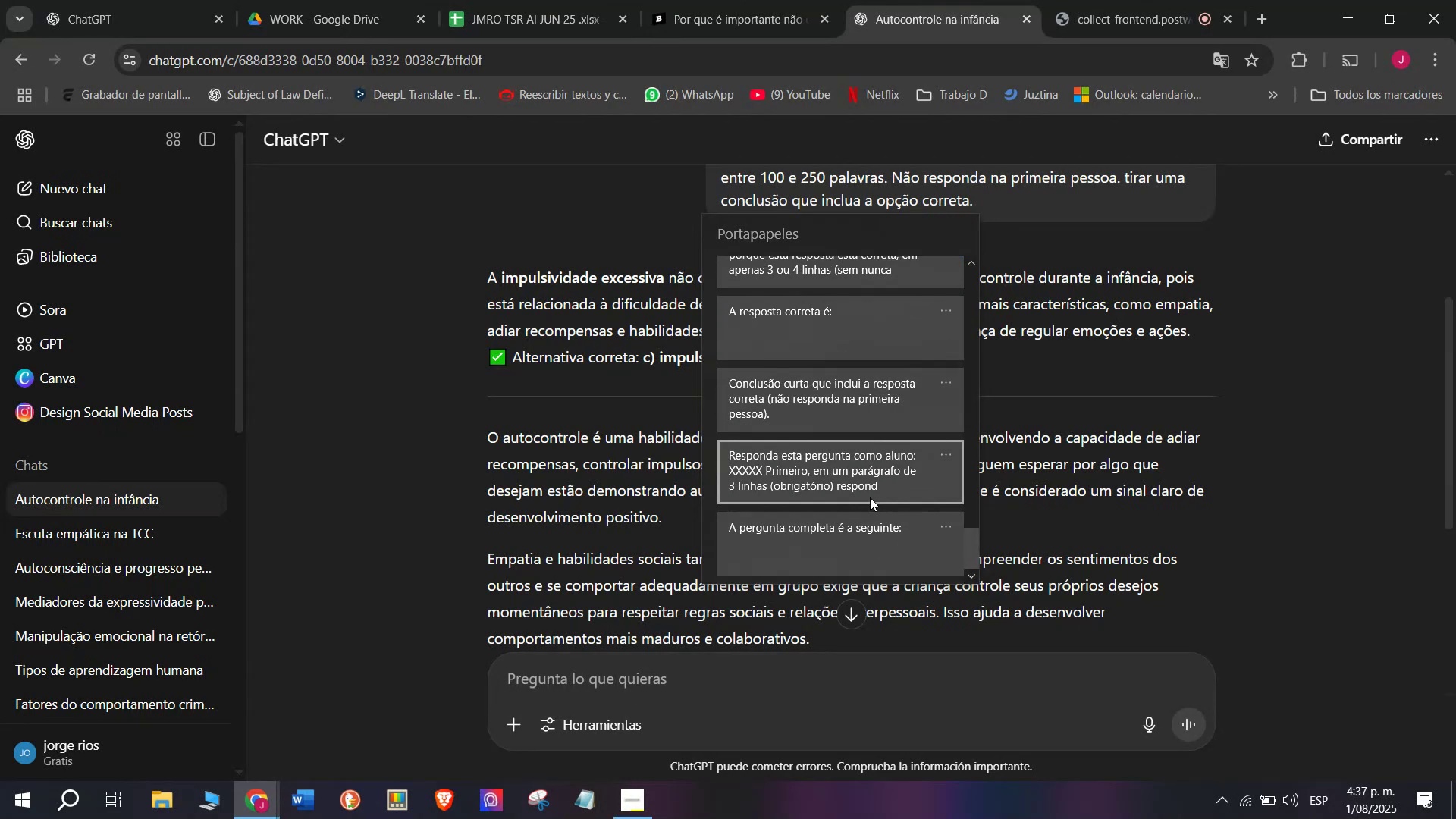 
left_click([870, 496])
 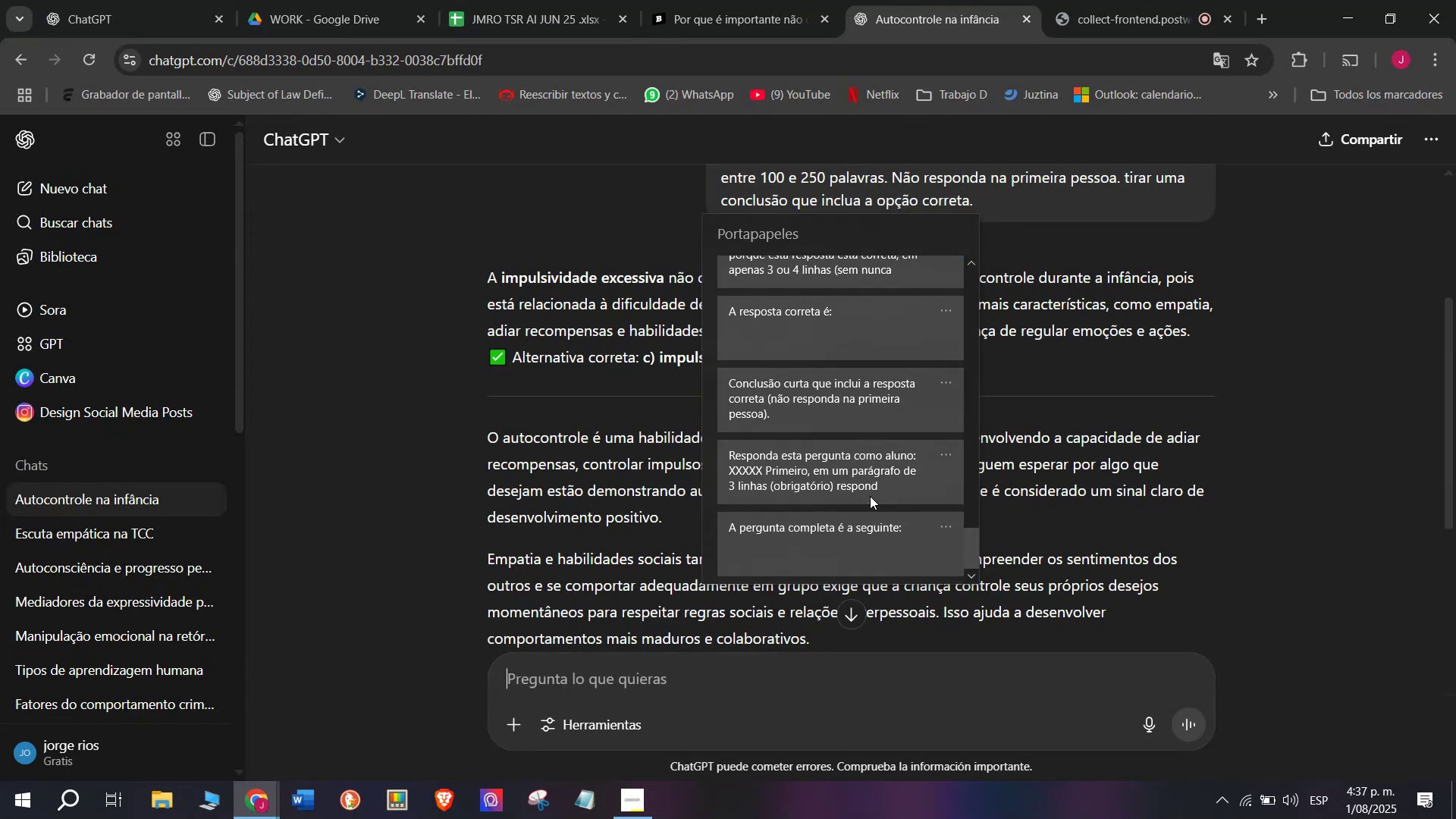 
key(Control+ControlLeft)
 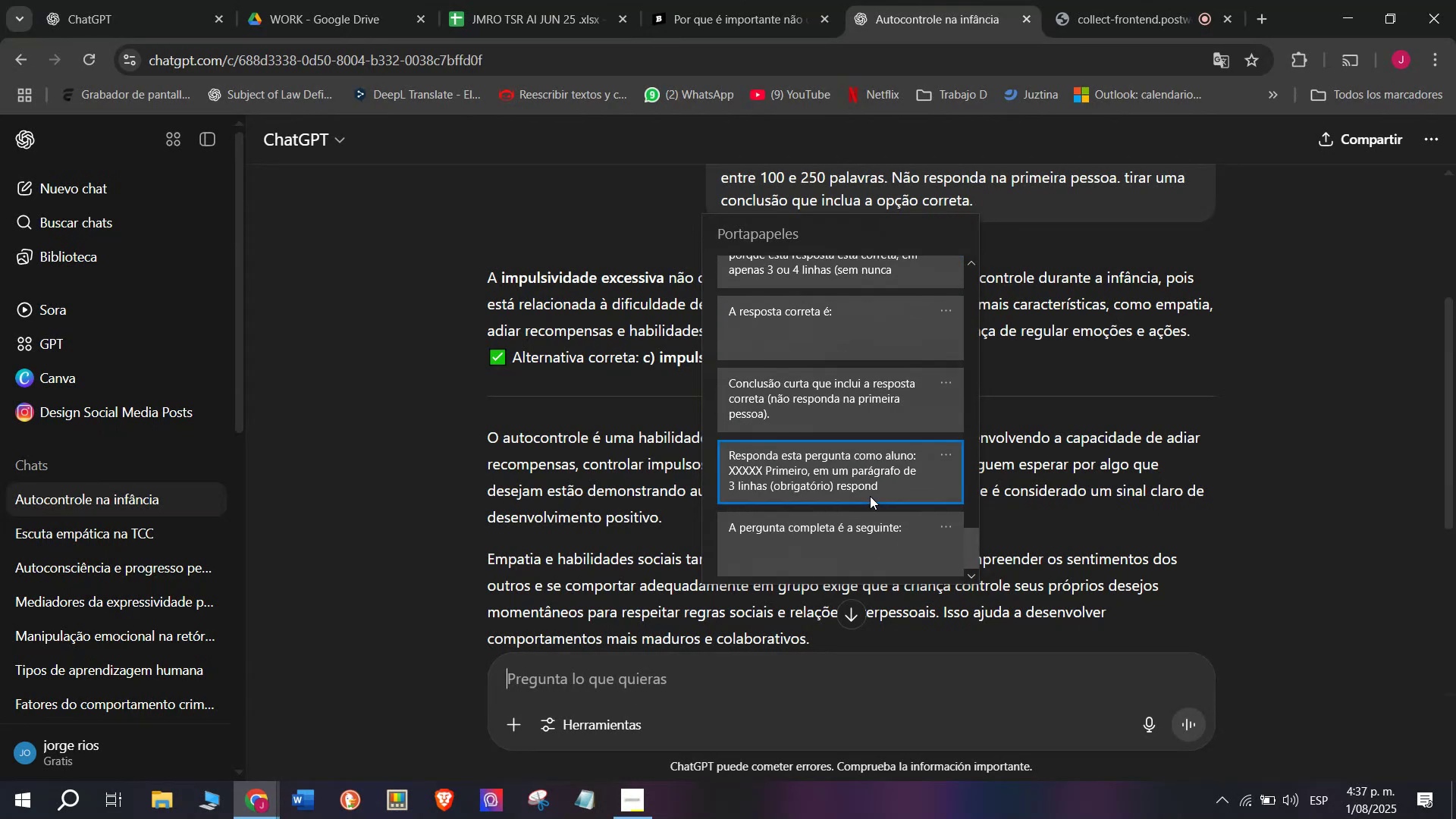 
key(Control+V)
 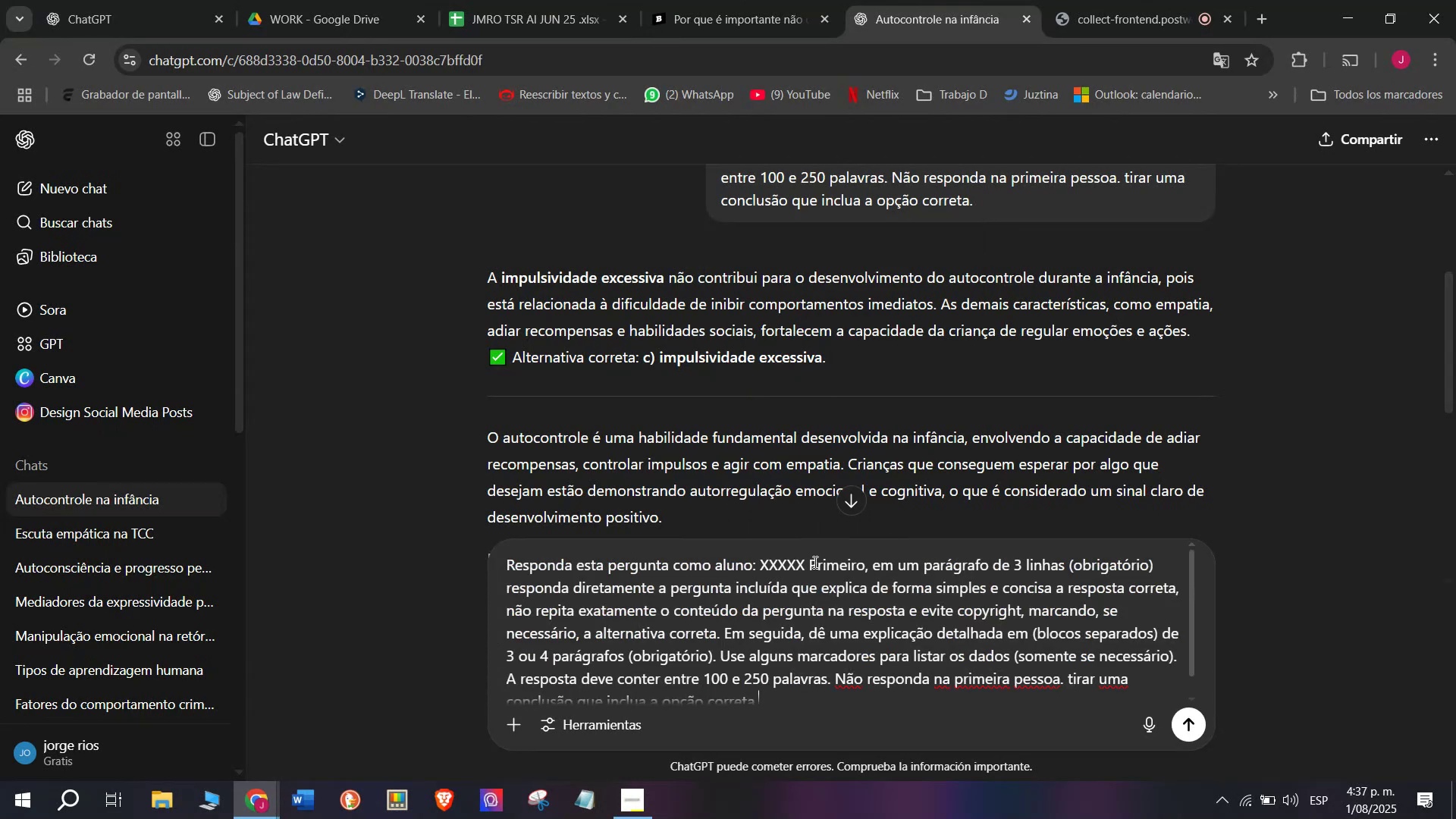 
left_click_drag(start_coordinate=[805, 561], to_coordinate=[762, 555])
 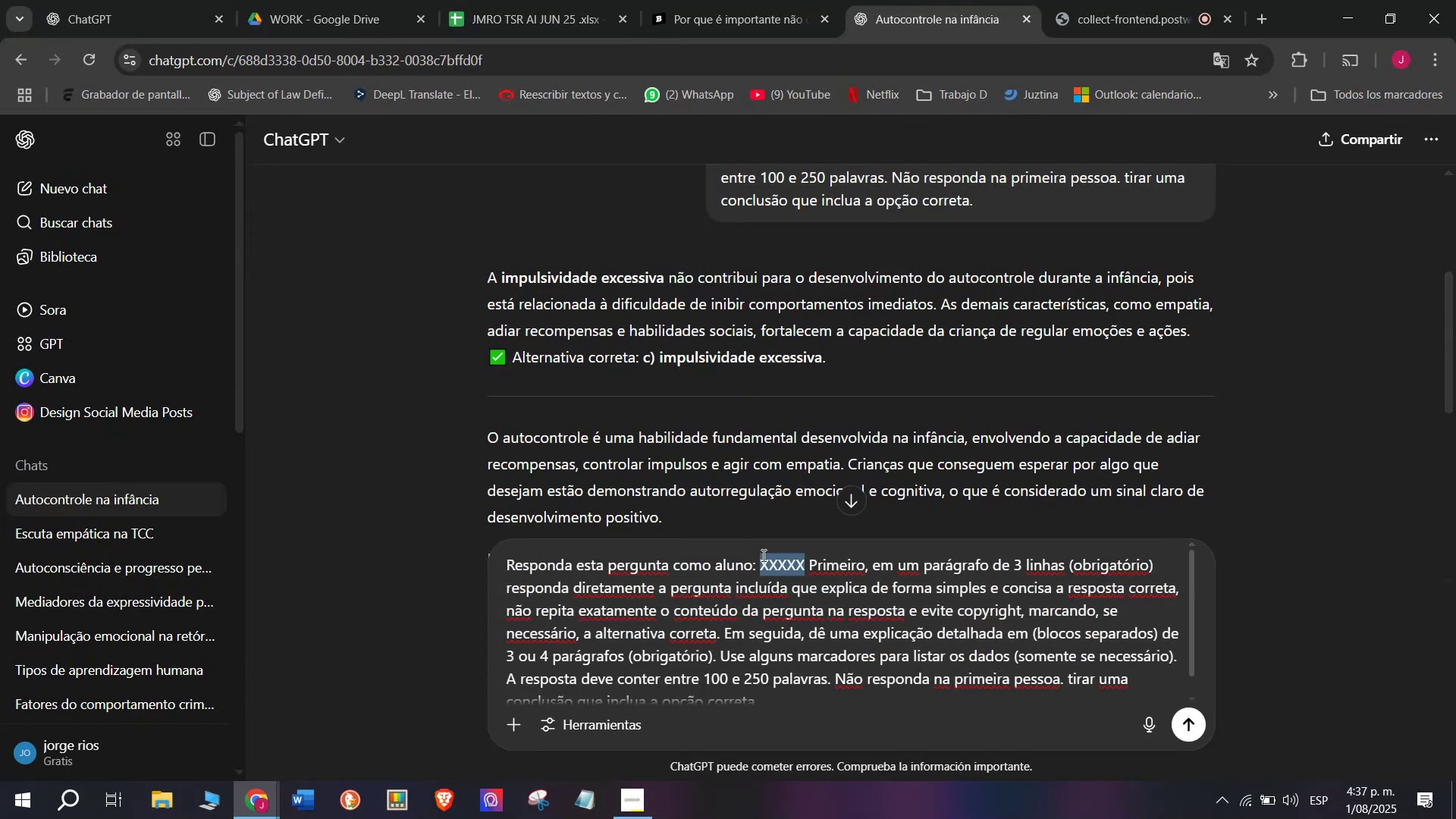 
key(Meta+V)
 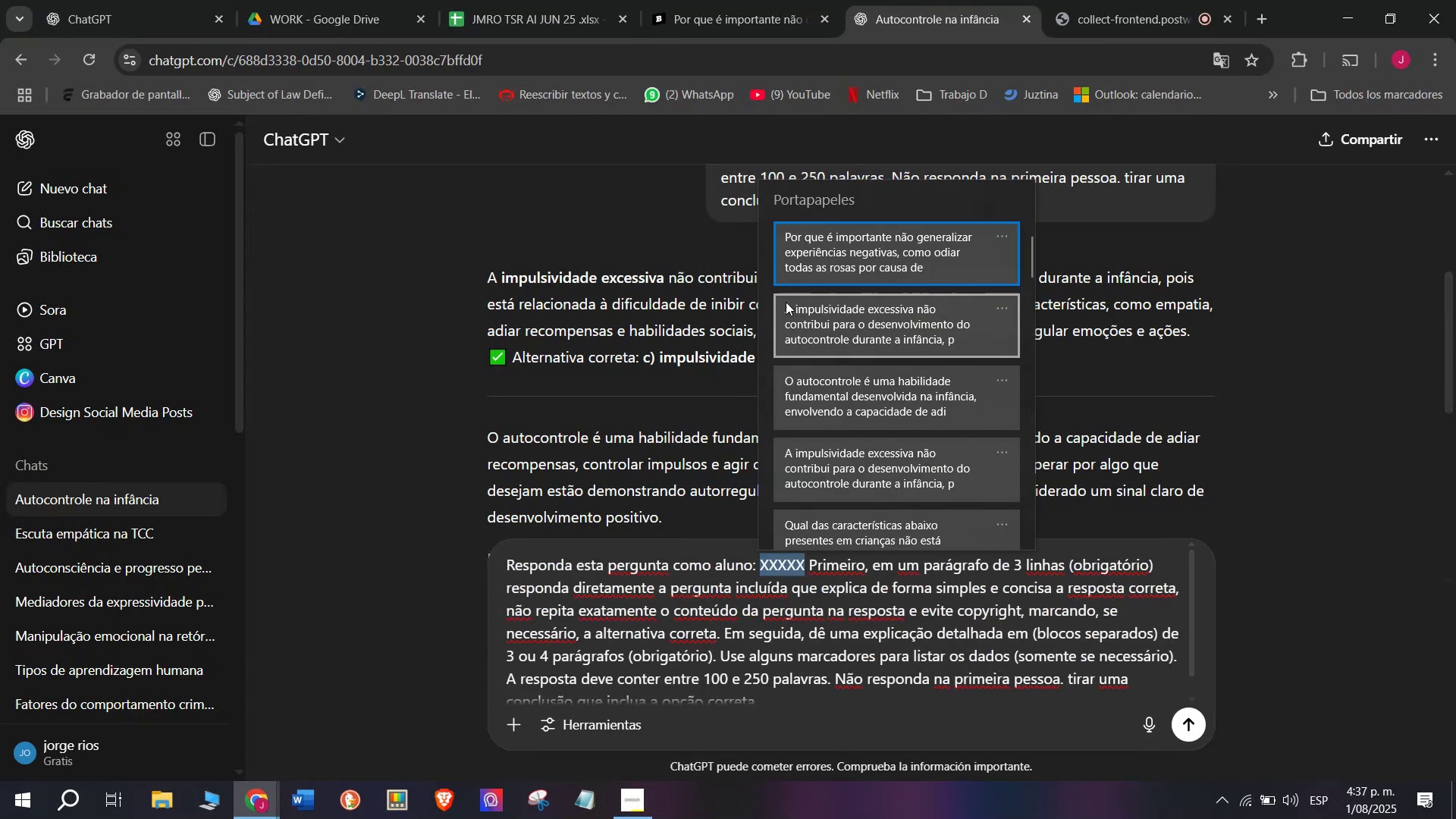 
key(Control+ControlLeft)
 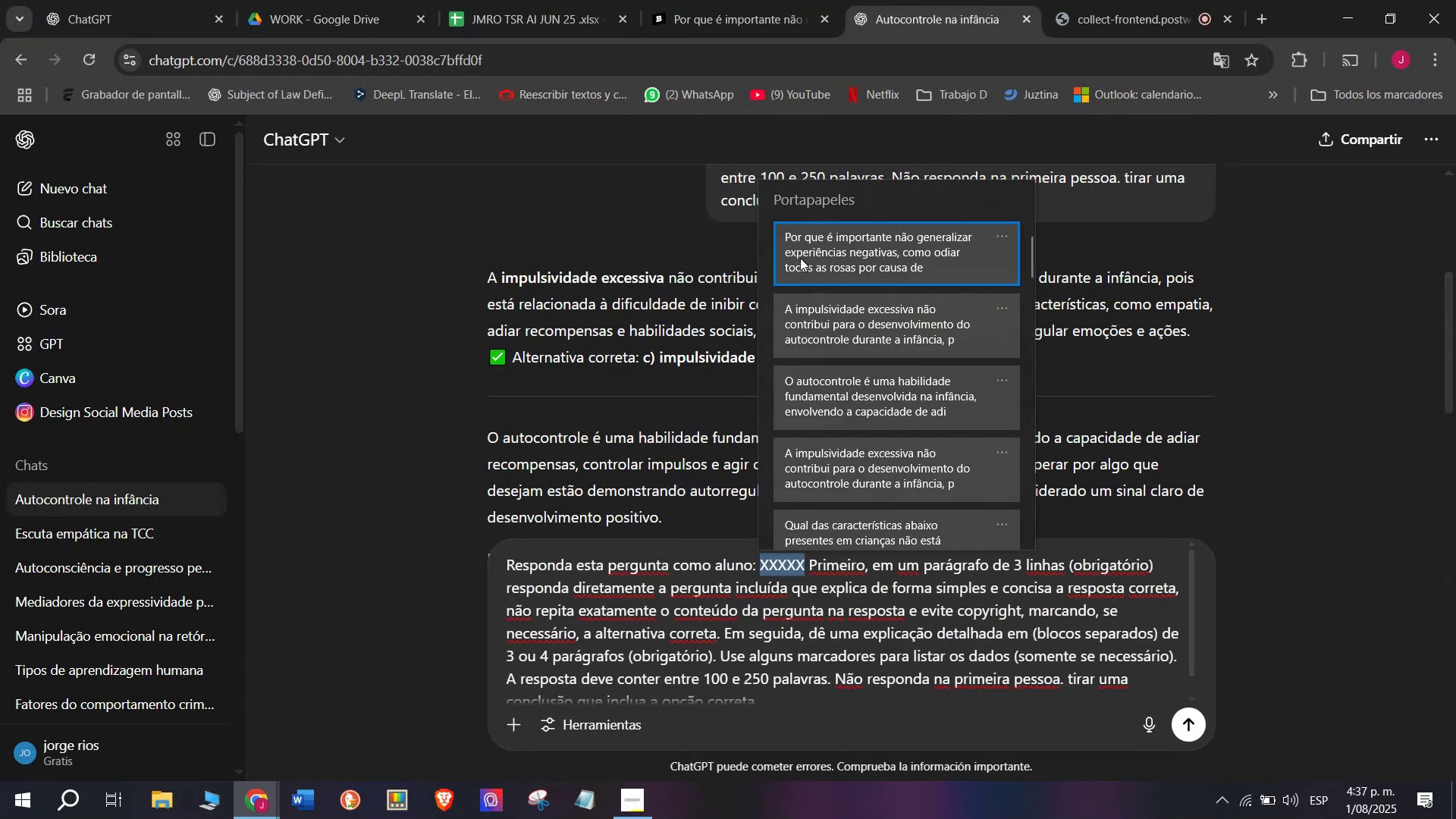 
key(Control+V)
 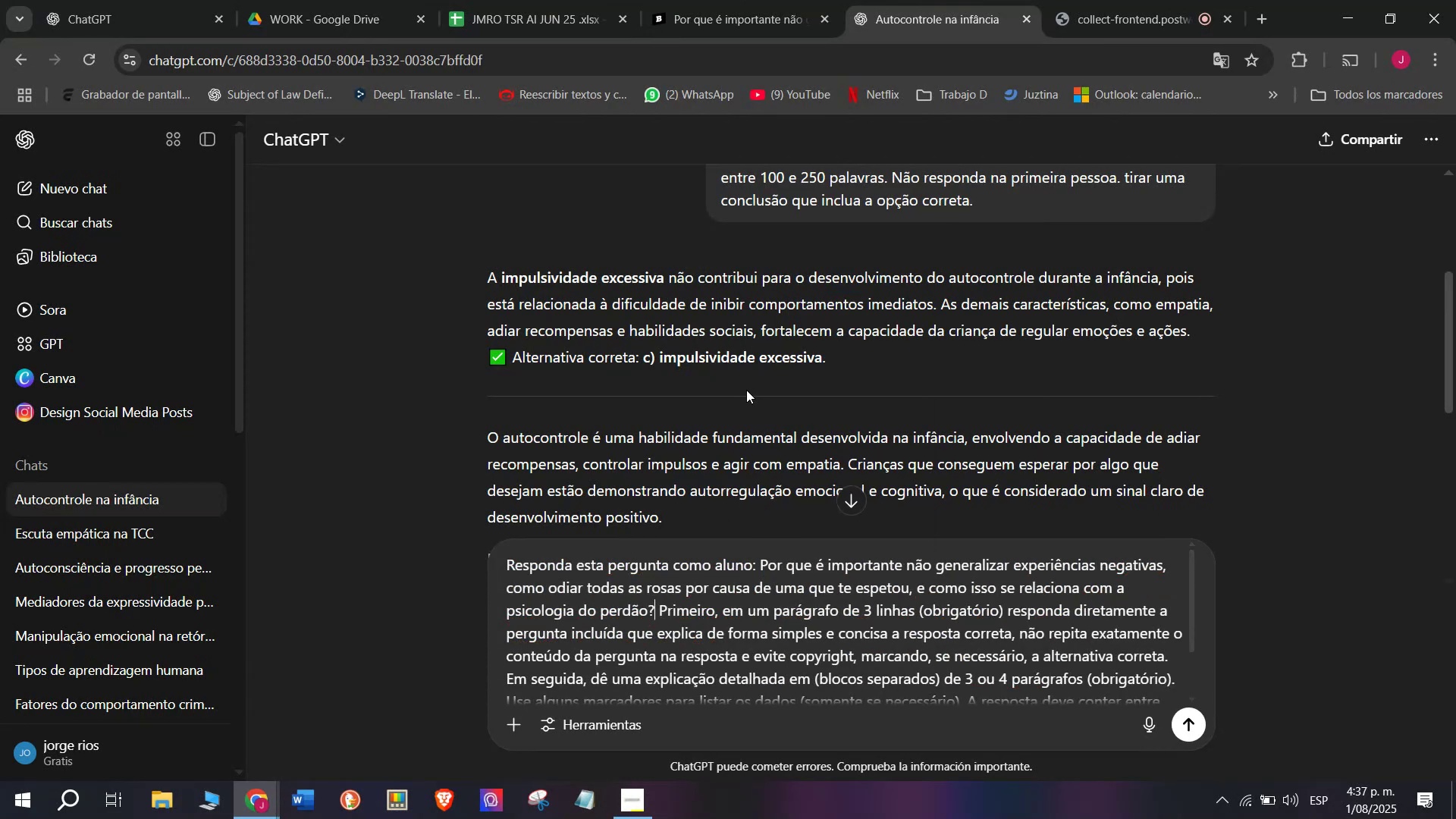 
key(Enter)
 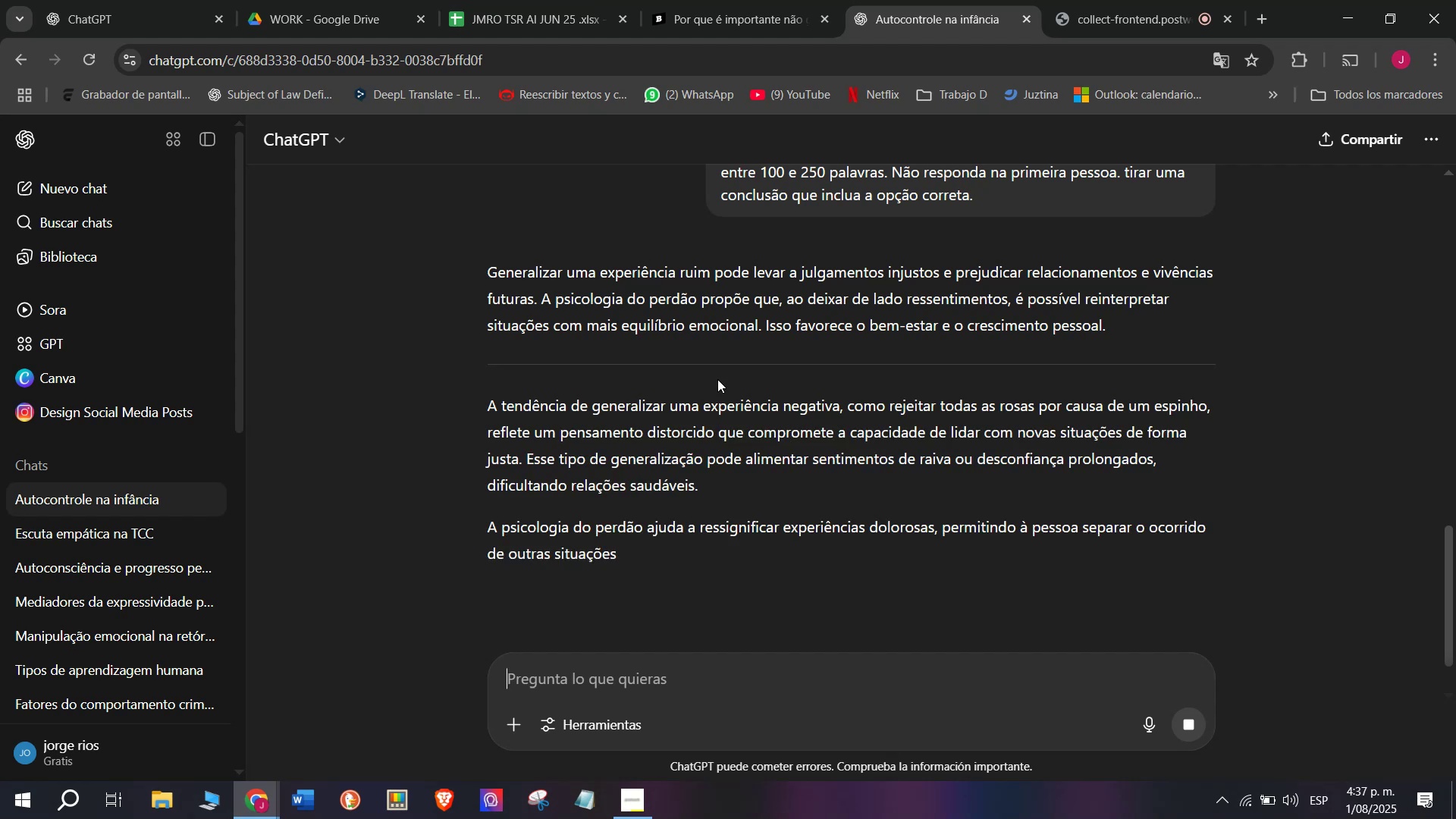 
wait(5.06)
 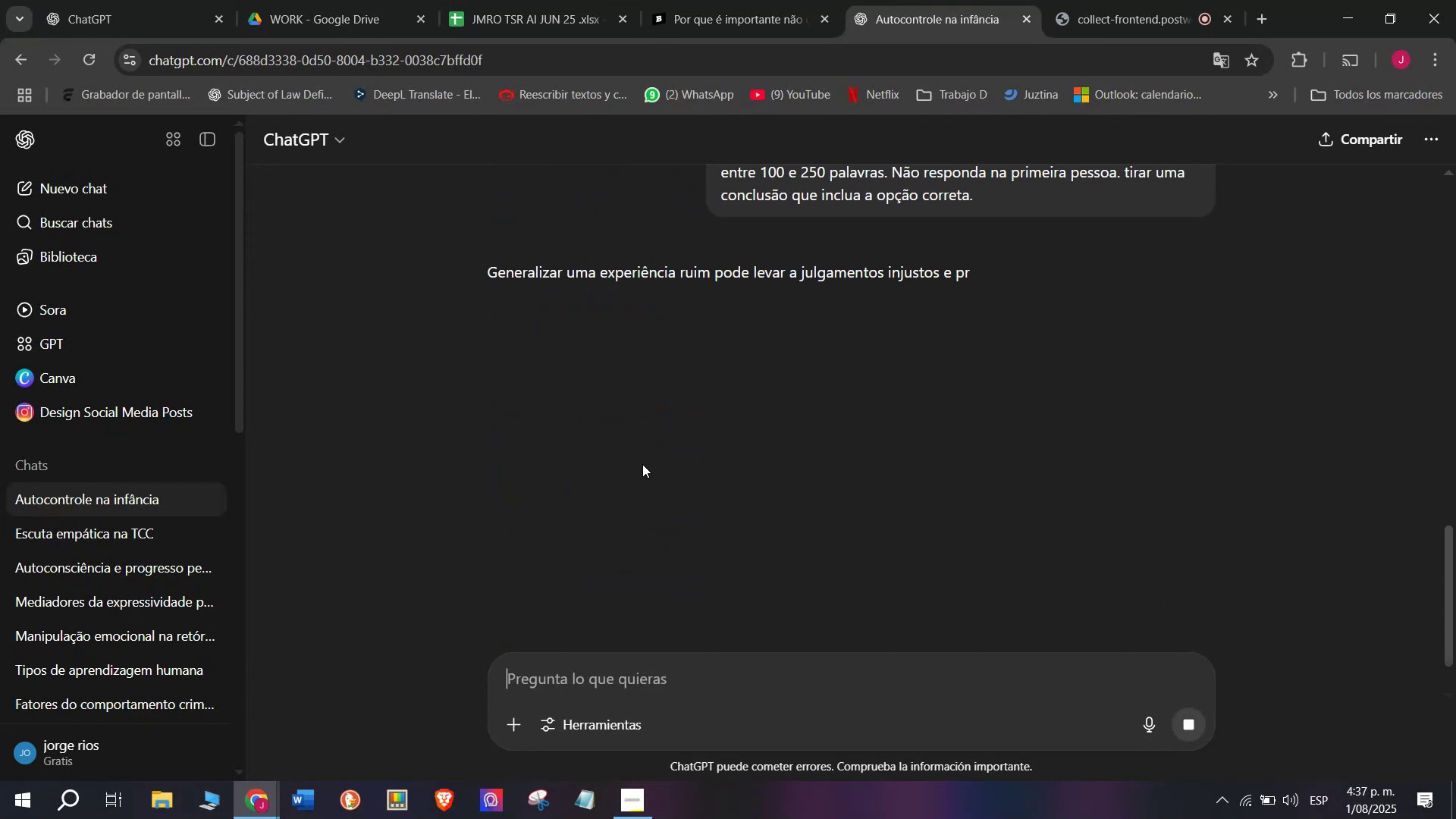 
left_click_drag(start_coordinate=[1116, 329], to_coordinate=[487, 276])
 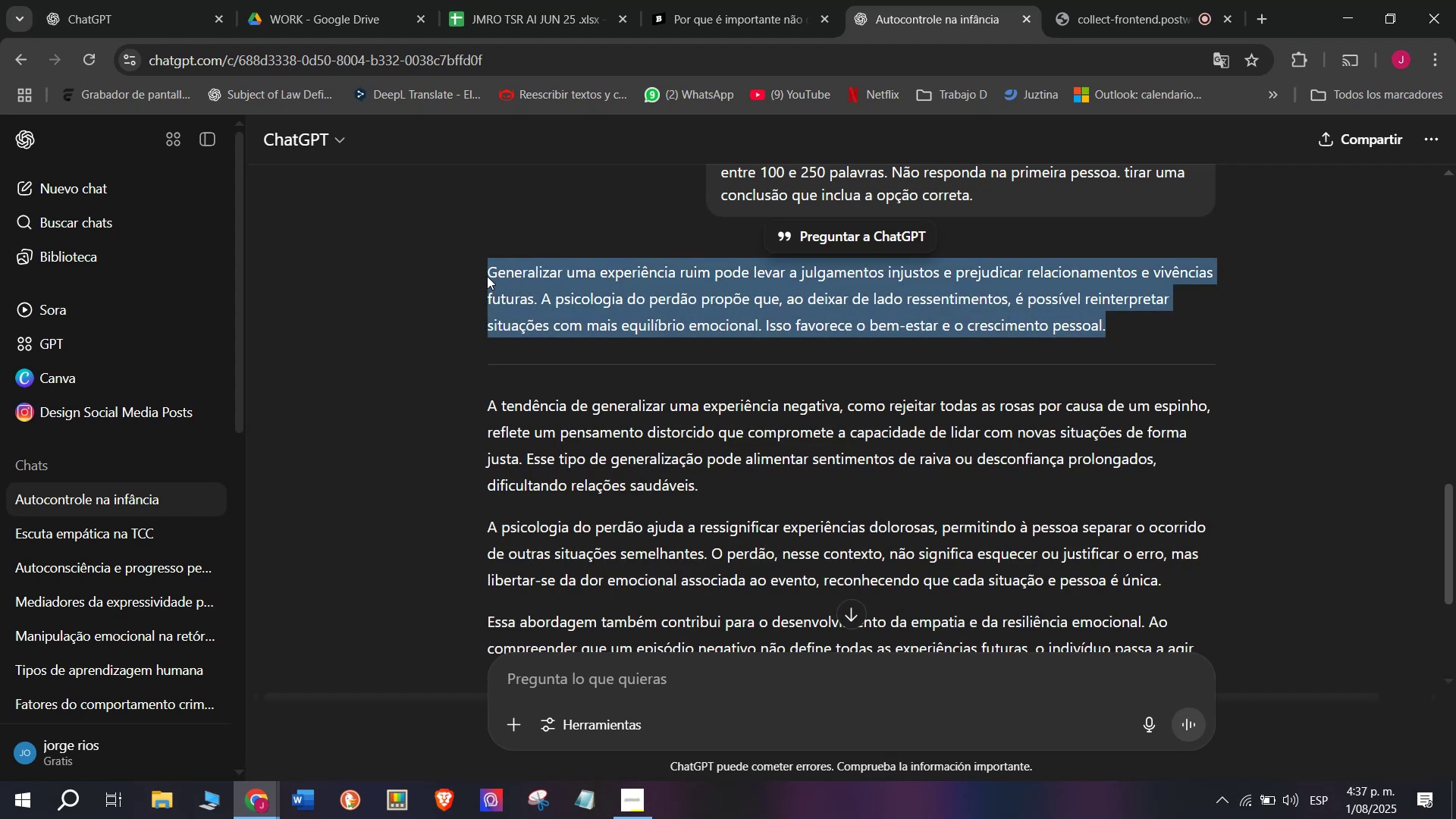 
key(Control+C)
 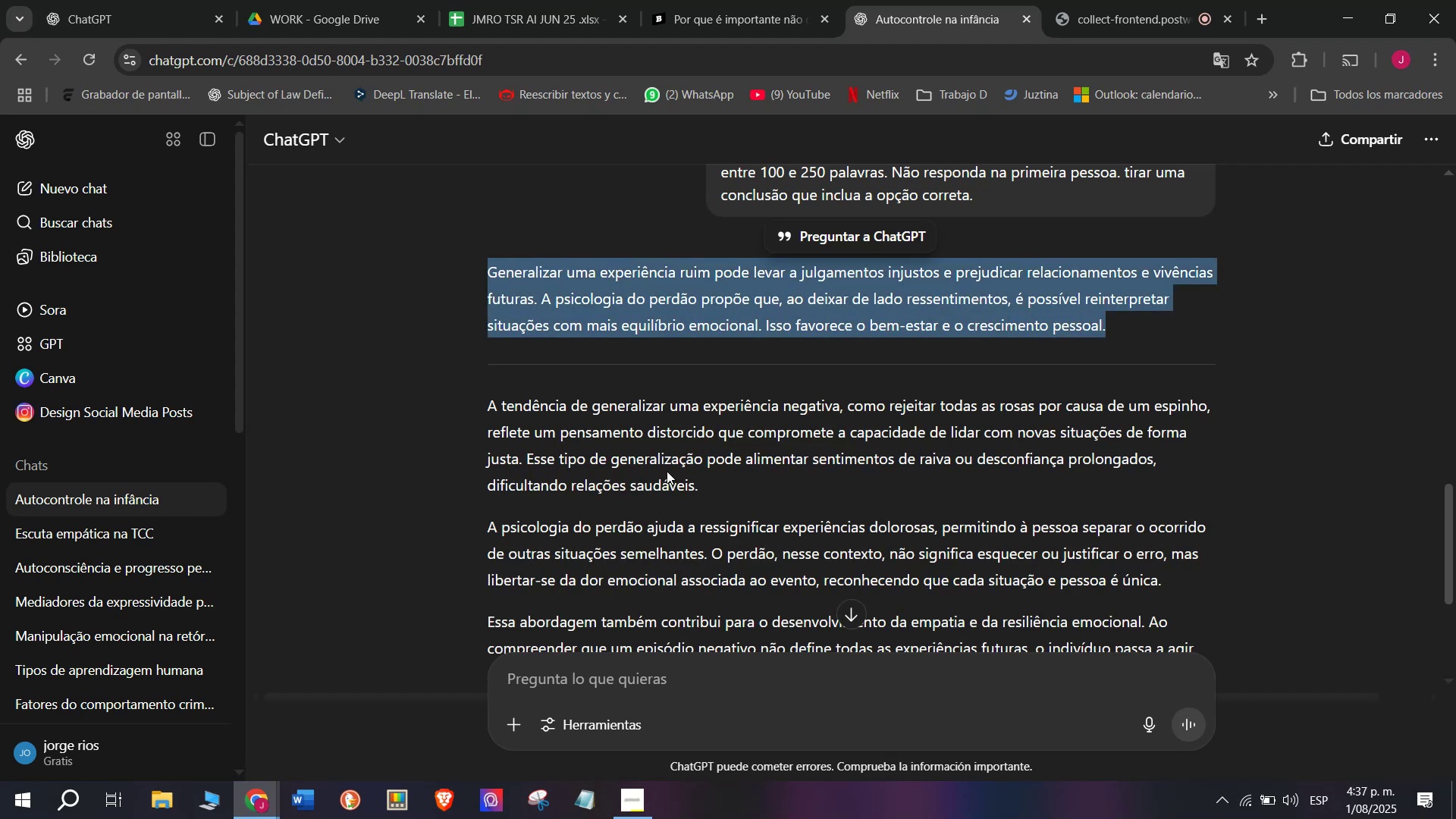 
scroll: coordinate [695, 498], scroll_direction: down, amount: 1.0
 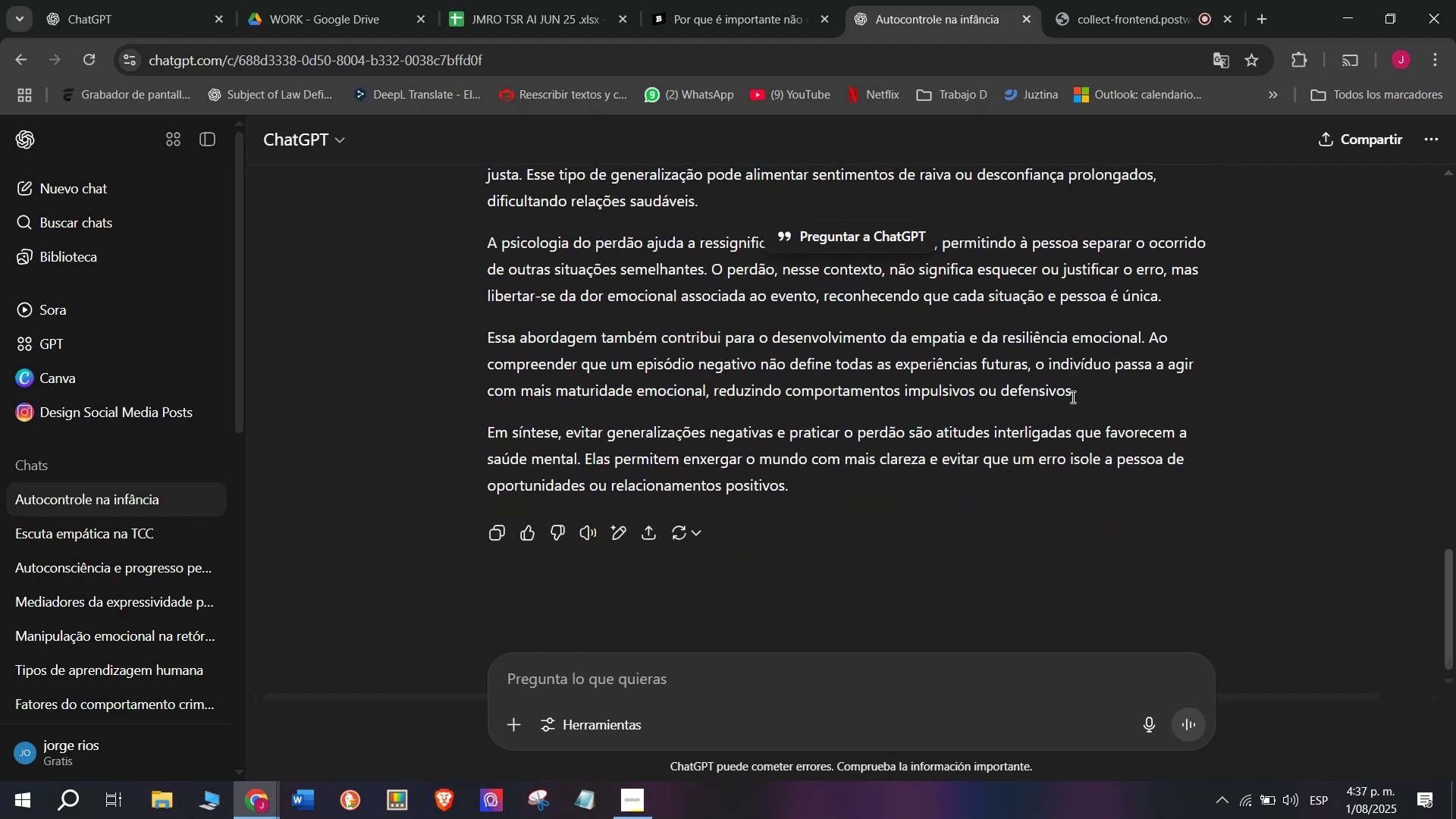 
left_click_drag(start_coordinate=[1076, 397], to_coordinate=[481, 268])
 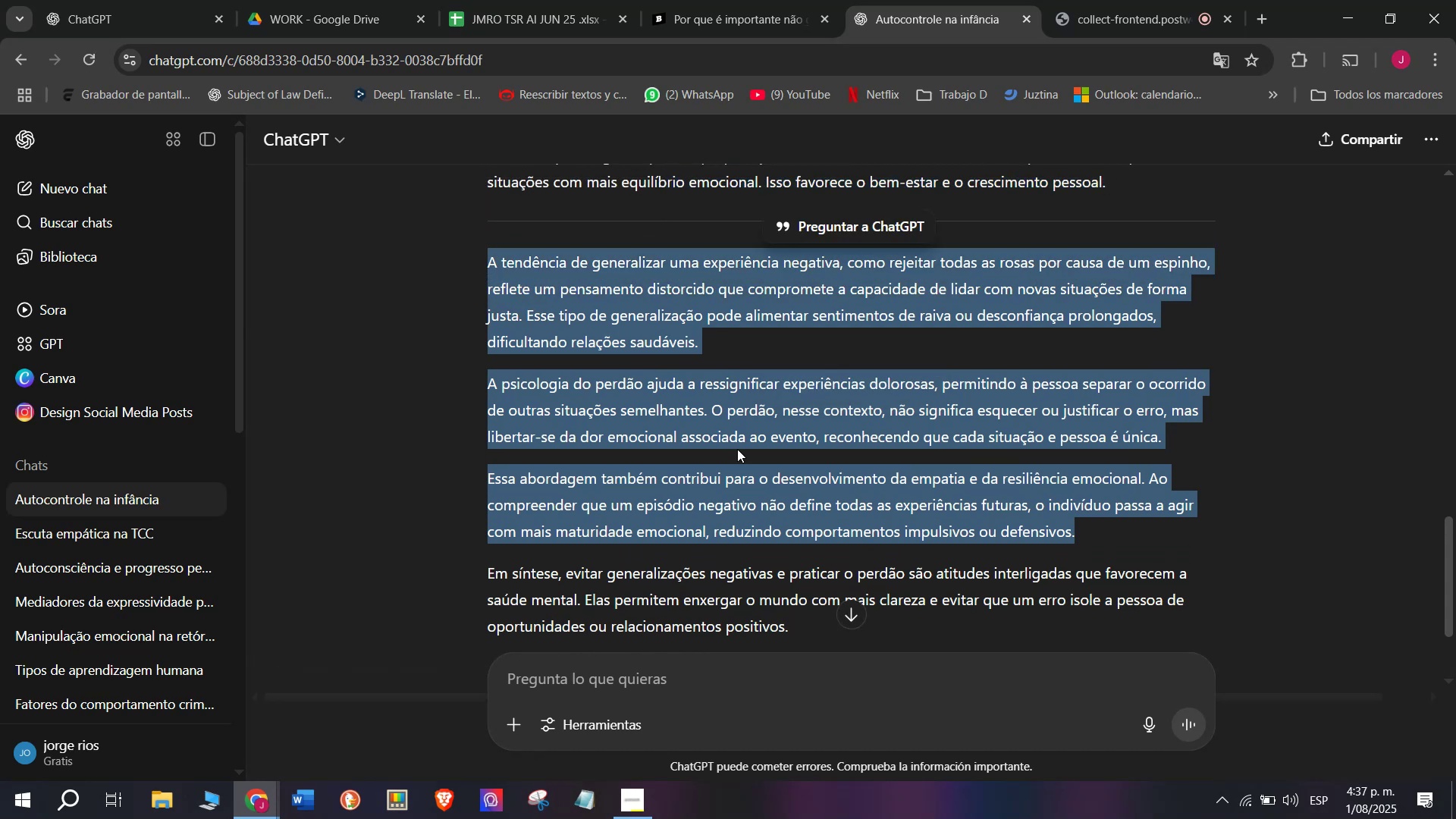 
scroll: coordinate [737, 449], scroll_direction: up, amount: 1.0
 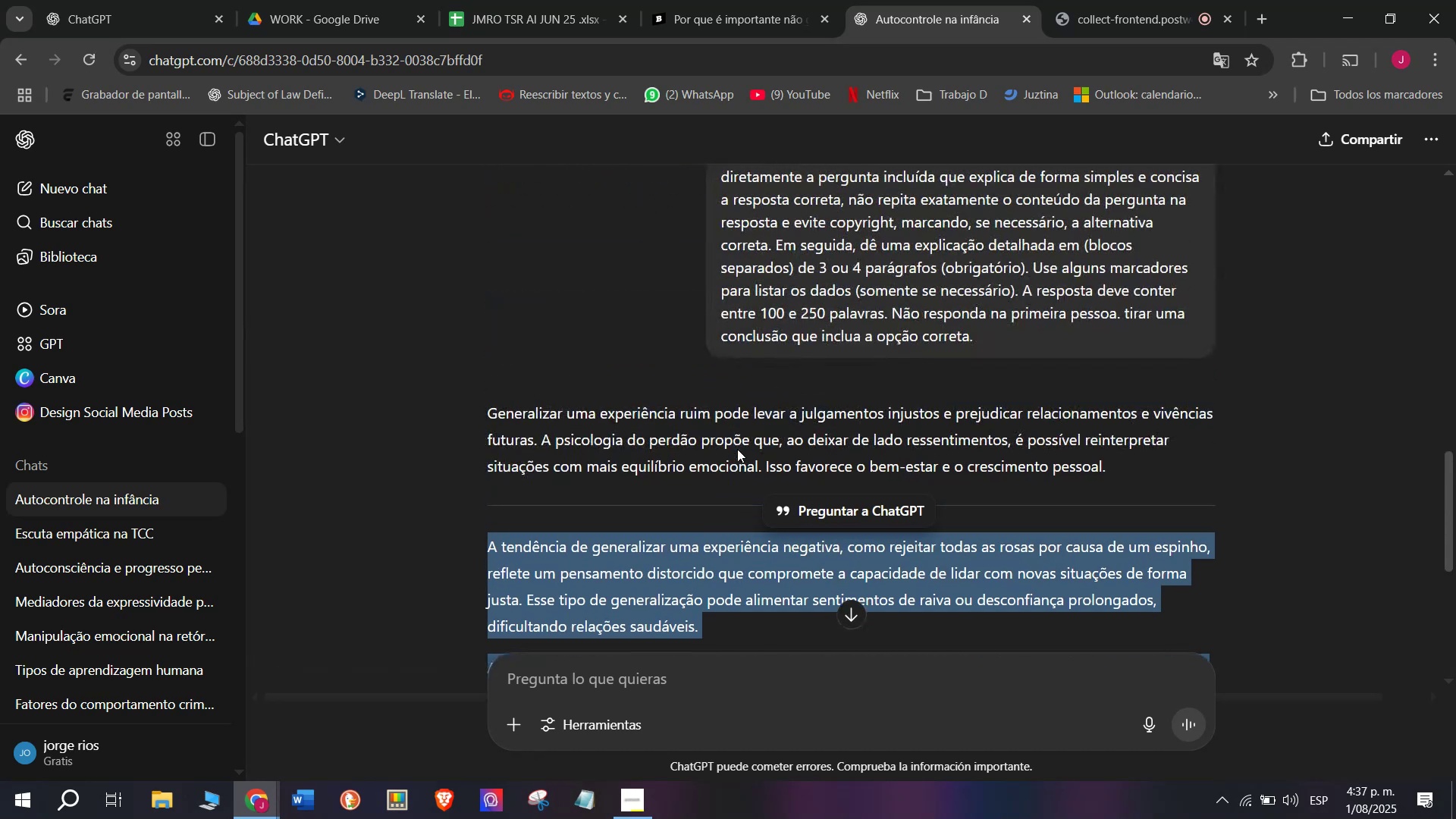 
scroll: coordinate [737, 449], scroll_direction: down, amount: 1.0
 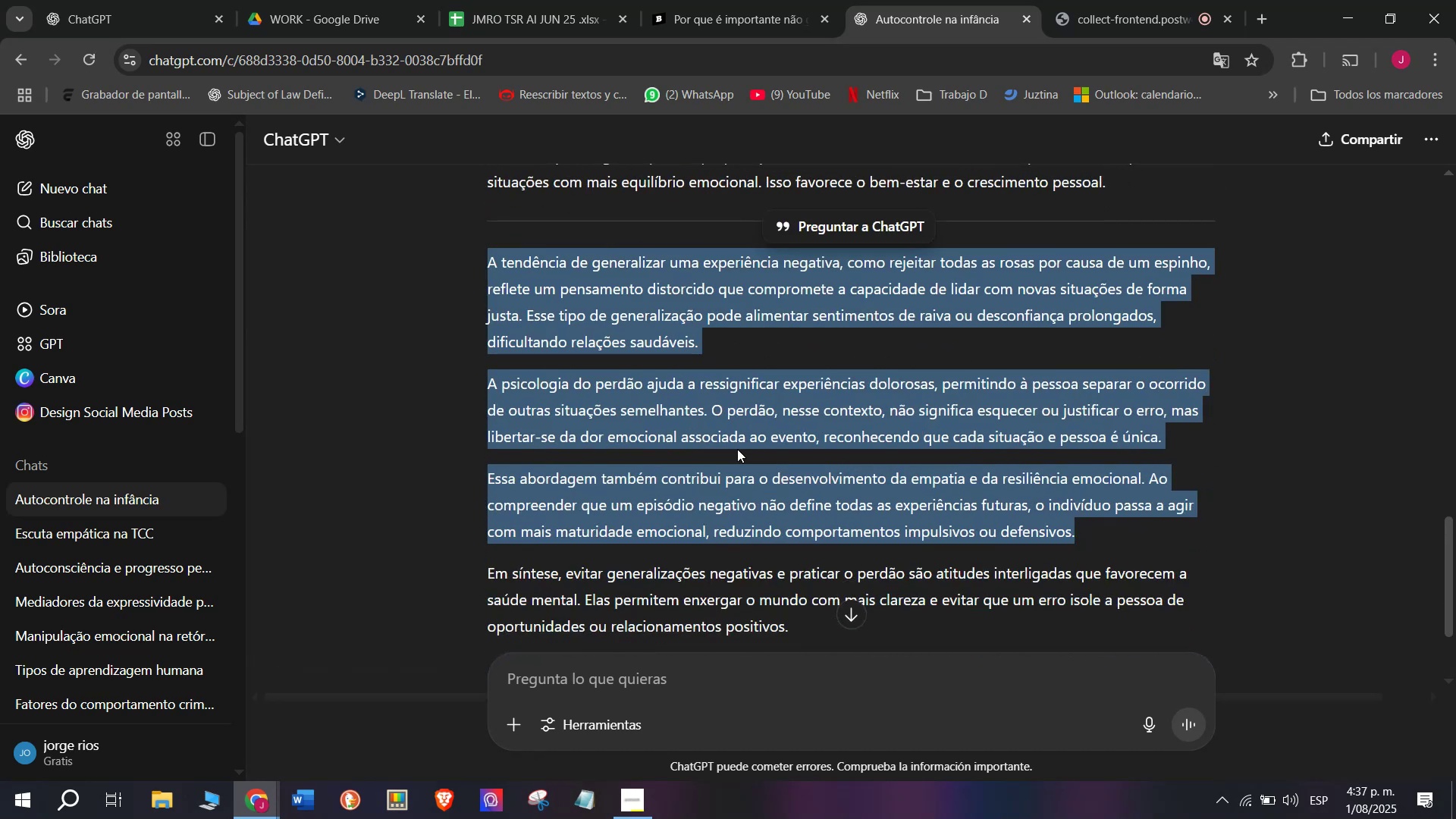 
key(Control+C)
 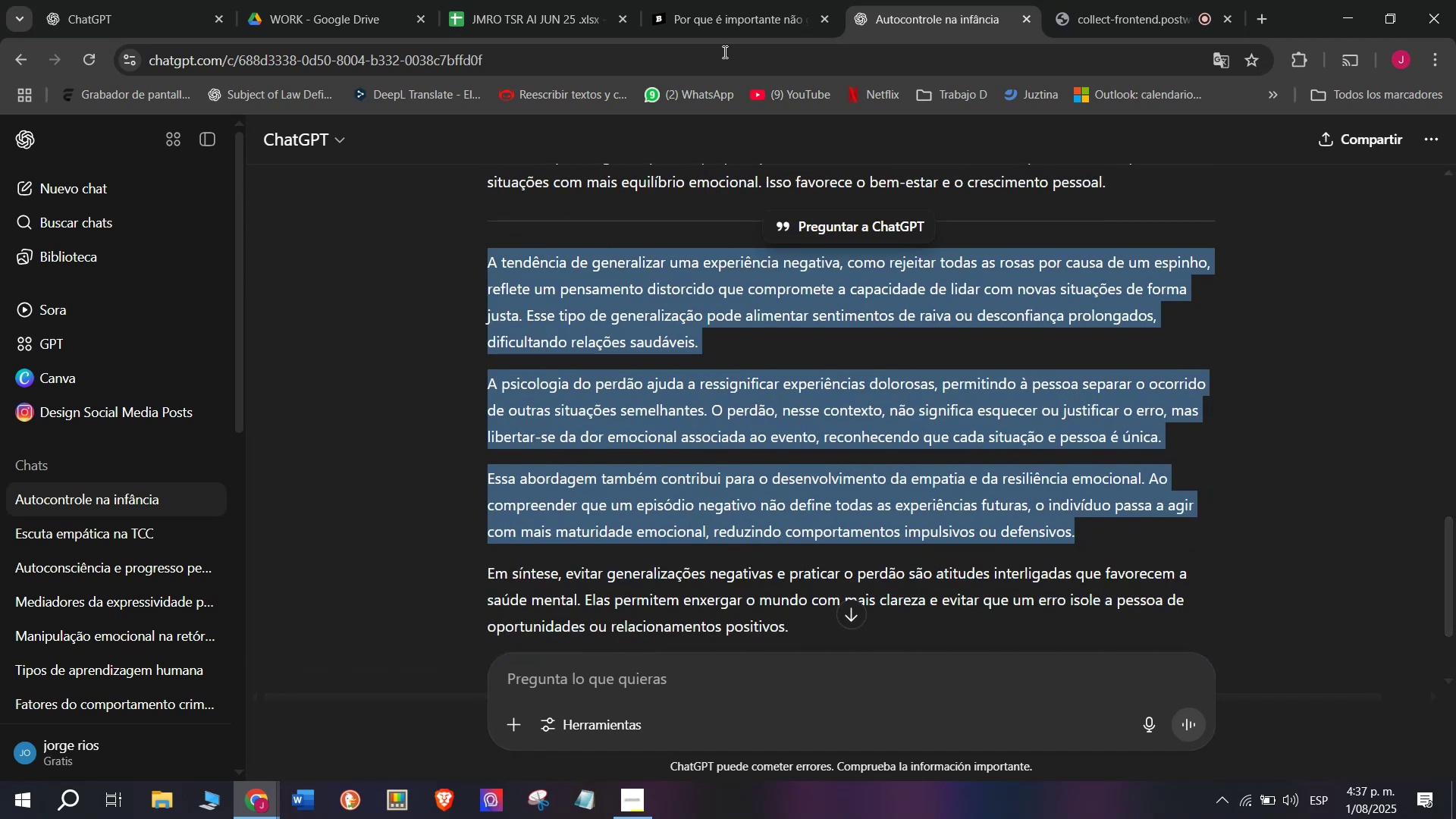 
left_click([741, 0])
 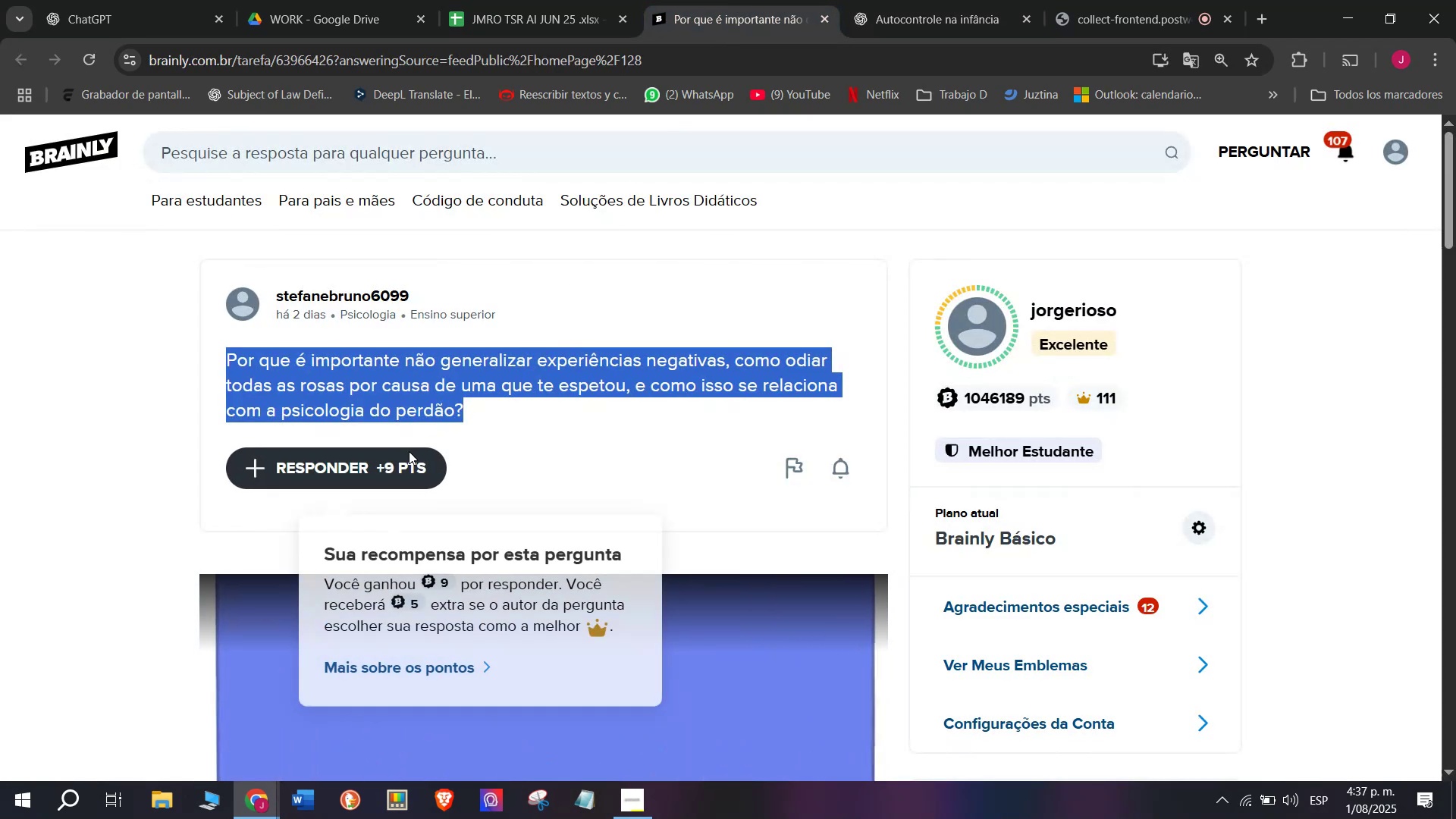 
left_click_drag(start_coordinate=[765, 384], to_coordinate=[523, 206])
 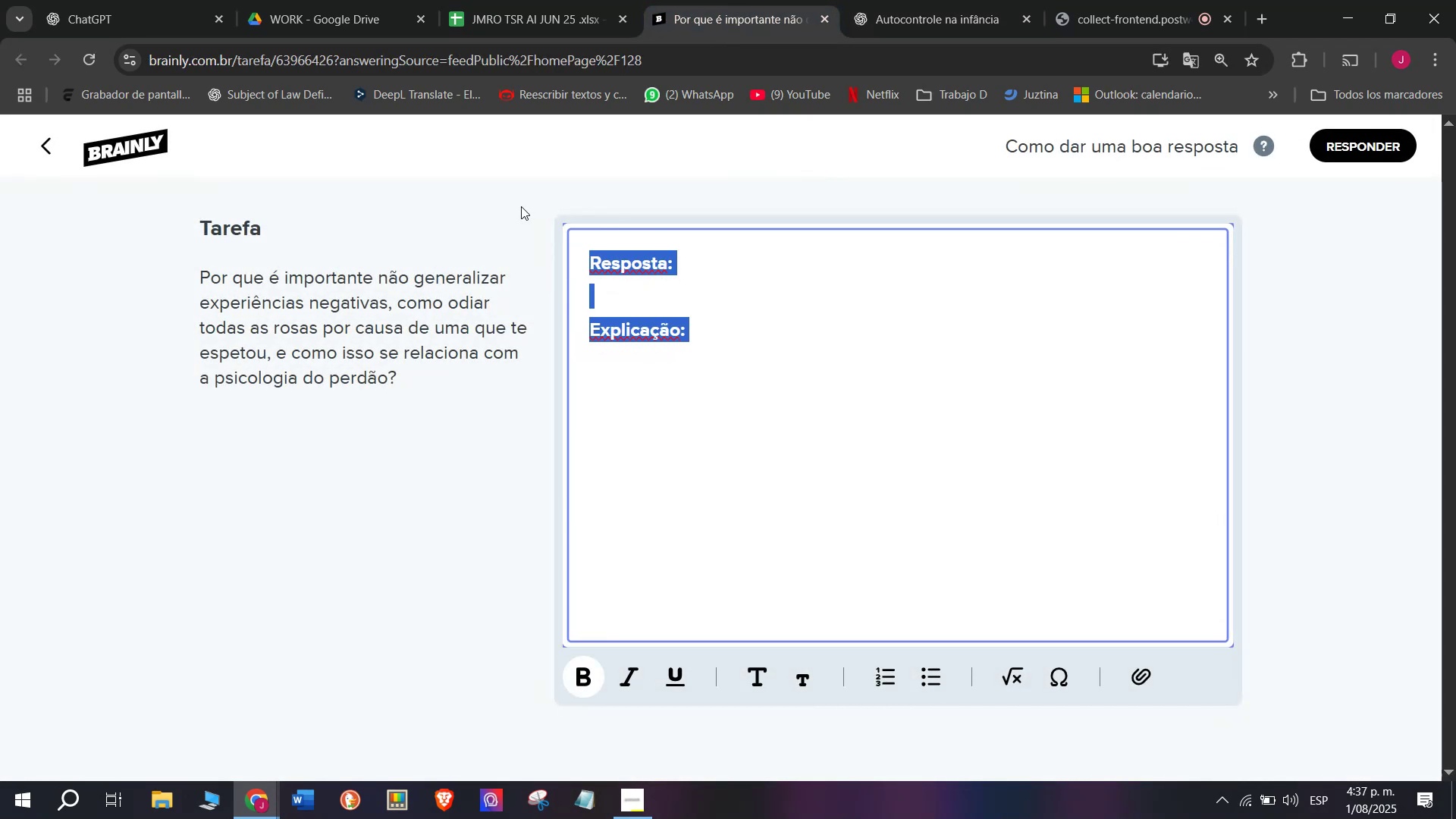 
key(Meta+MetaLeft)
 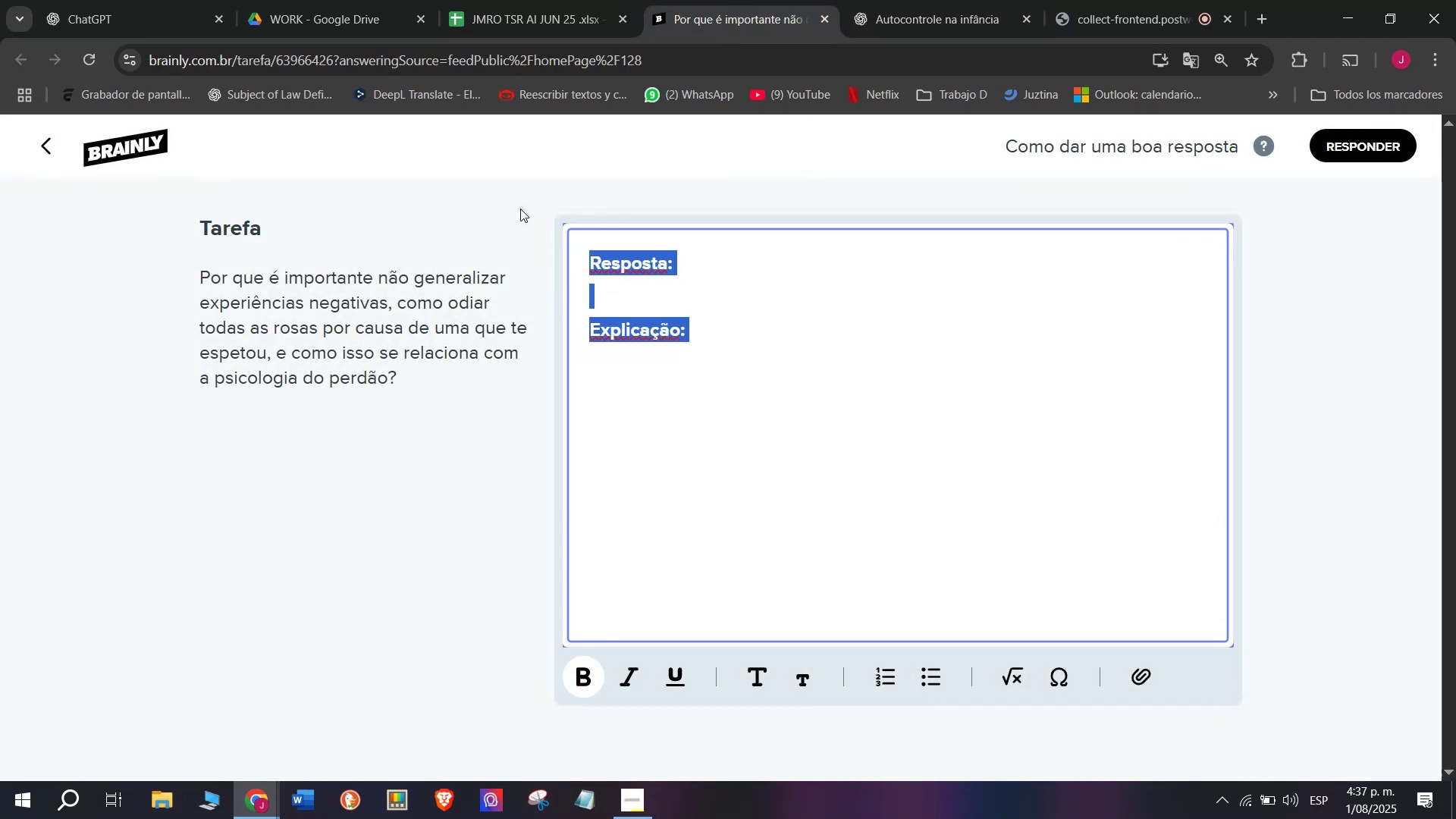 
key(Meta+V)
 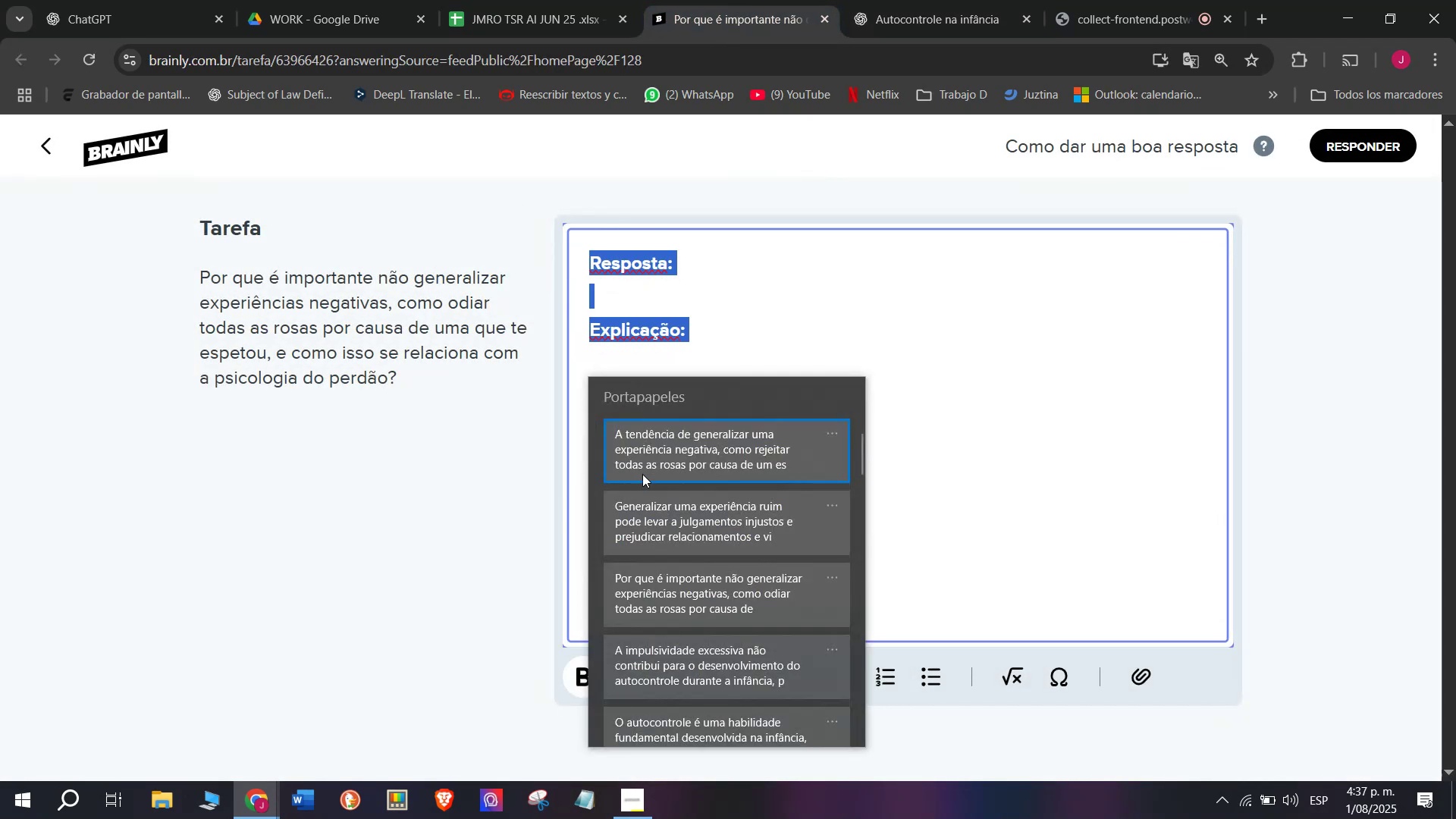 
left_click([646, 497])
 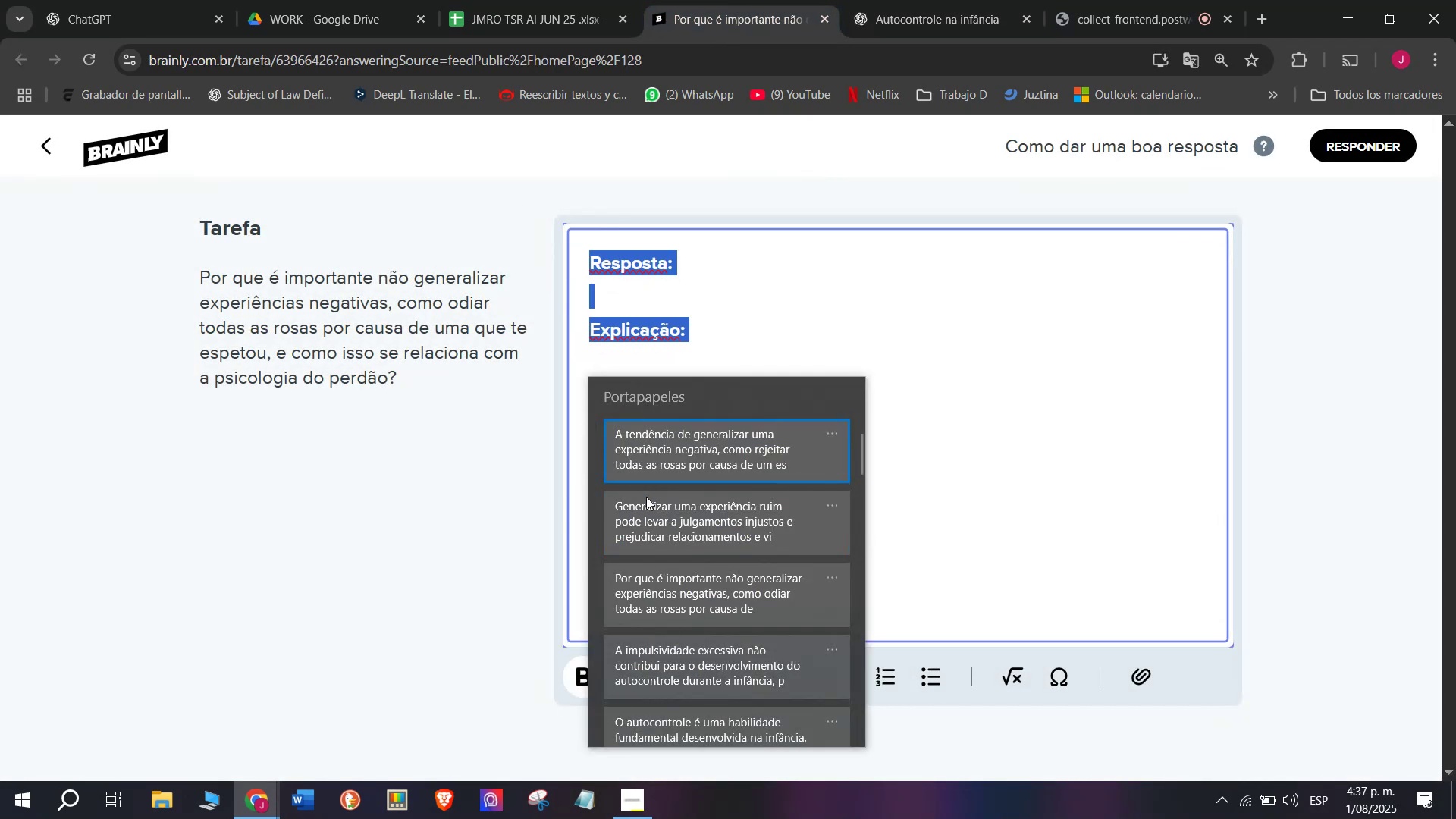 
key(Control+ControlLeft)
 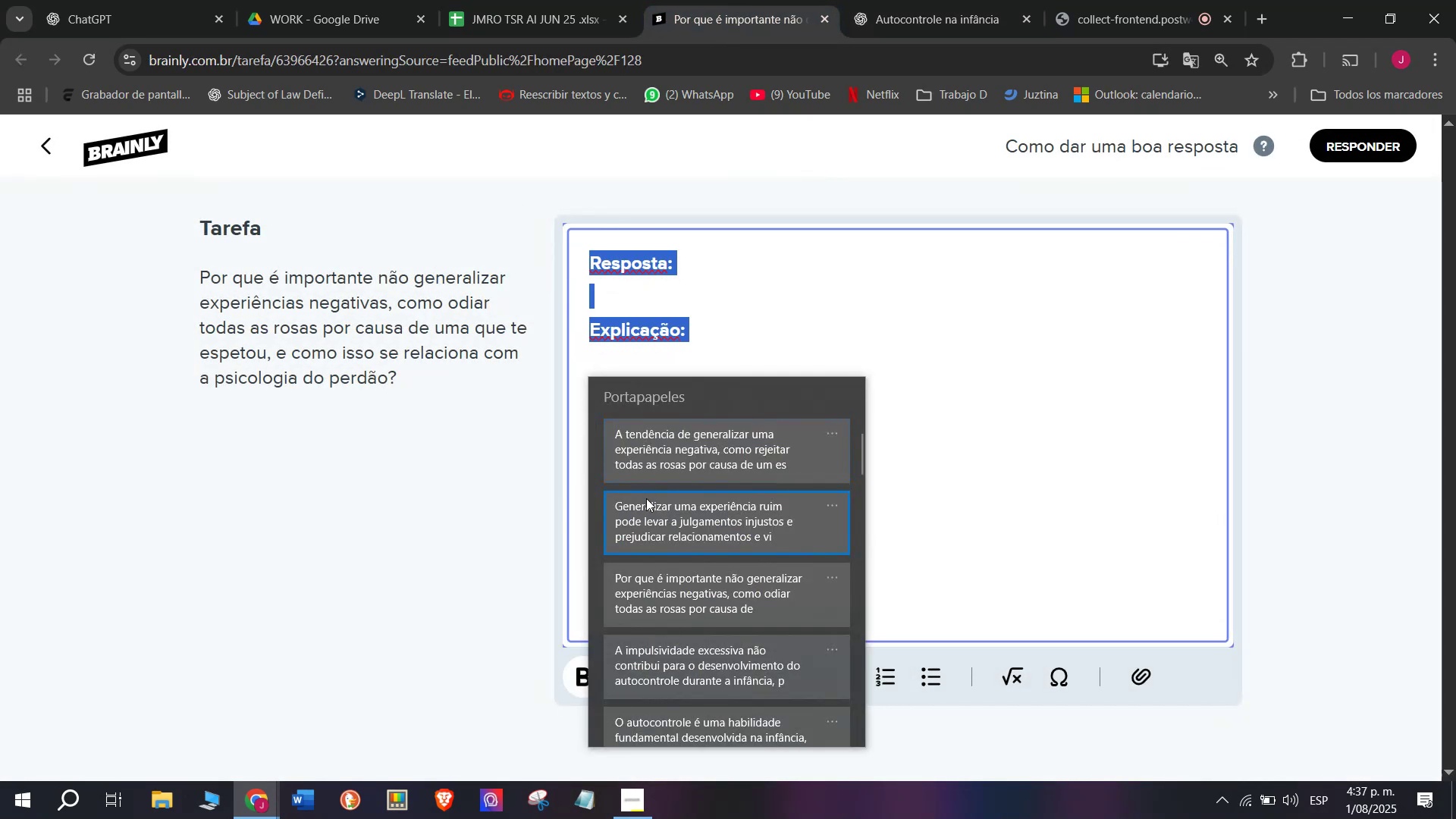 
key(Control+V)
 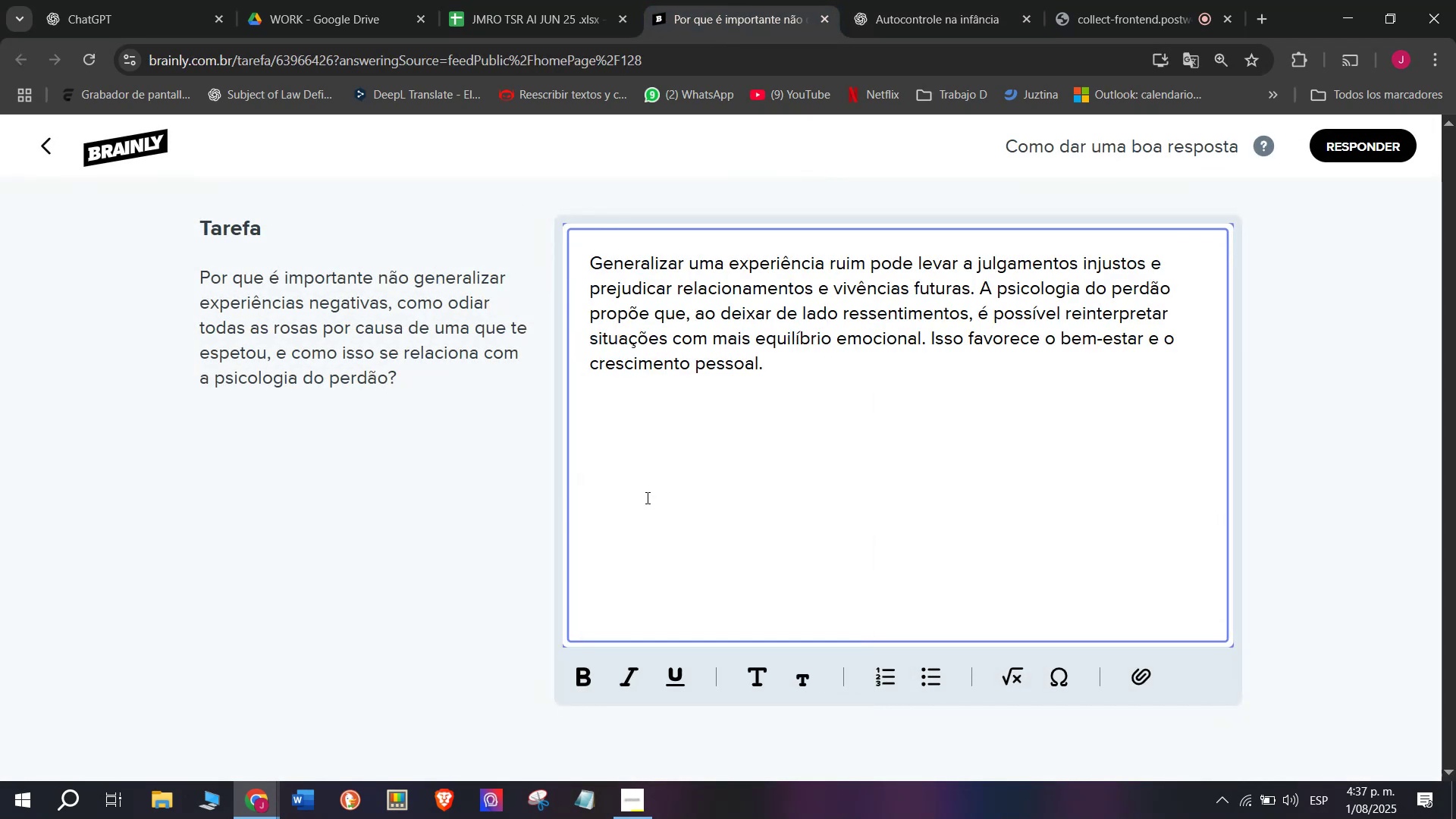 
key(Enter)
 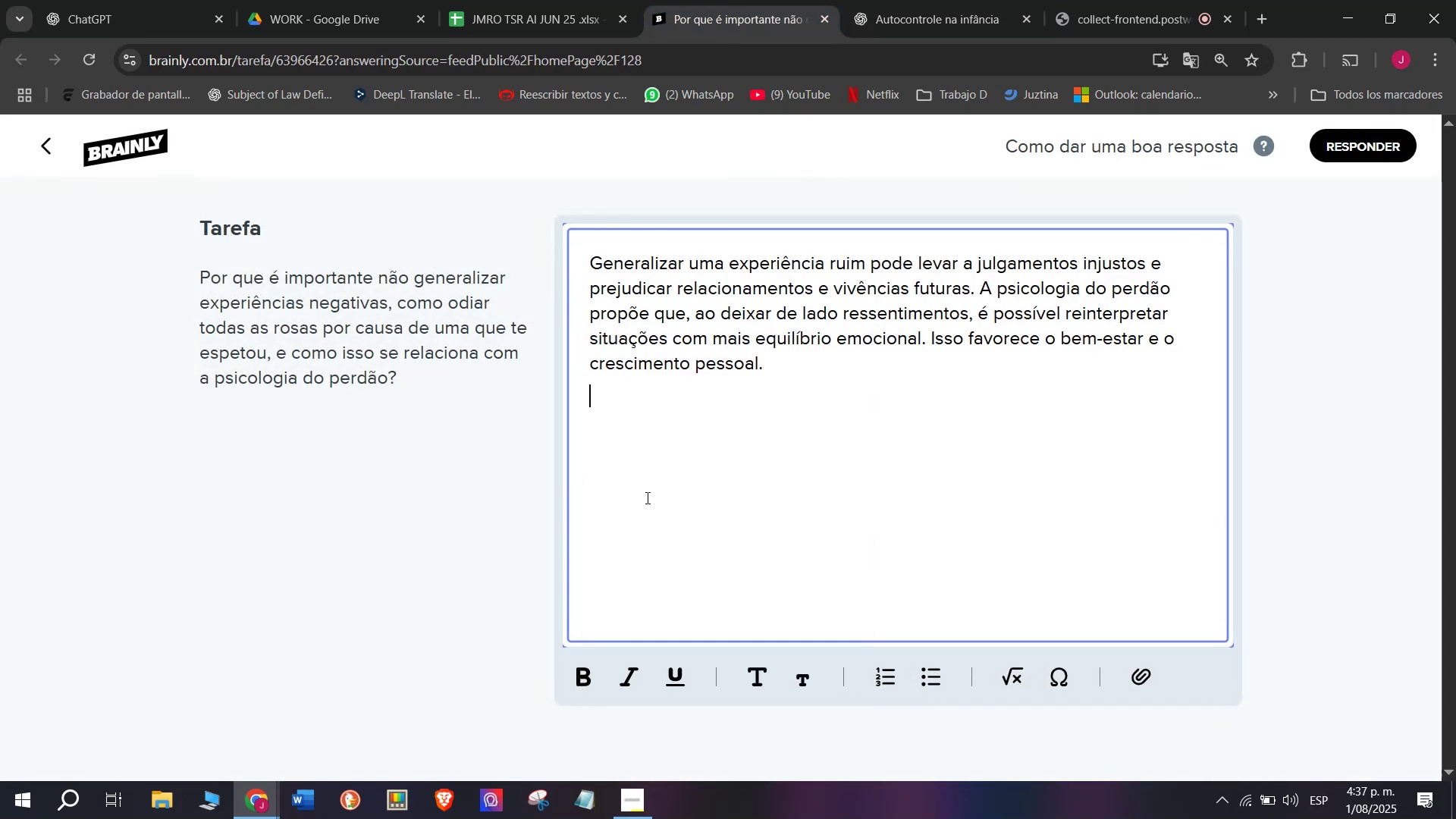 
key(Enter)
 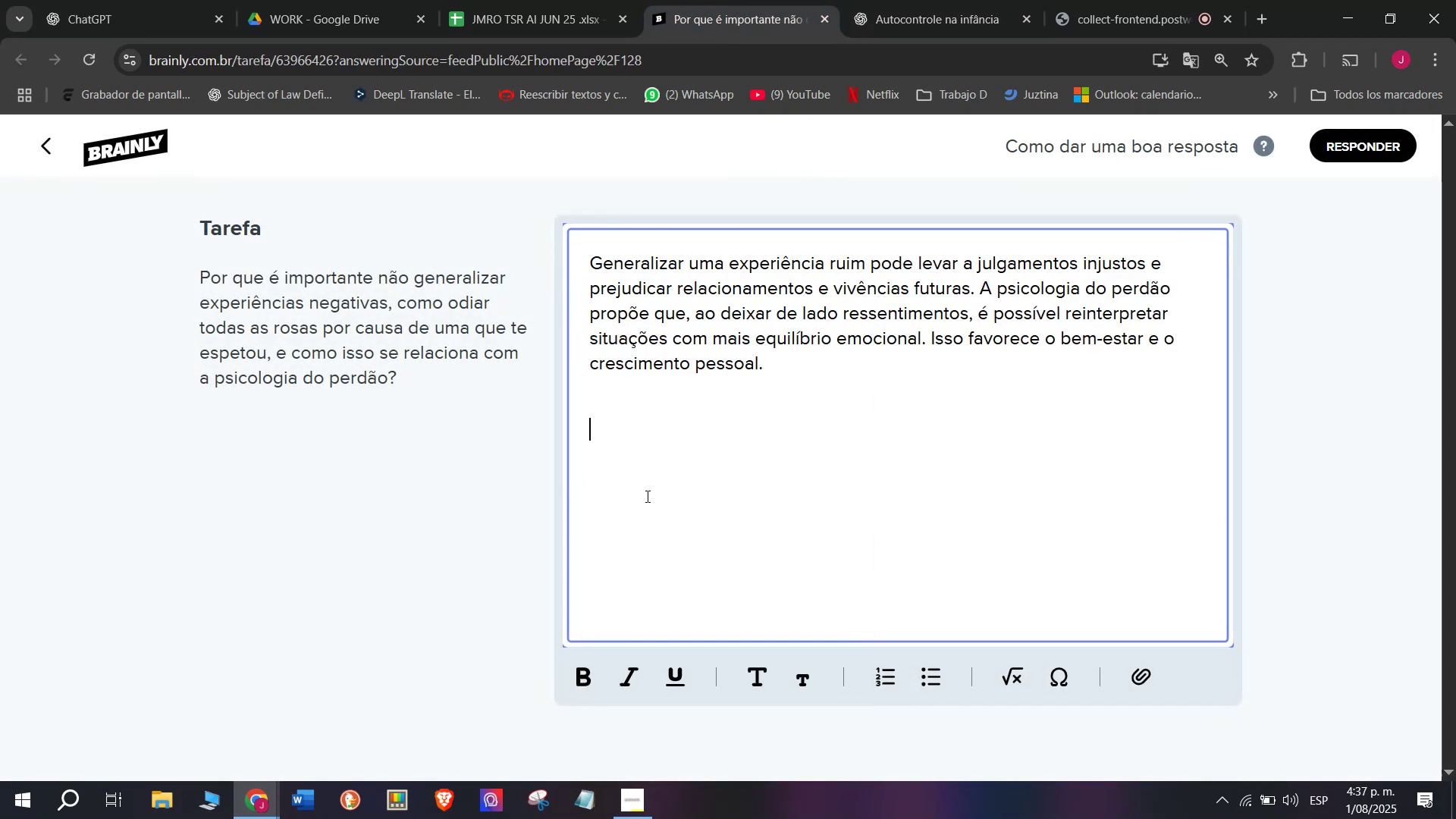 
key(Meta+MetaLeft)
 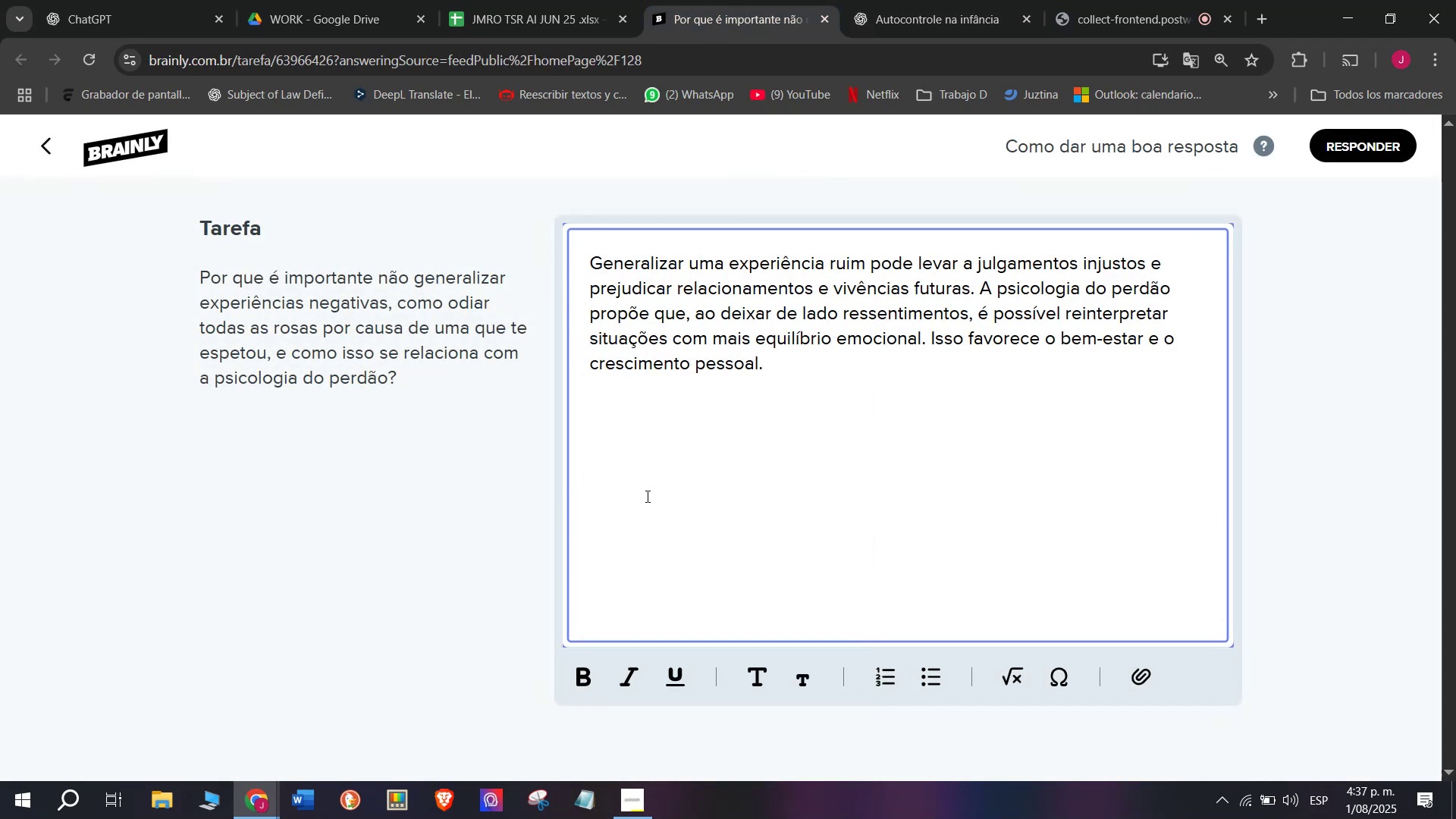 
key(Meta+V)
 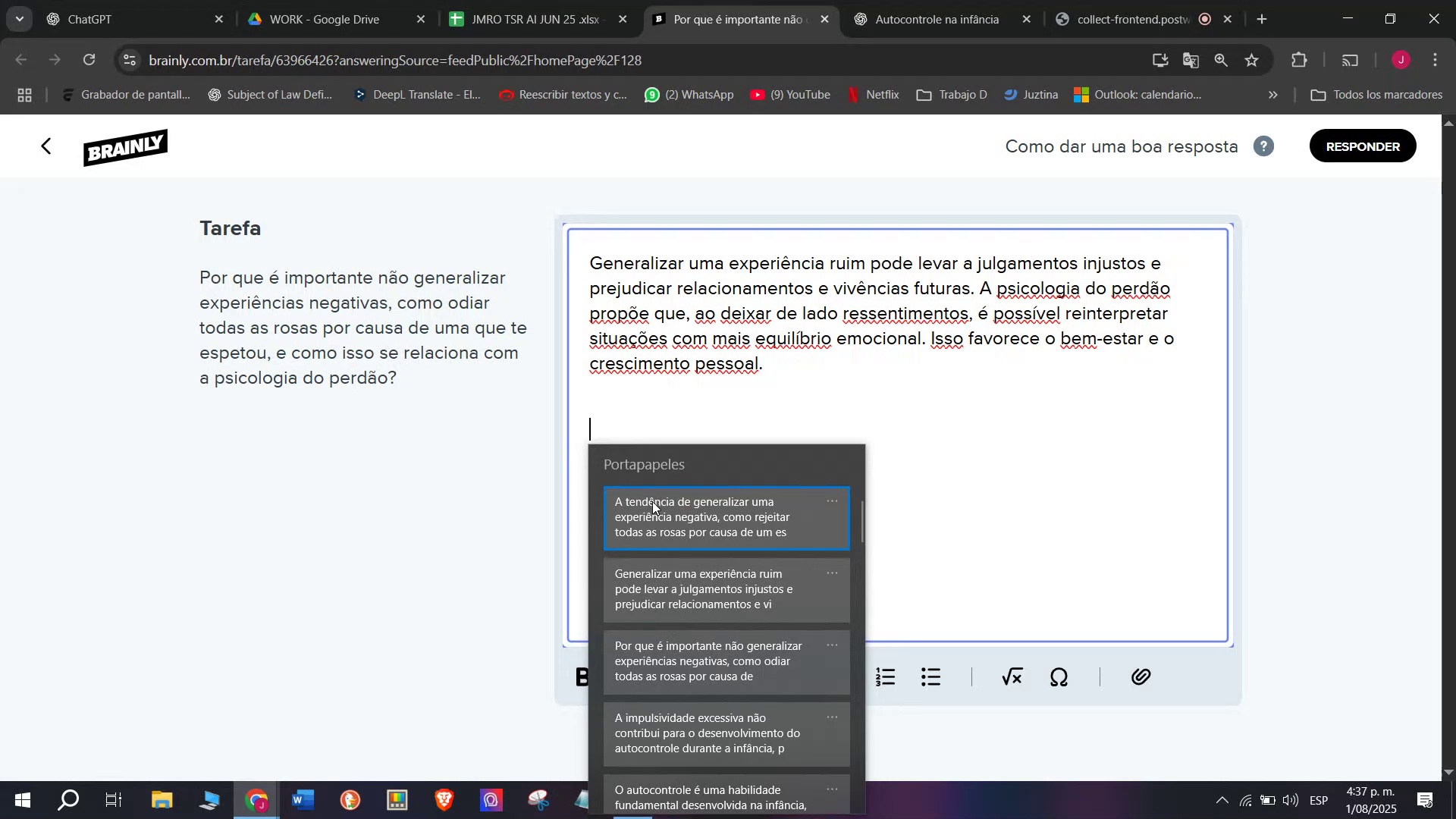 
left_click([652, 501])
 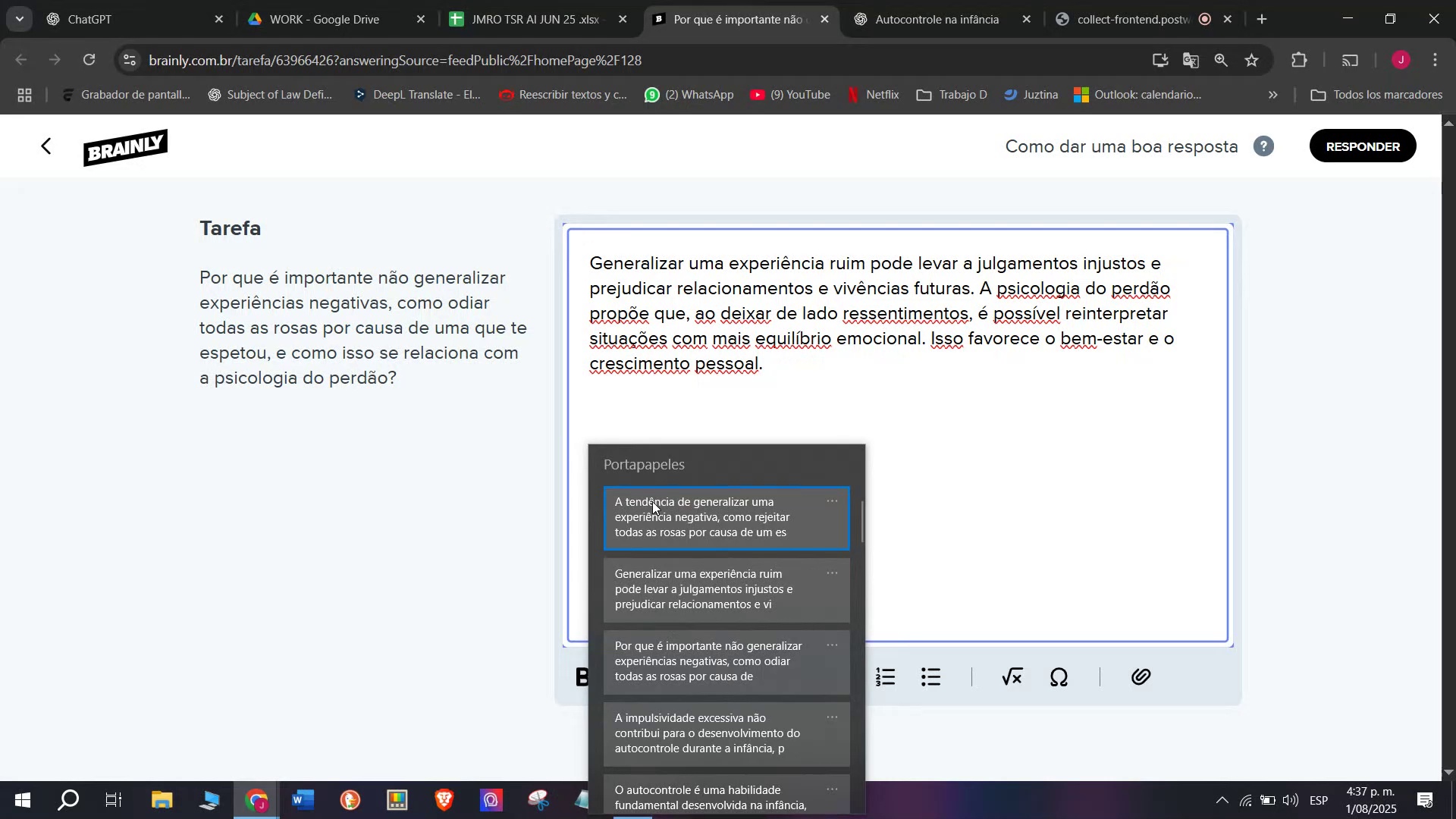 
key(Control+ControlLeft)
 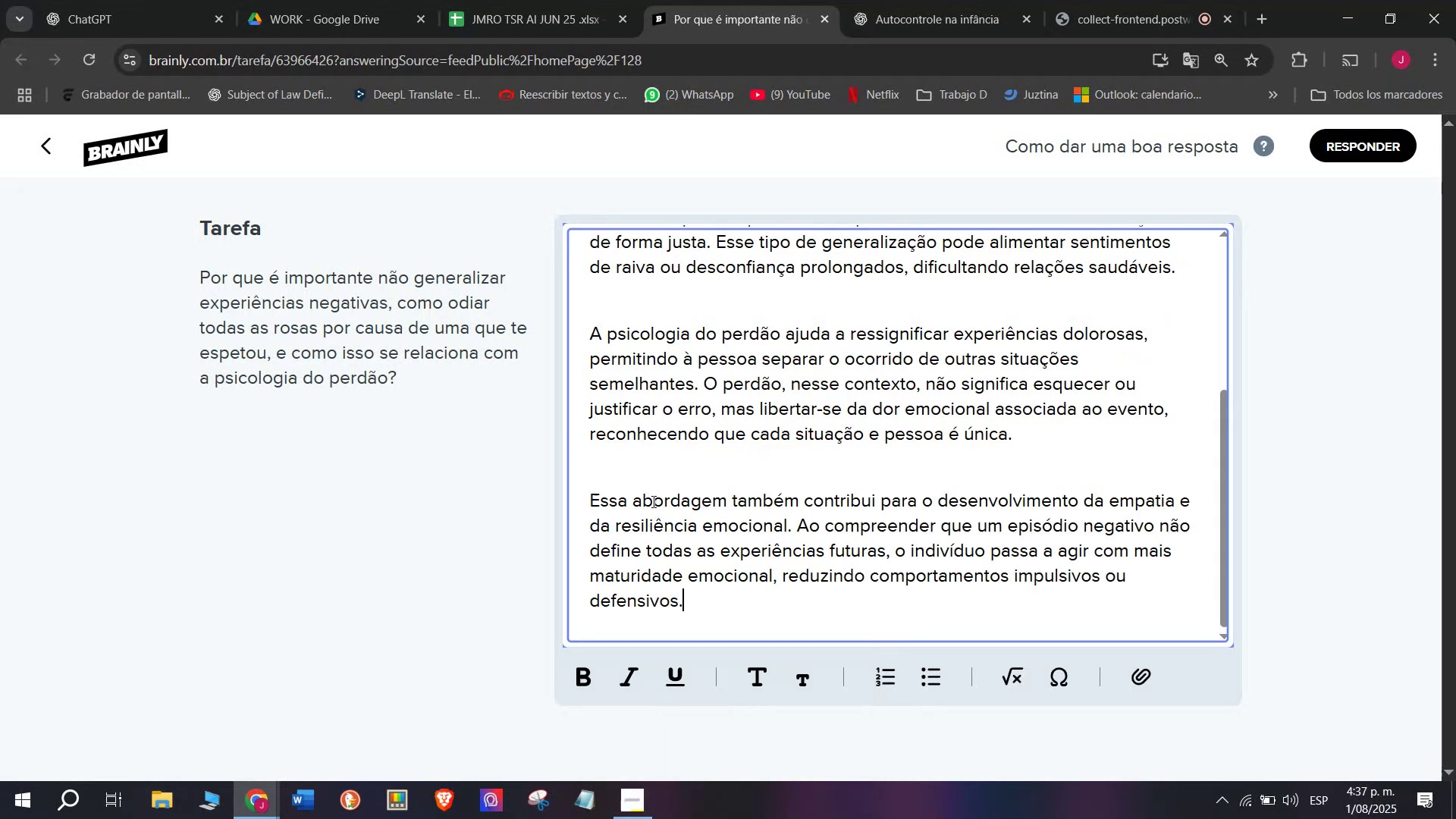 
key(Control+V)
 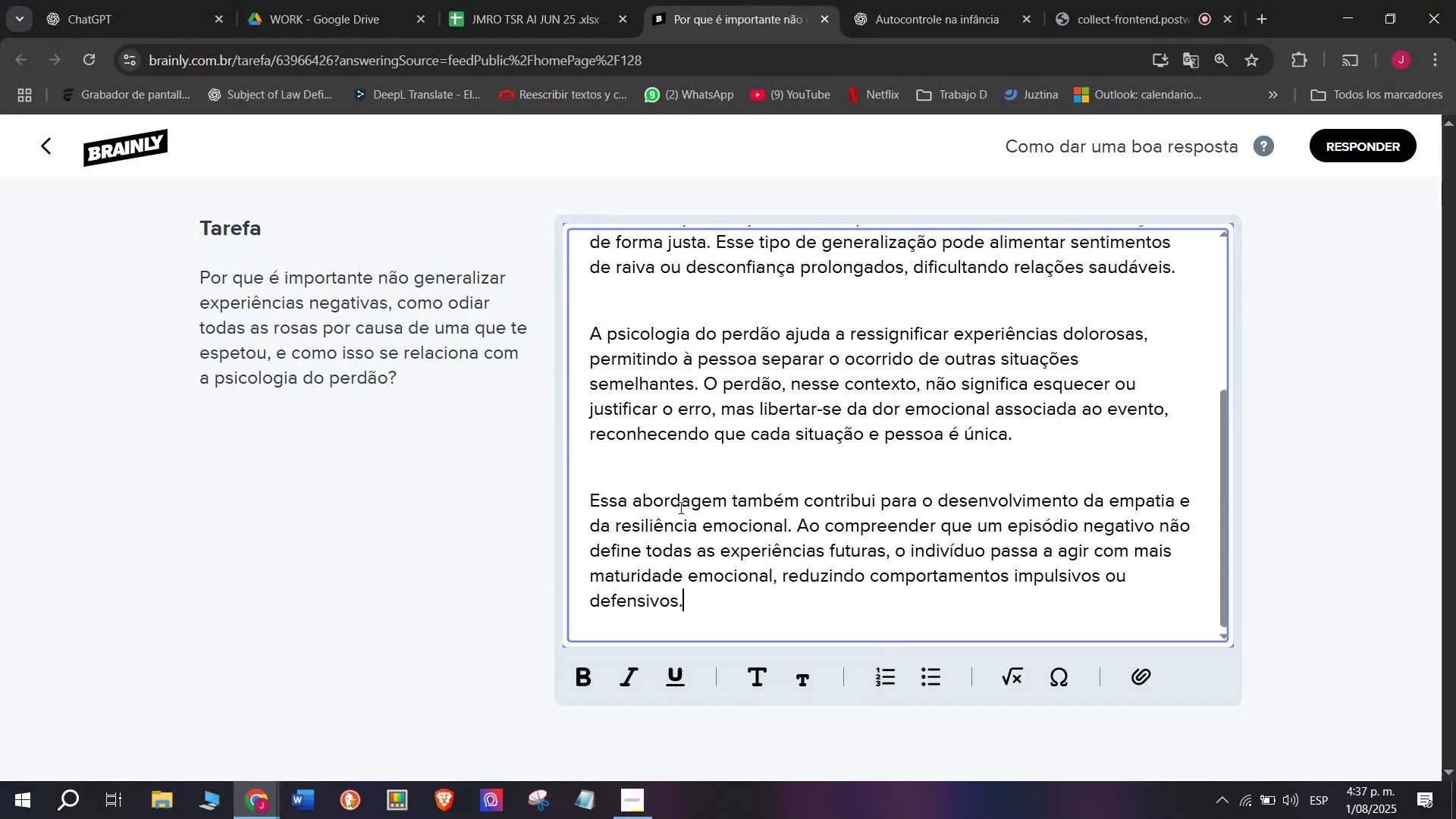 
scroll: coordinate [826, 541], scroll_direction: up, amount: 5.0
 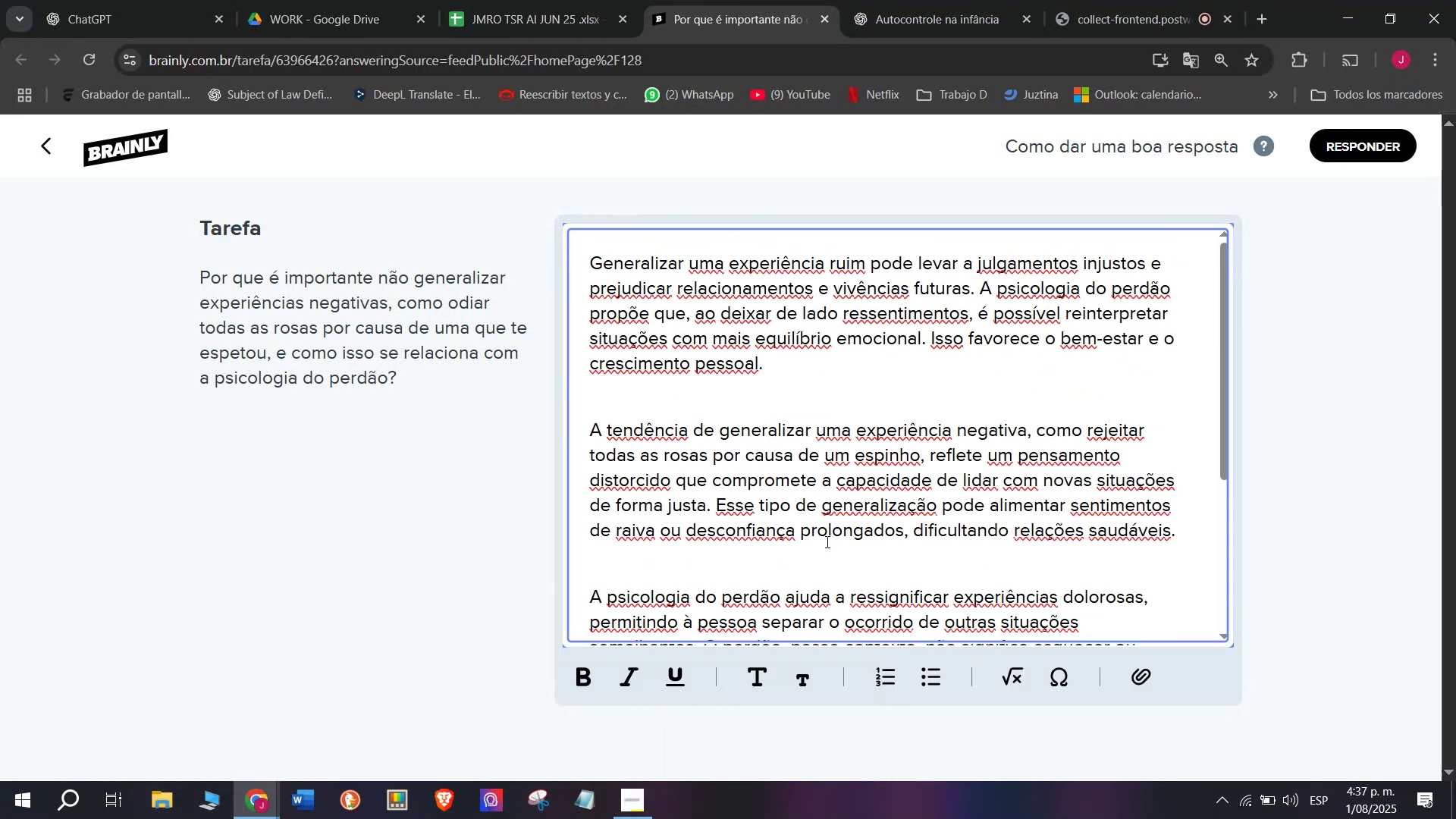 
scroll: coordinate [811, 451], scroll_direction: down, amount: 3.0
 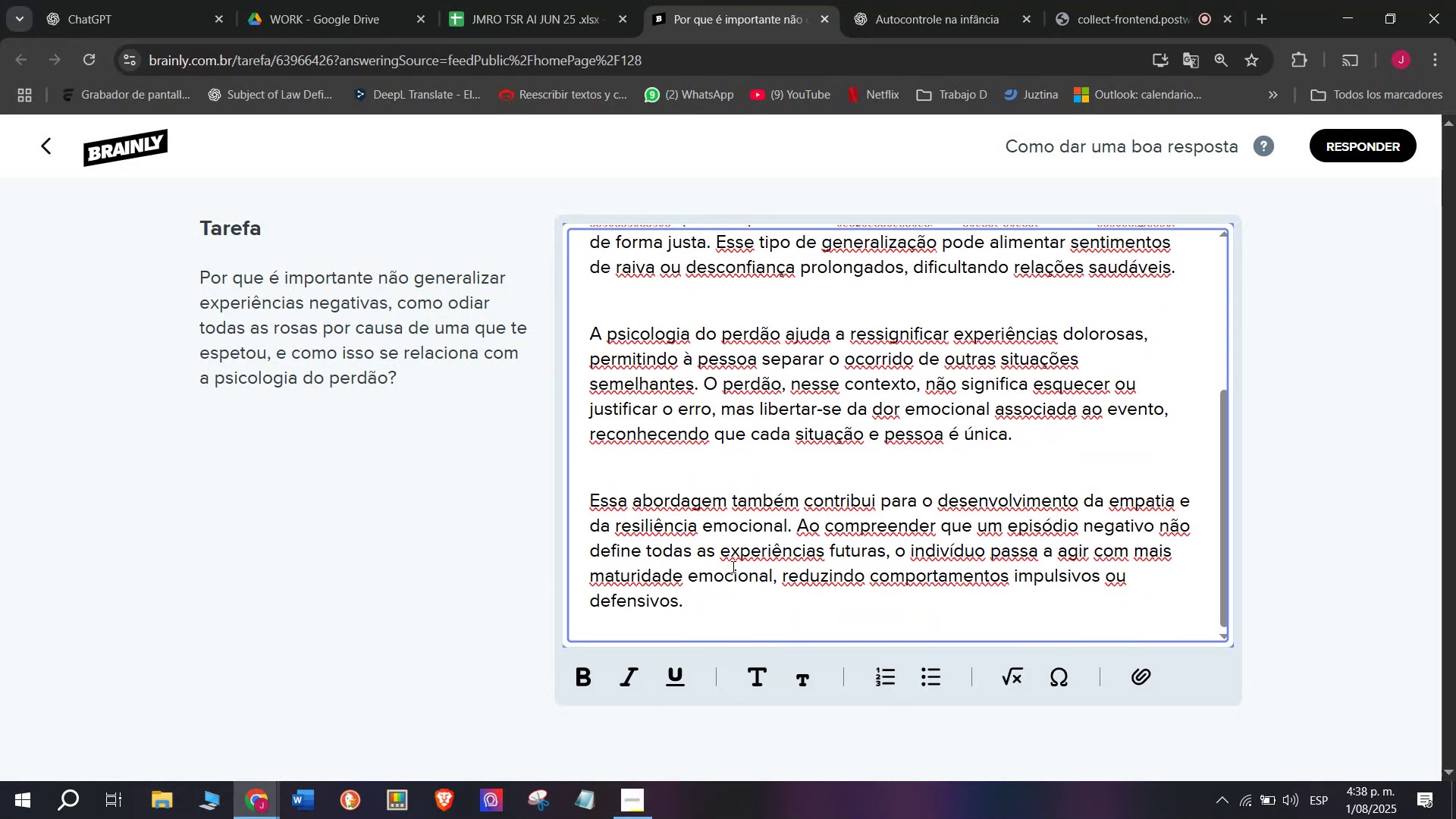 
left_click_drag(start_coordinate=[689, 623], to_coordinate=[463, 149])
 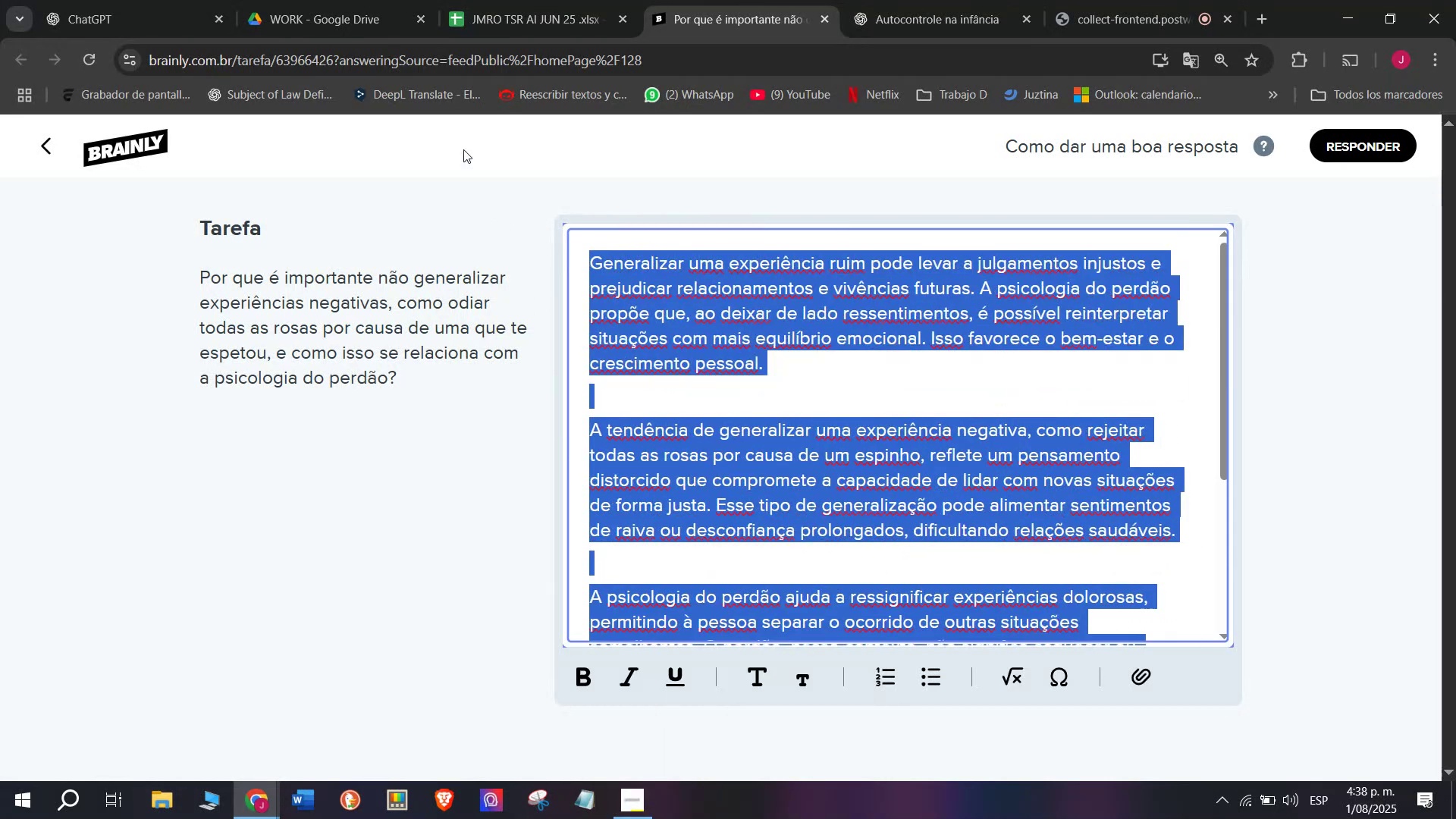 
key(Control+C)
 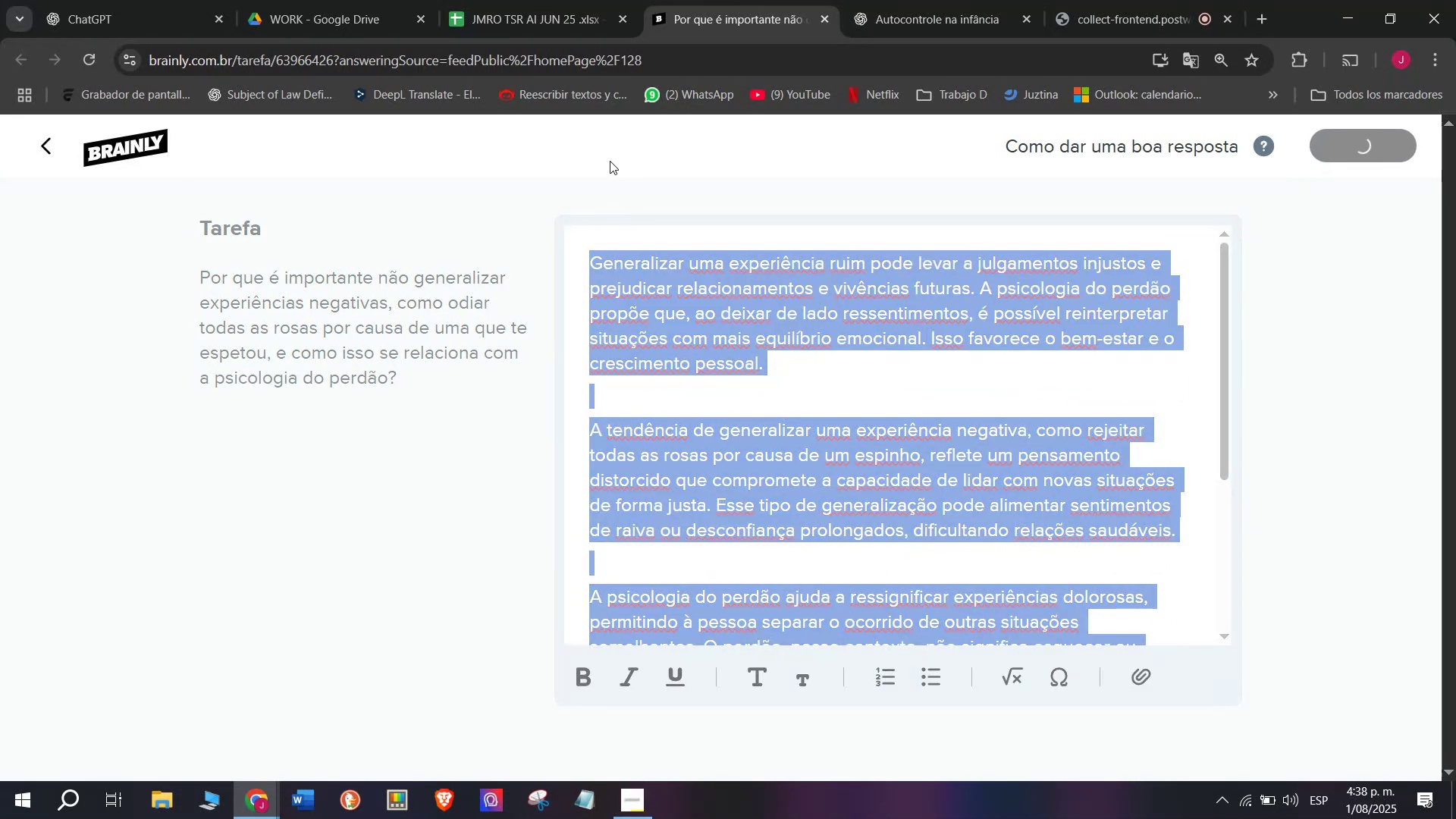 
left_click([548, 0])
 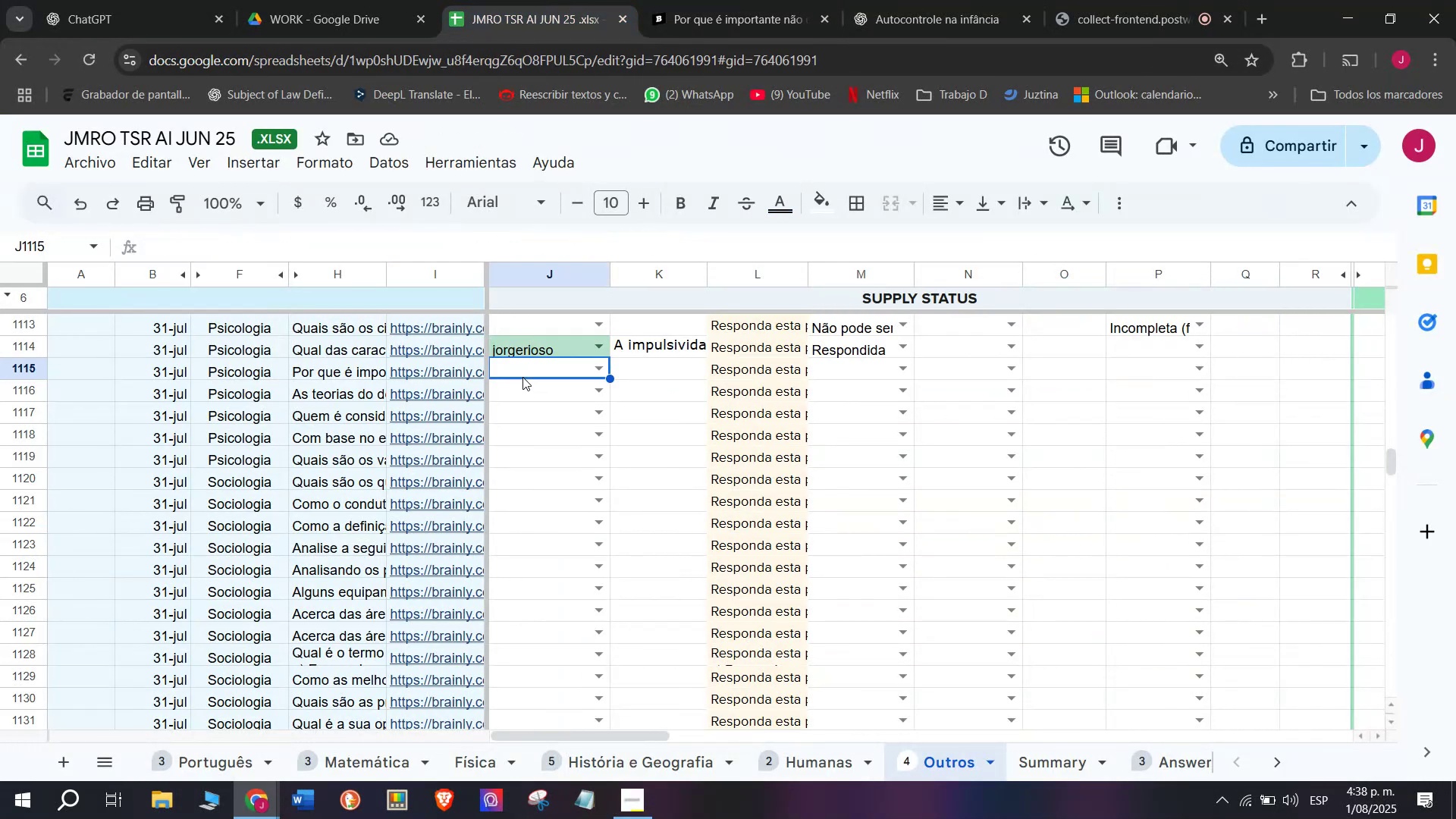 
key(K)
 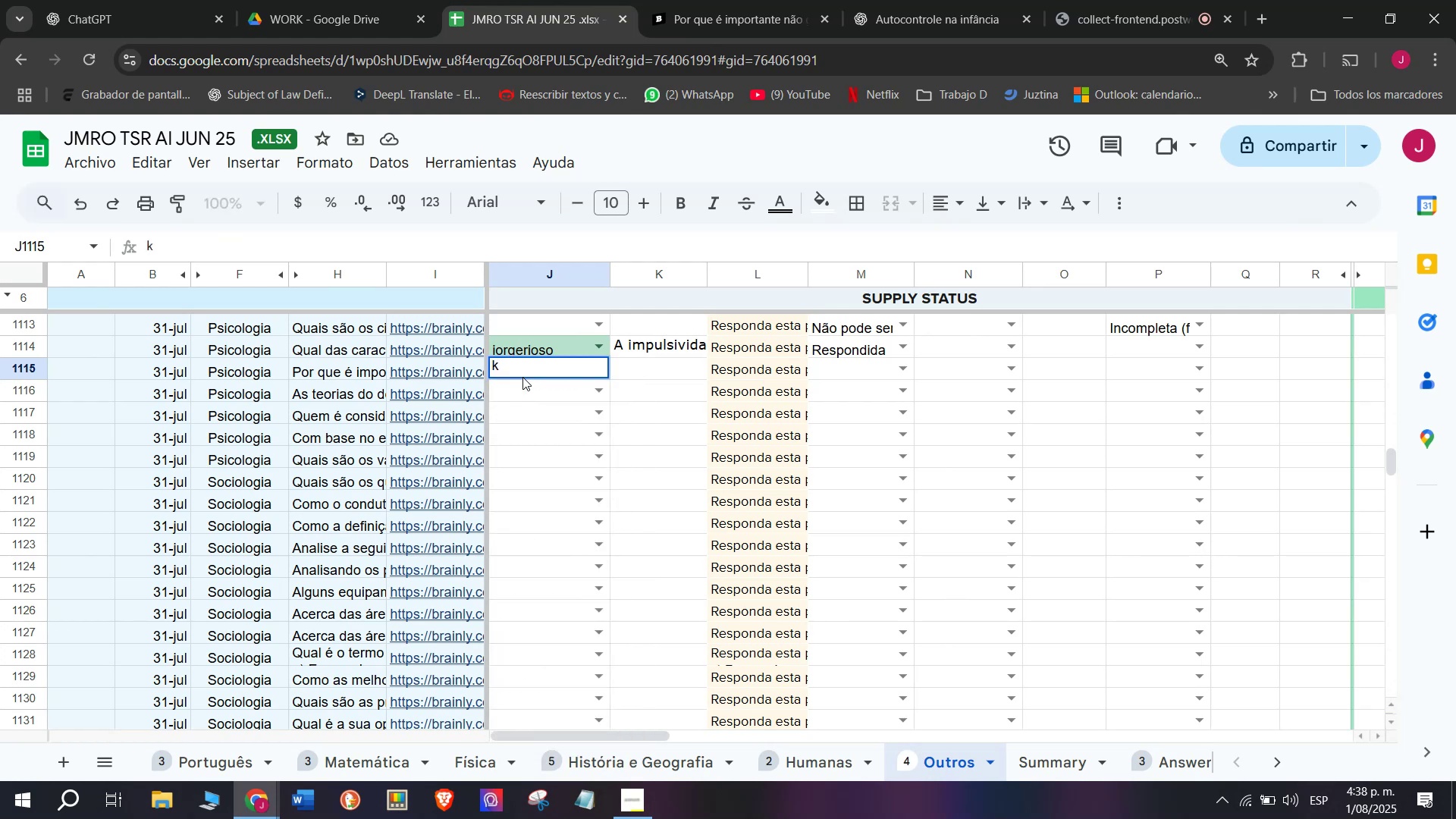 
key(Backspace)
 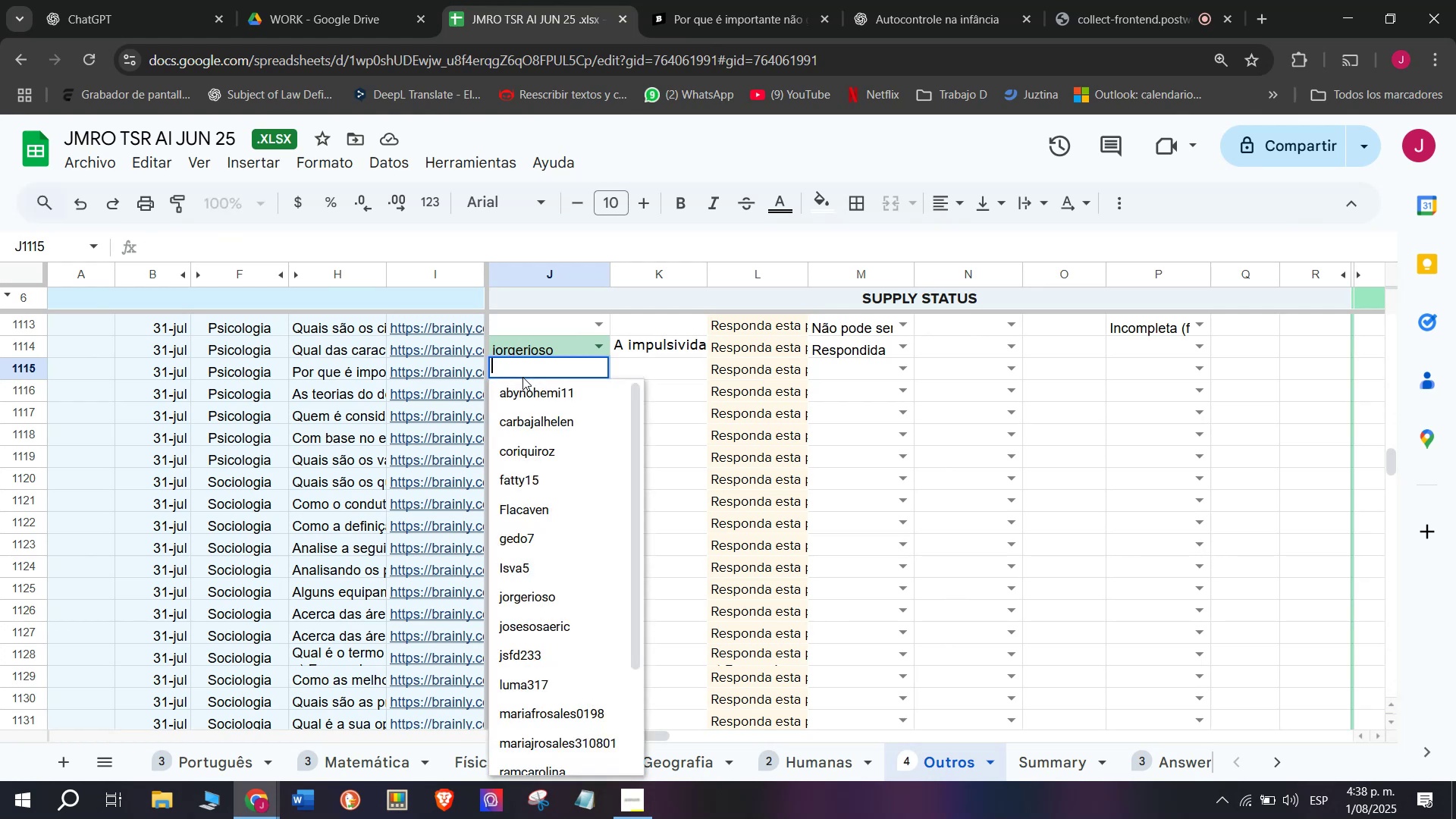 
key(J)
 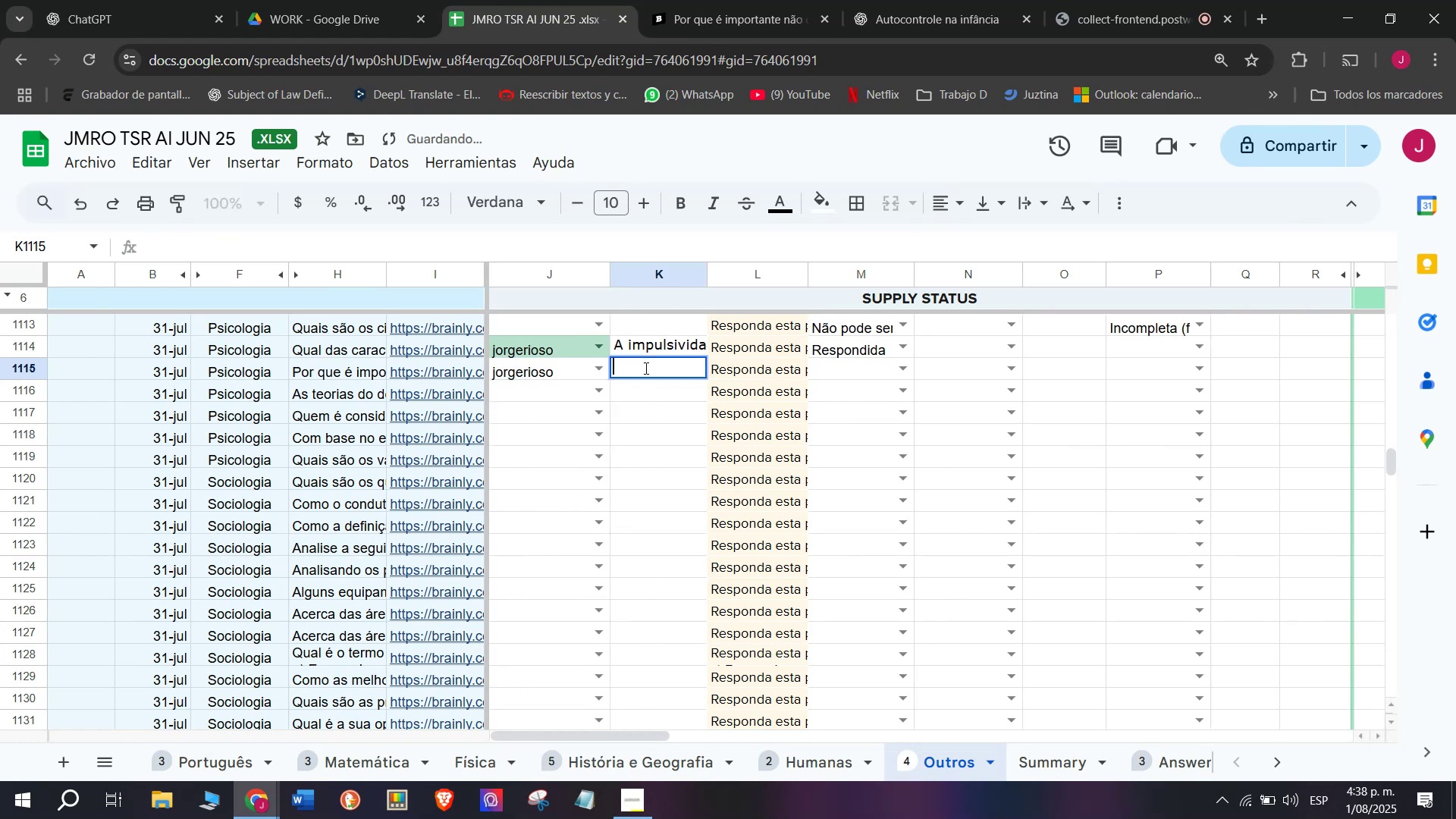 
key(Control+V)
 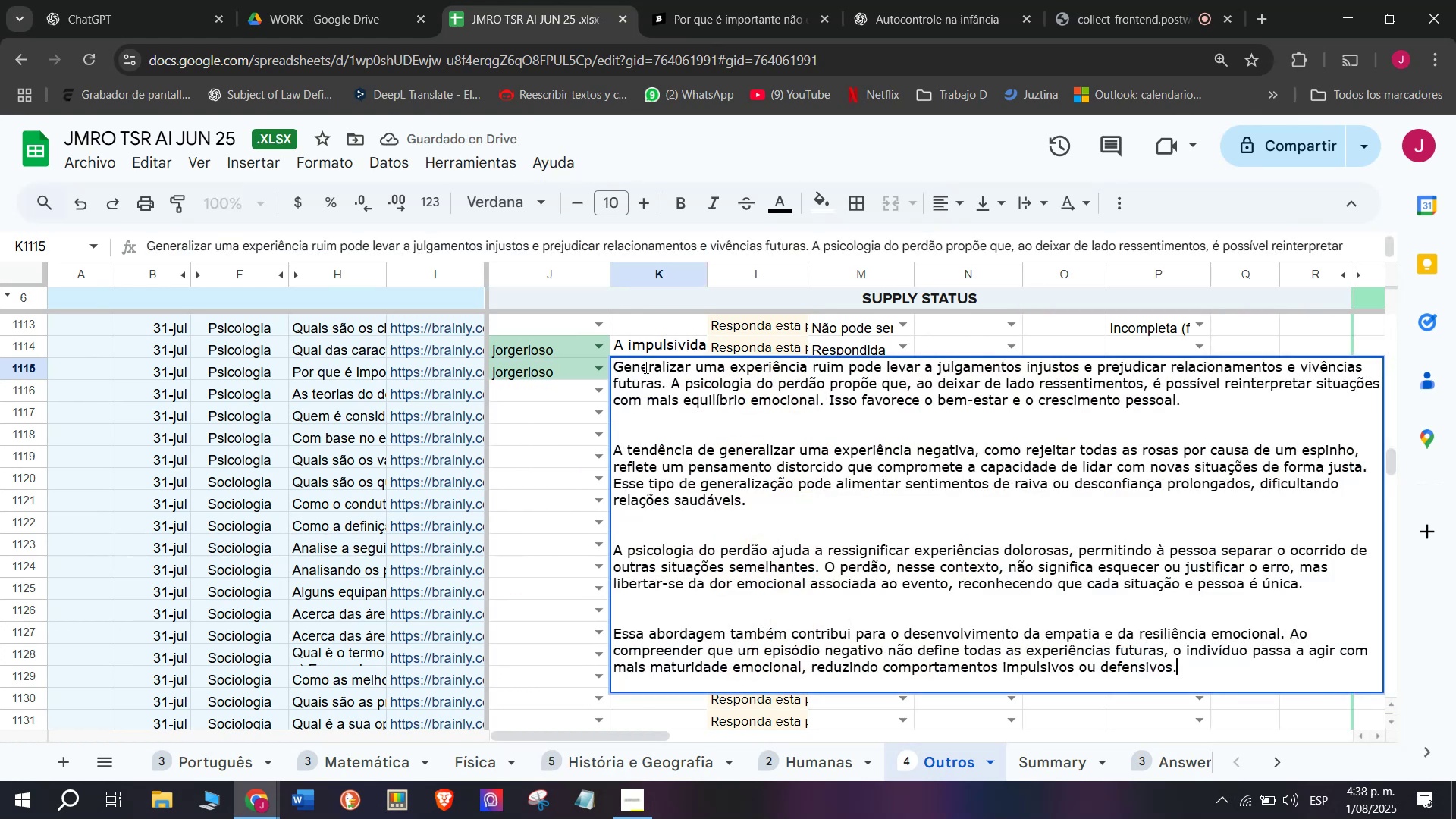 
key(Enter)
 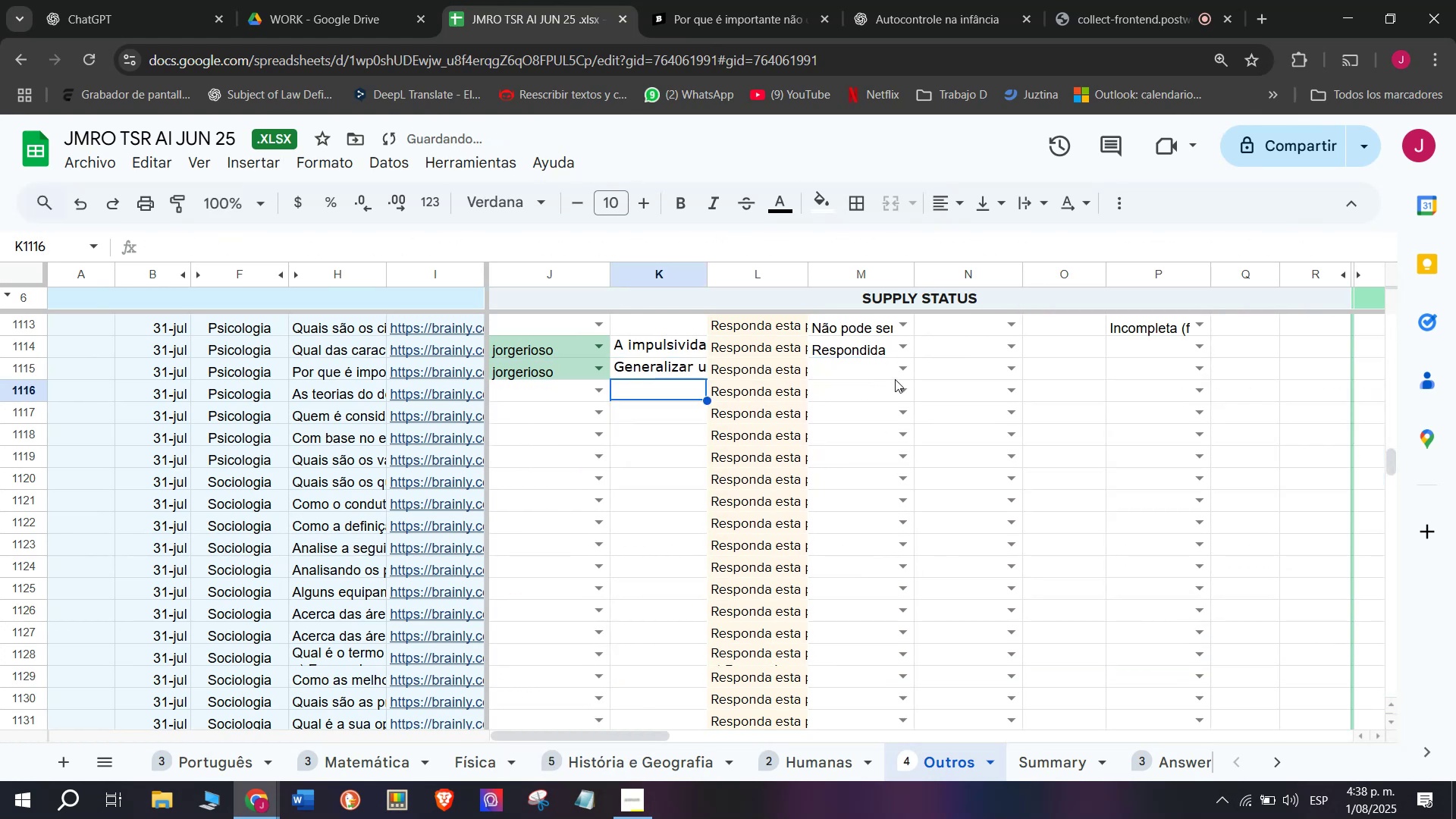 
left_click([899, 372])
 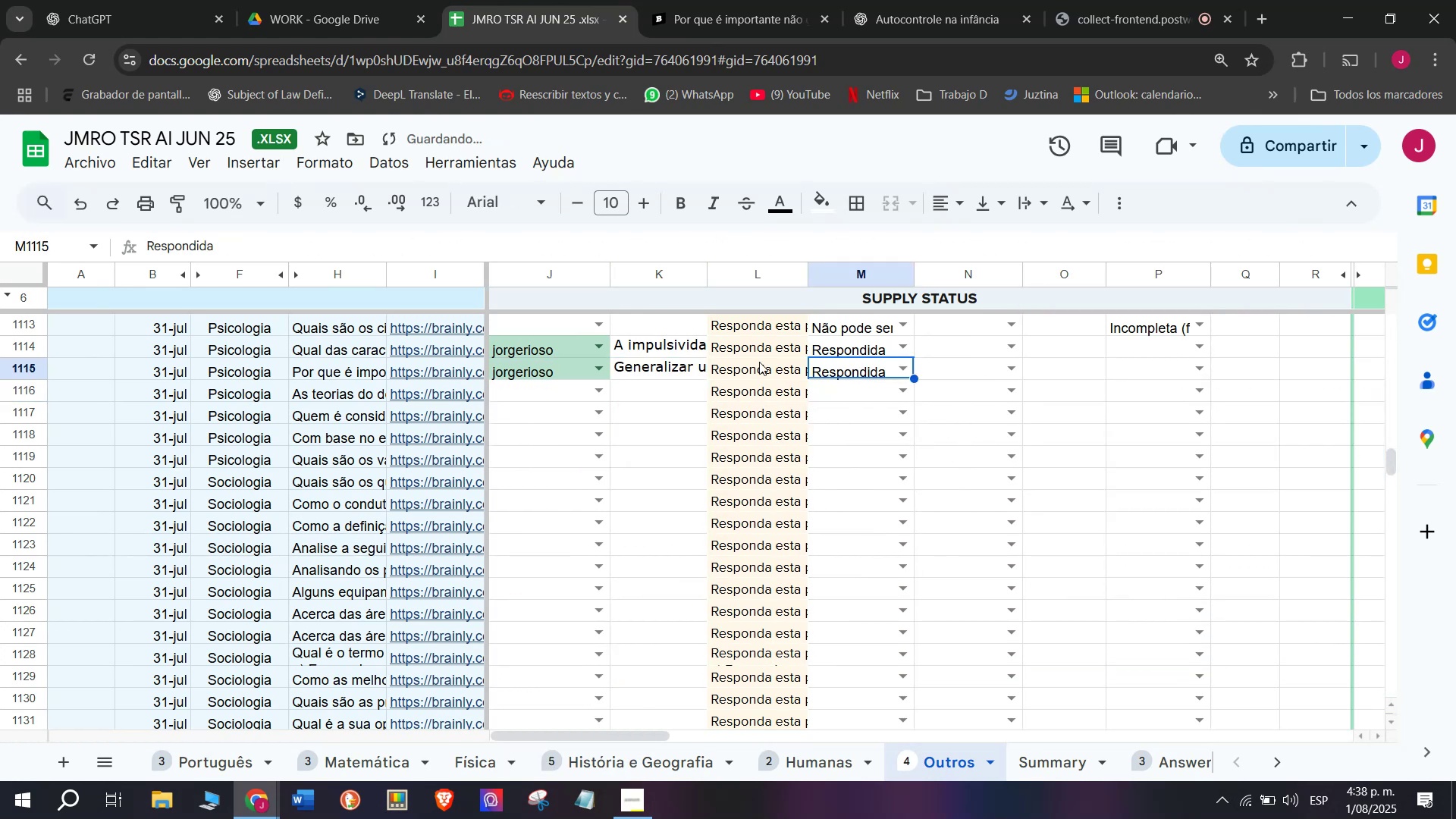 
left_click([956, 0])
 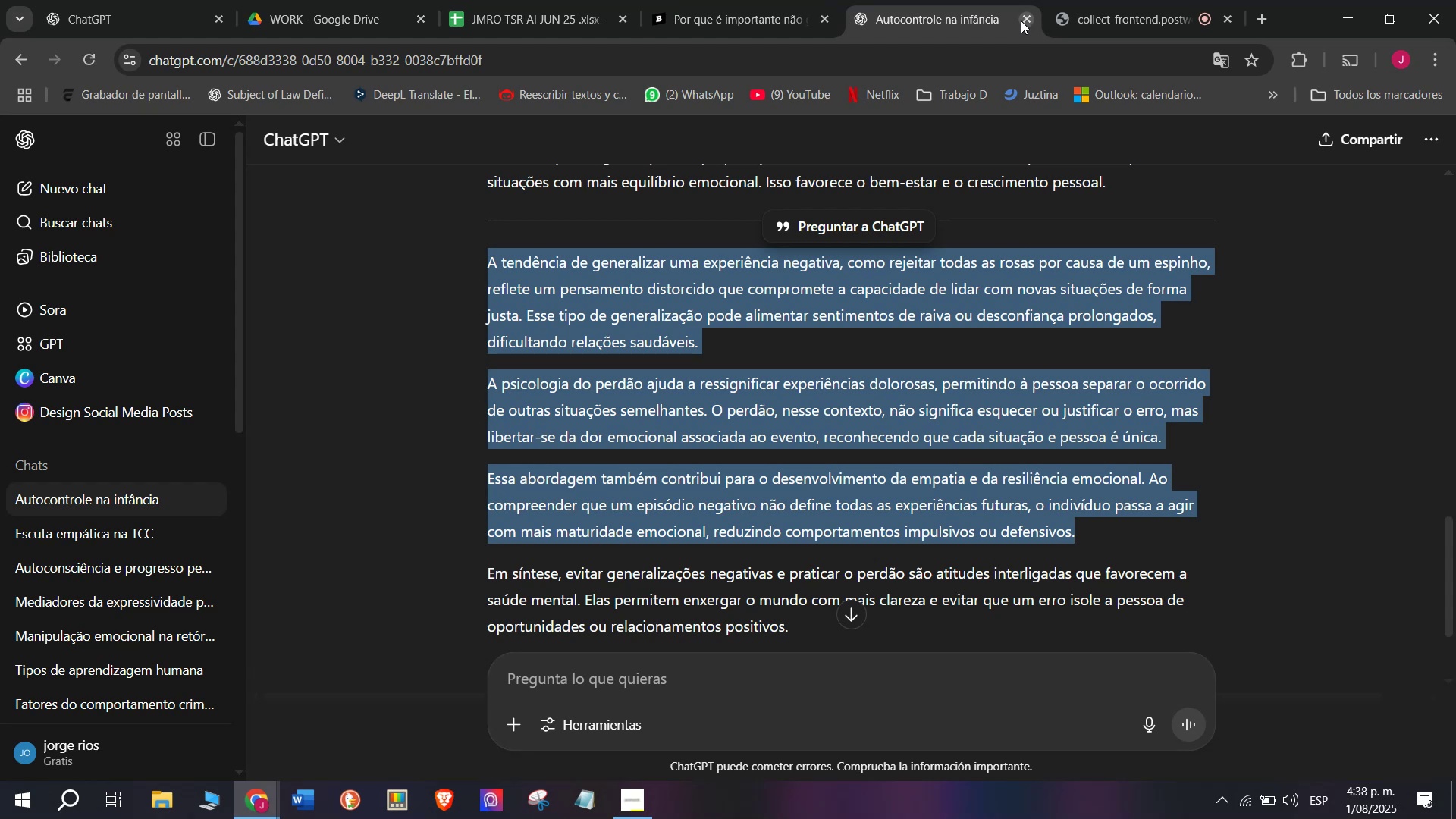 
left_click([1021, 20])
 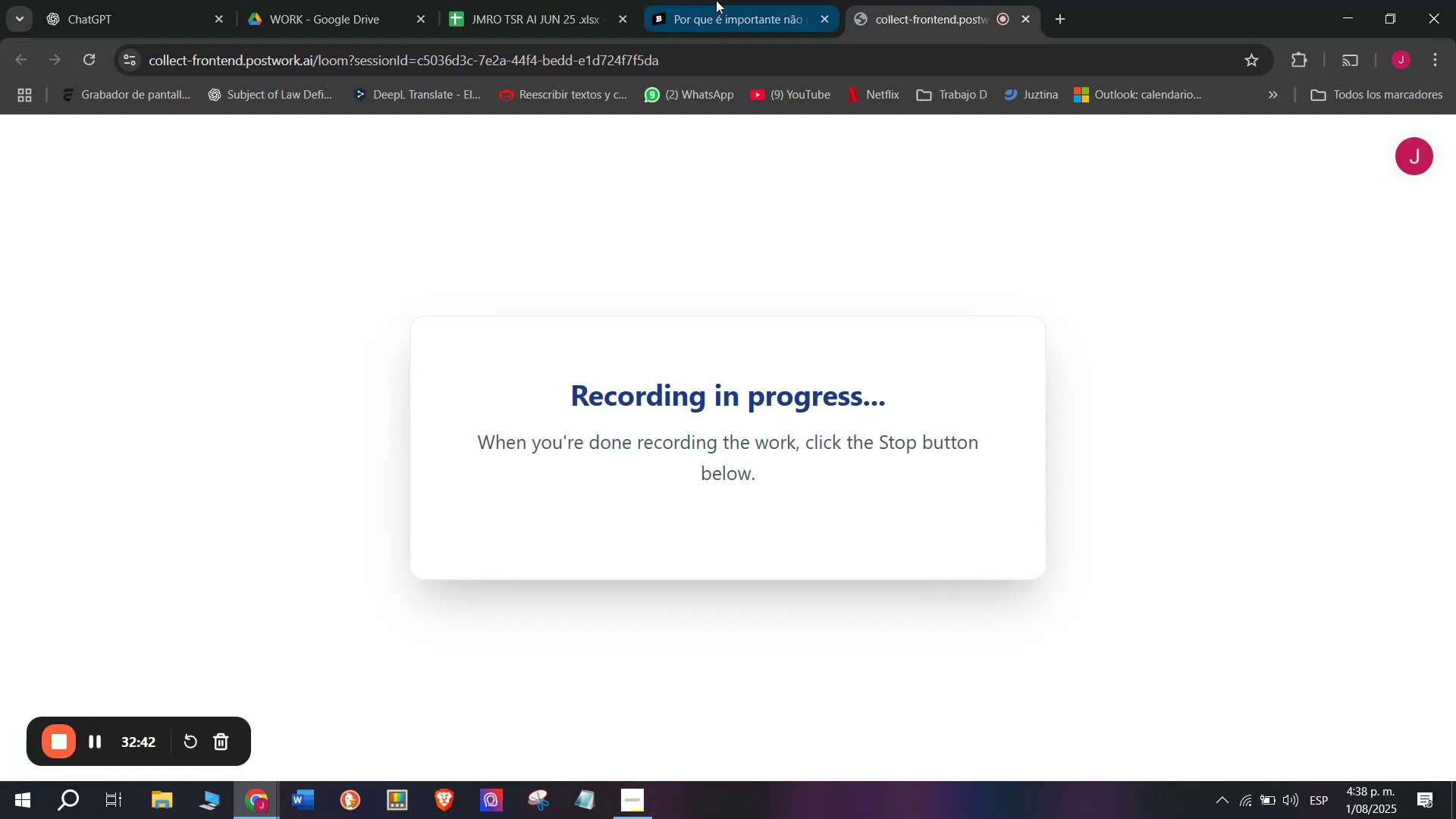 
left_click([716, 0])
 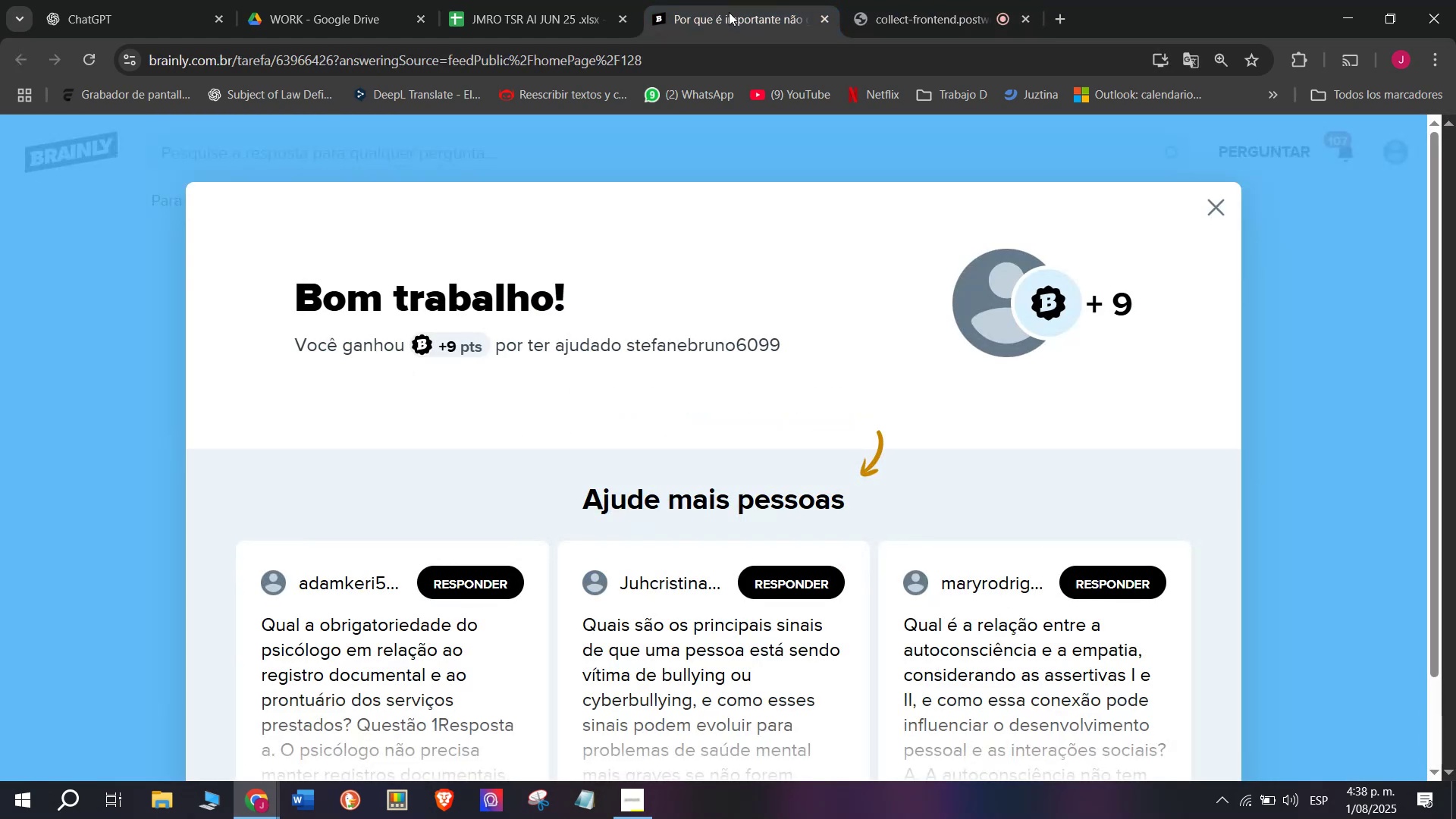 
left_click([905, 0])
 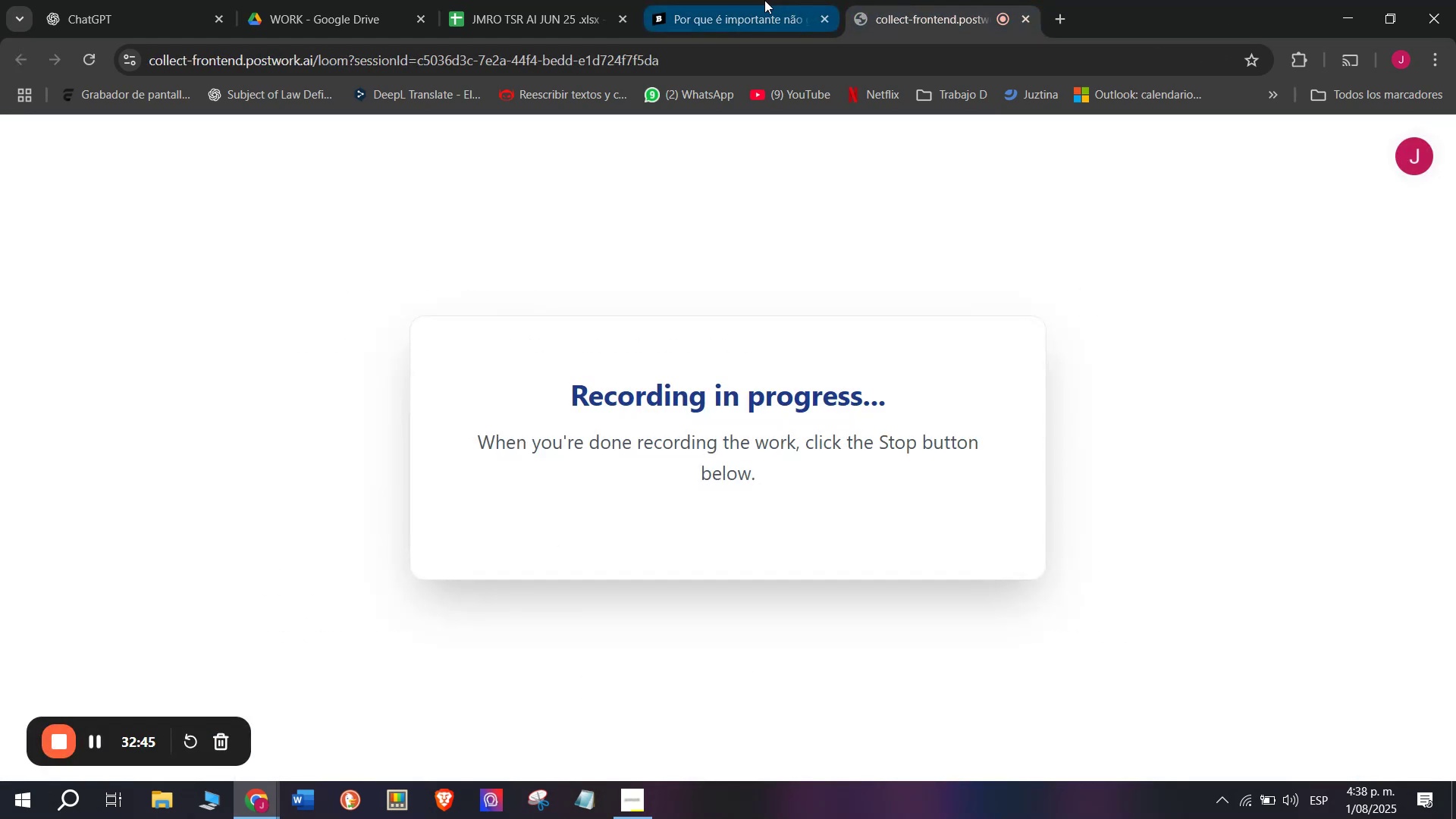 
left_click([757, 0])
 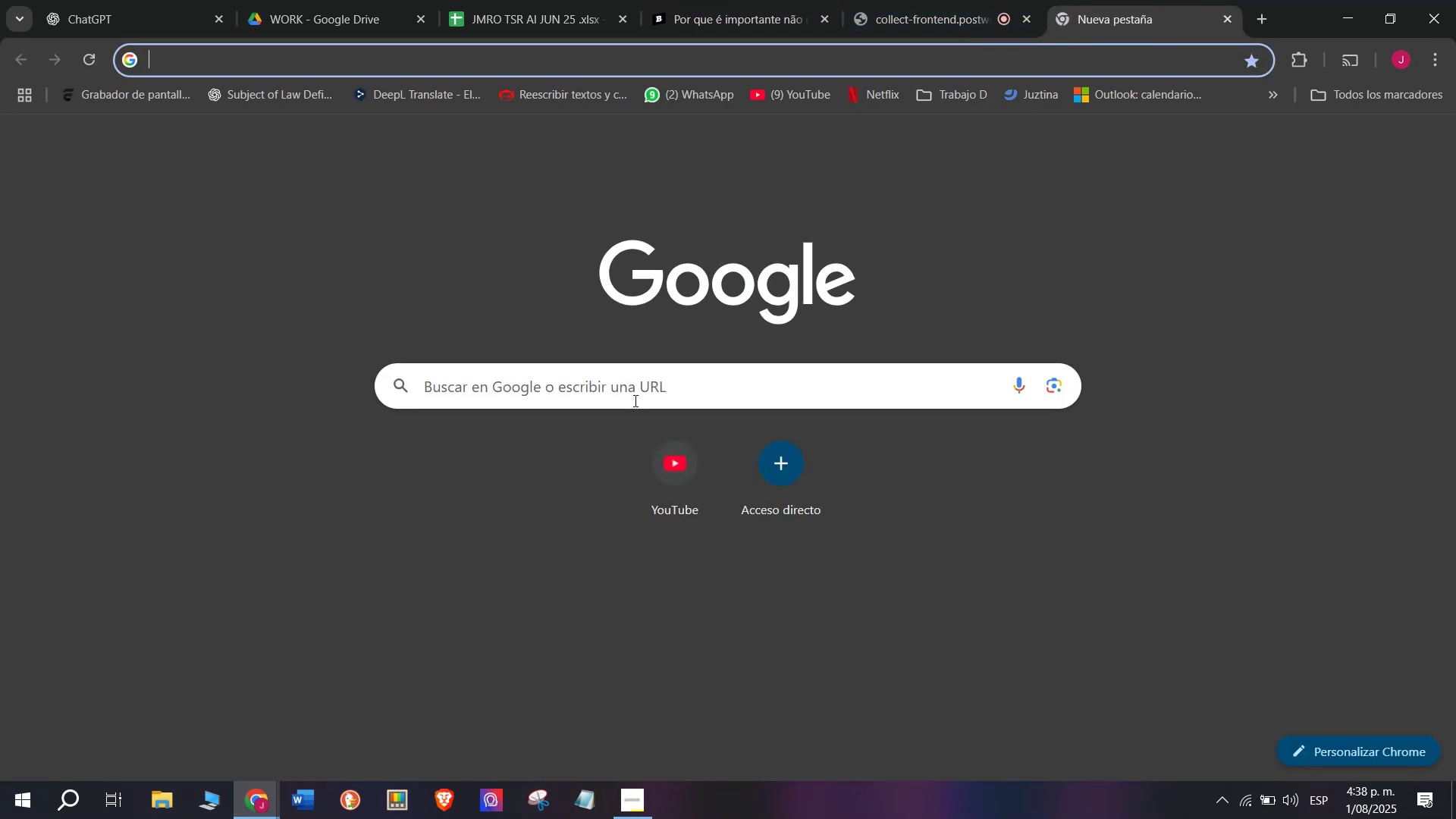 
left_click([576, 381])
 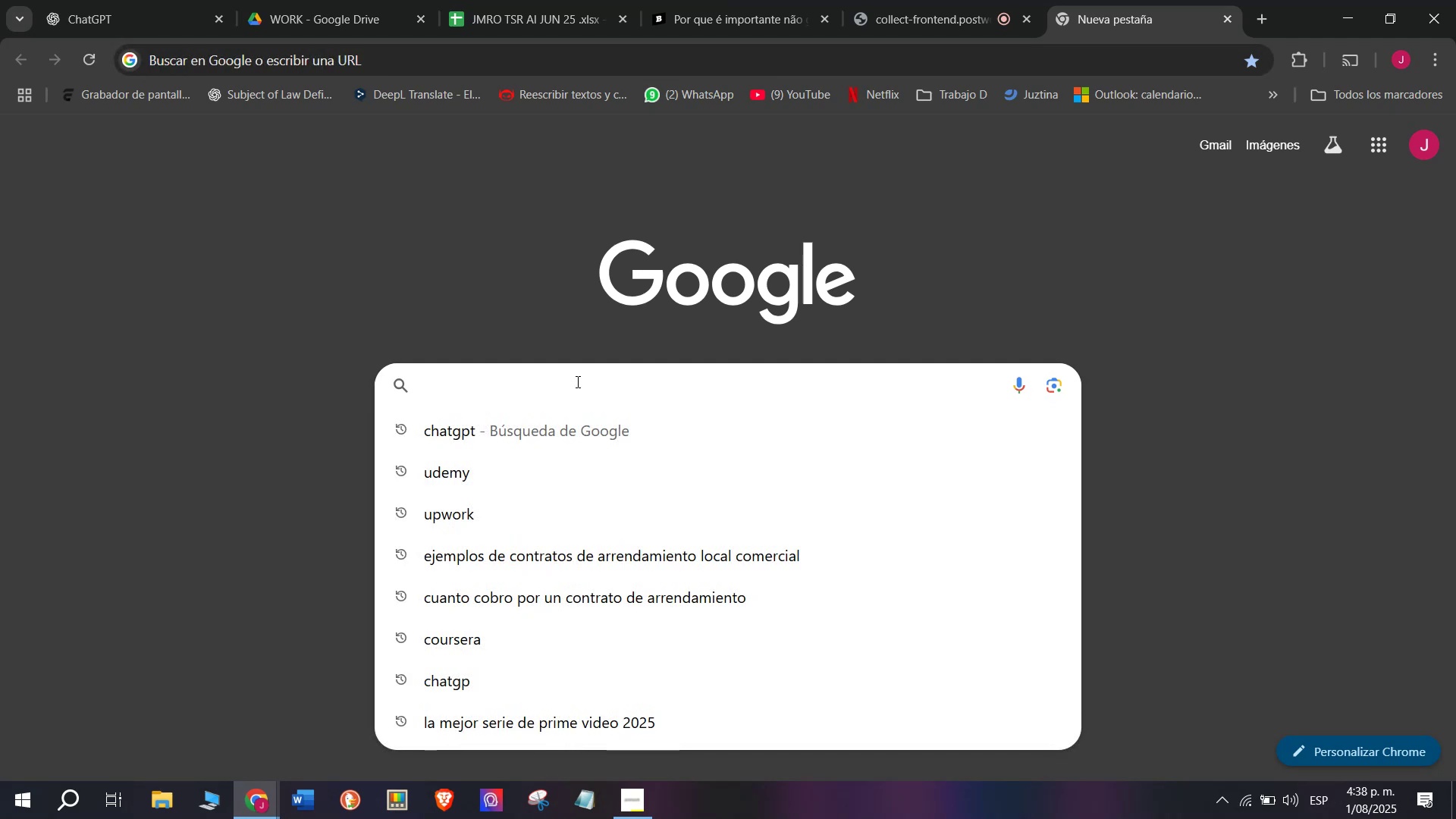 
type(ch)
 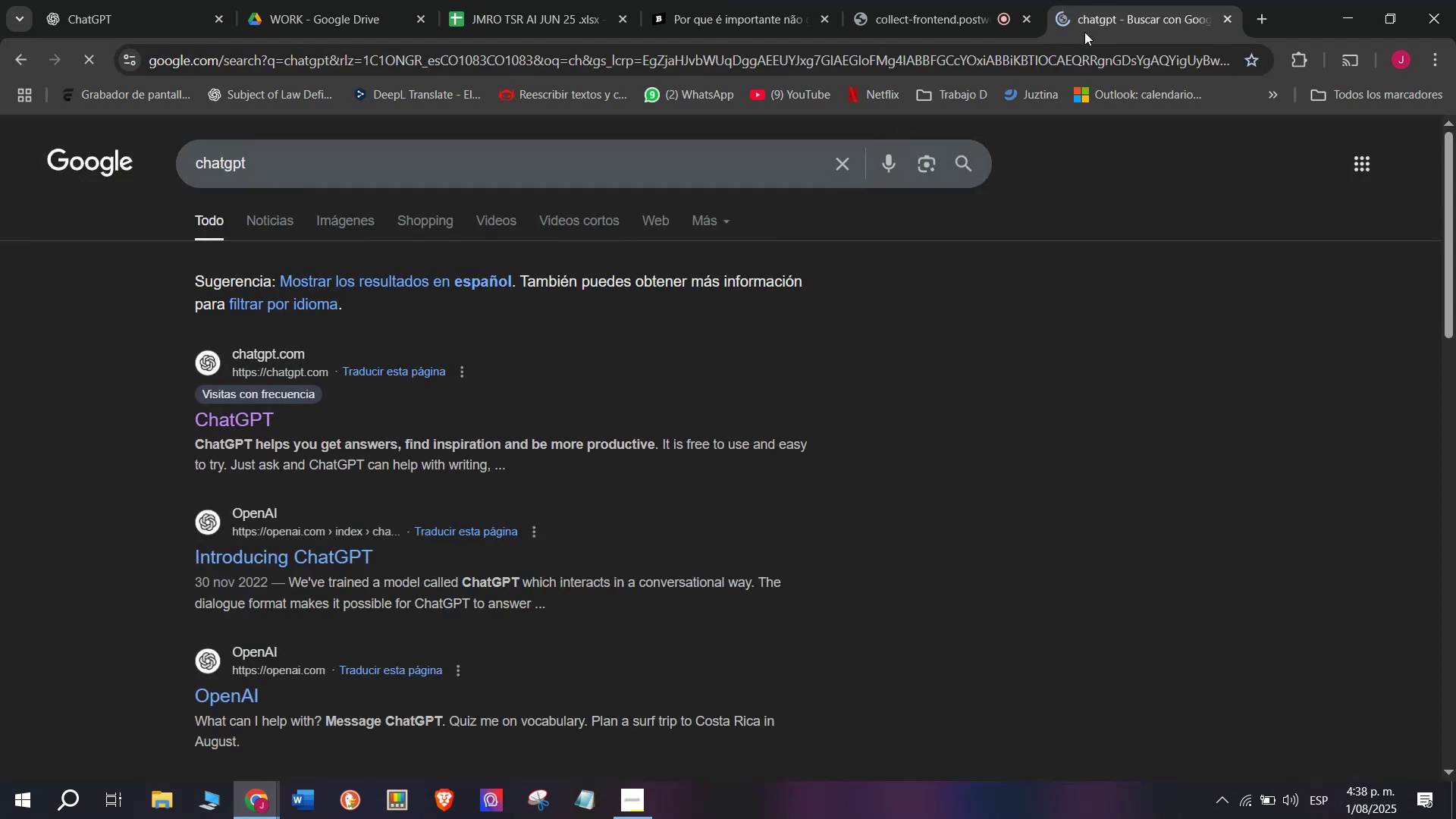 
left_click_drag(start_coordinate=[1116, 19], to_coordinate=[917, 13])
 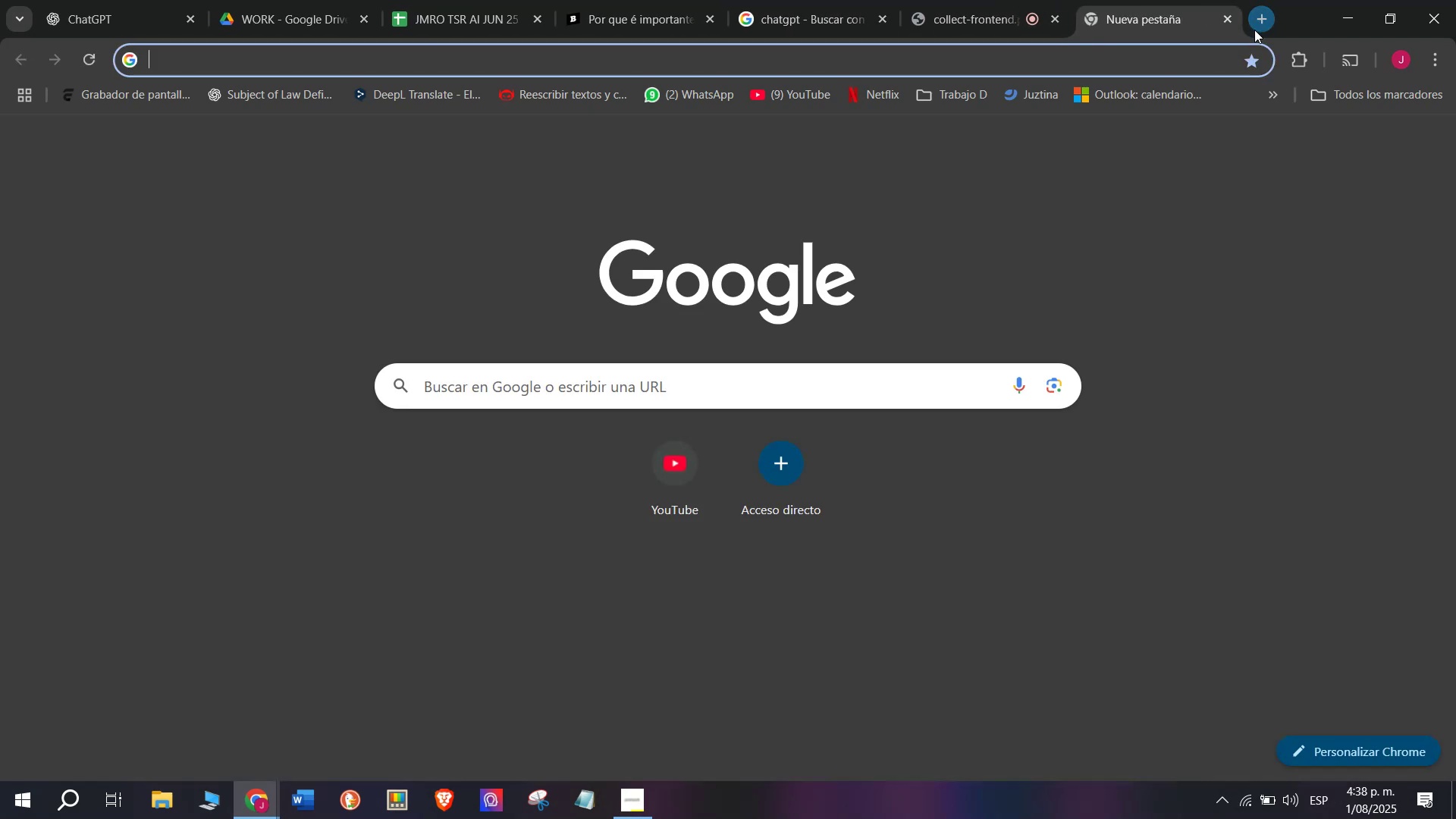 
left_click_drag(start_coordinate=[1142, 22], to_coordinate=[973, 1])
 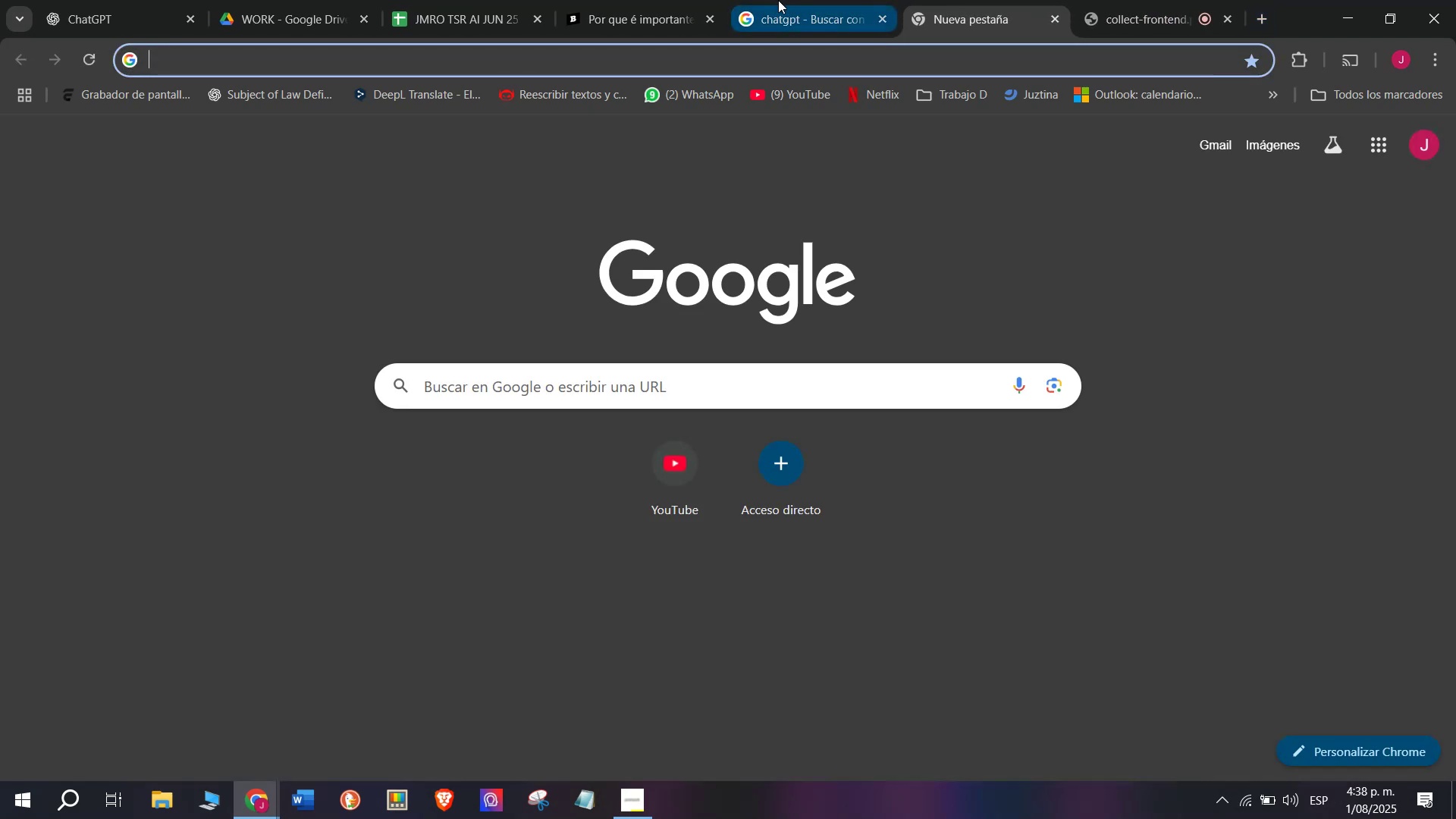 
left_click([778, 0])
 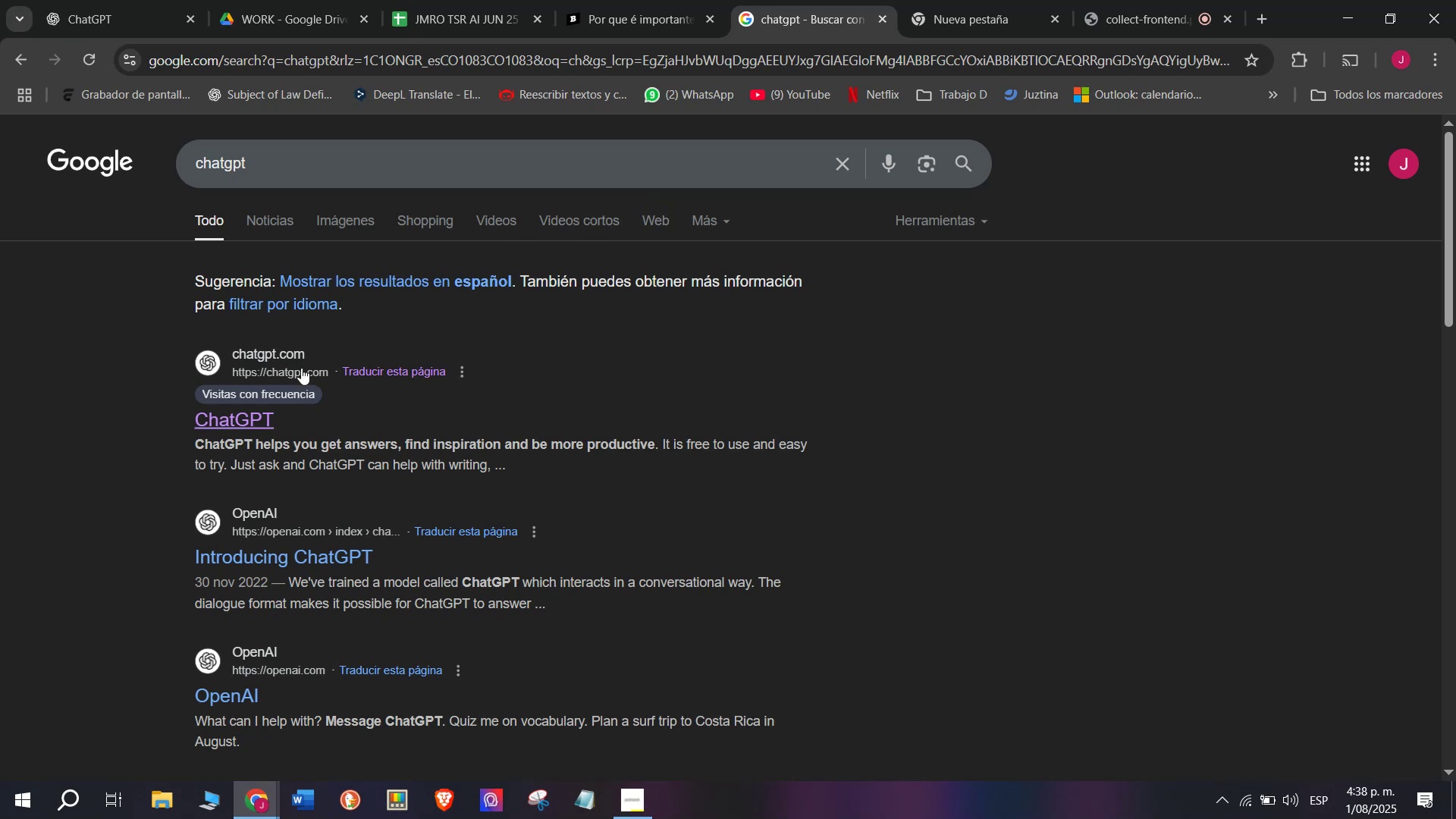 
left_click([619, 0])
 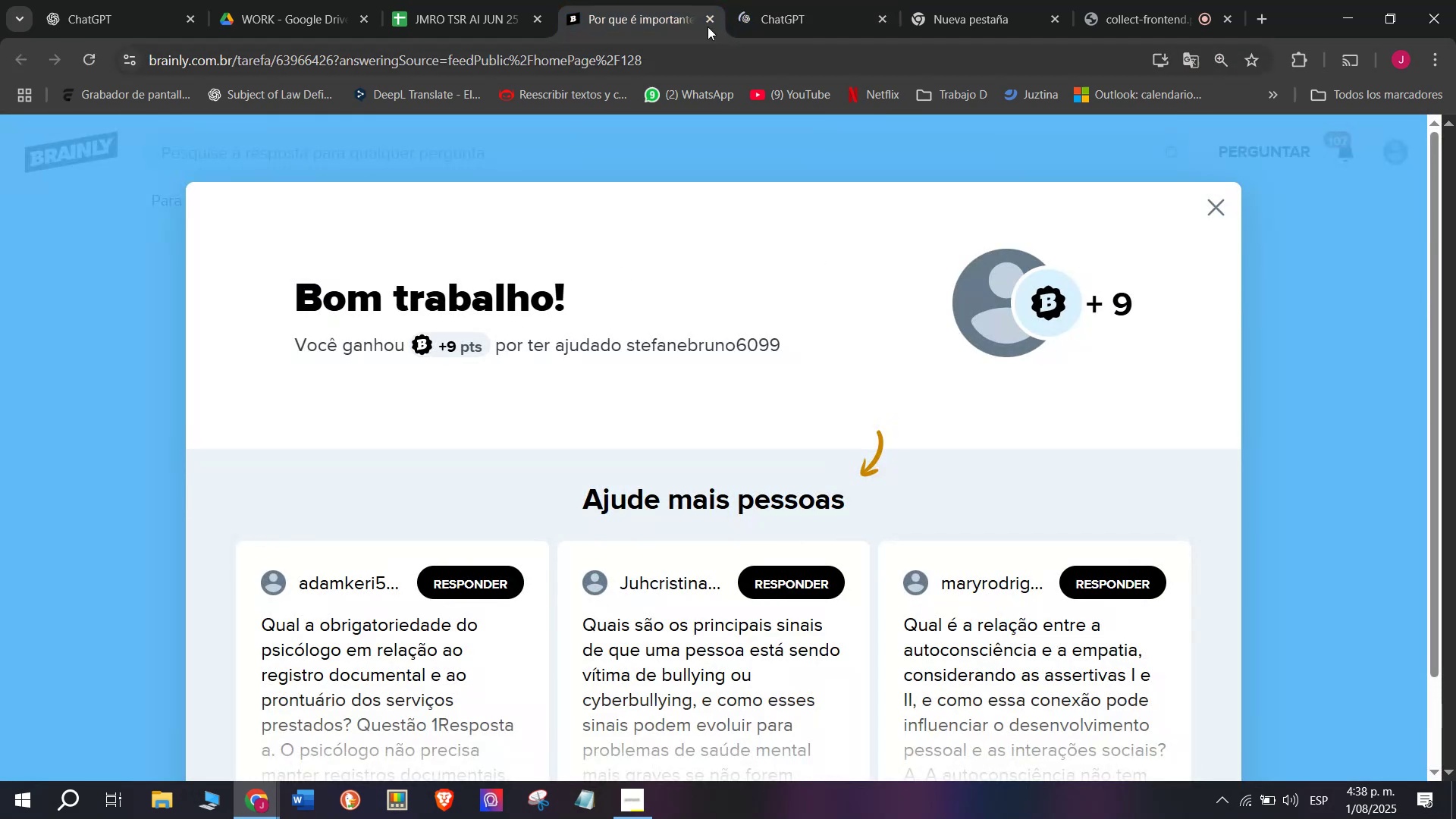 
left_click([657, 0])
 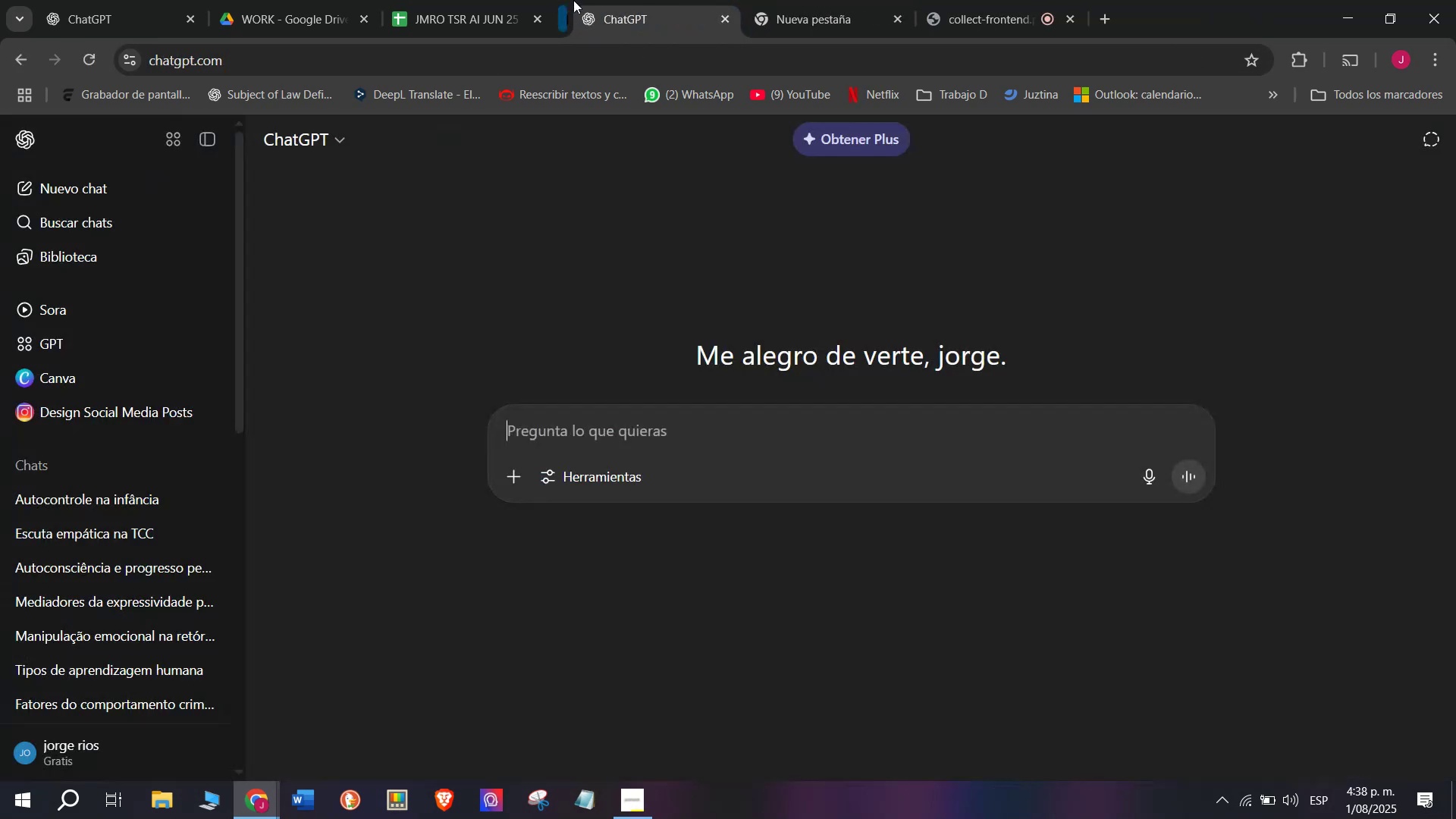 
double_click([437, 0])
 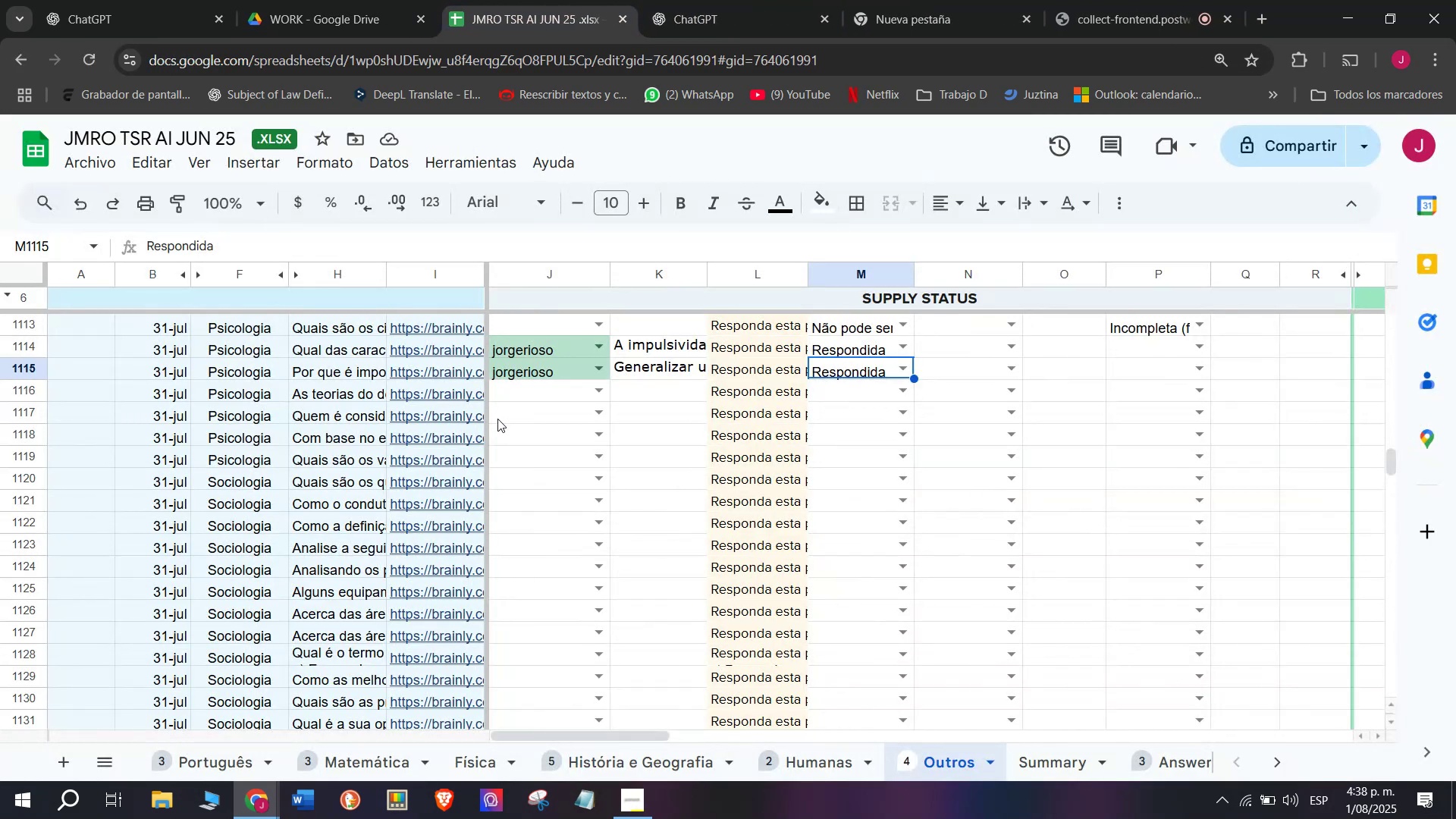 
mouse_move([478, 409])
 